 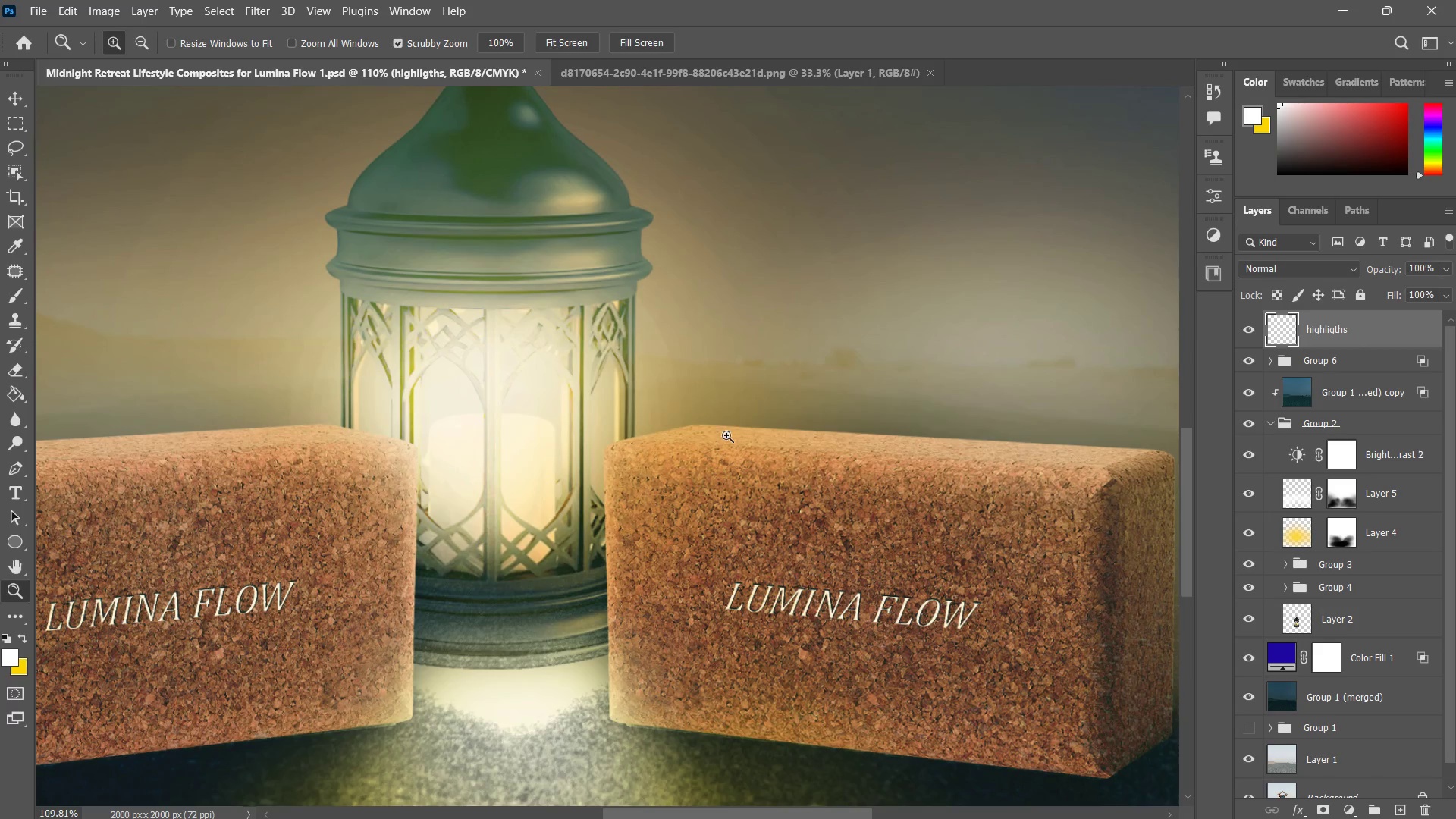 
left_click_drag(start_coordinate=[690, 424], to_coordinate=[684, 426])
 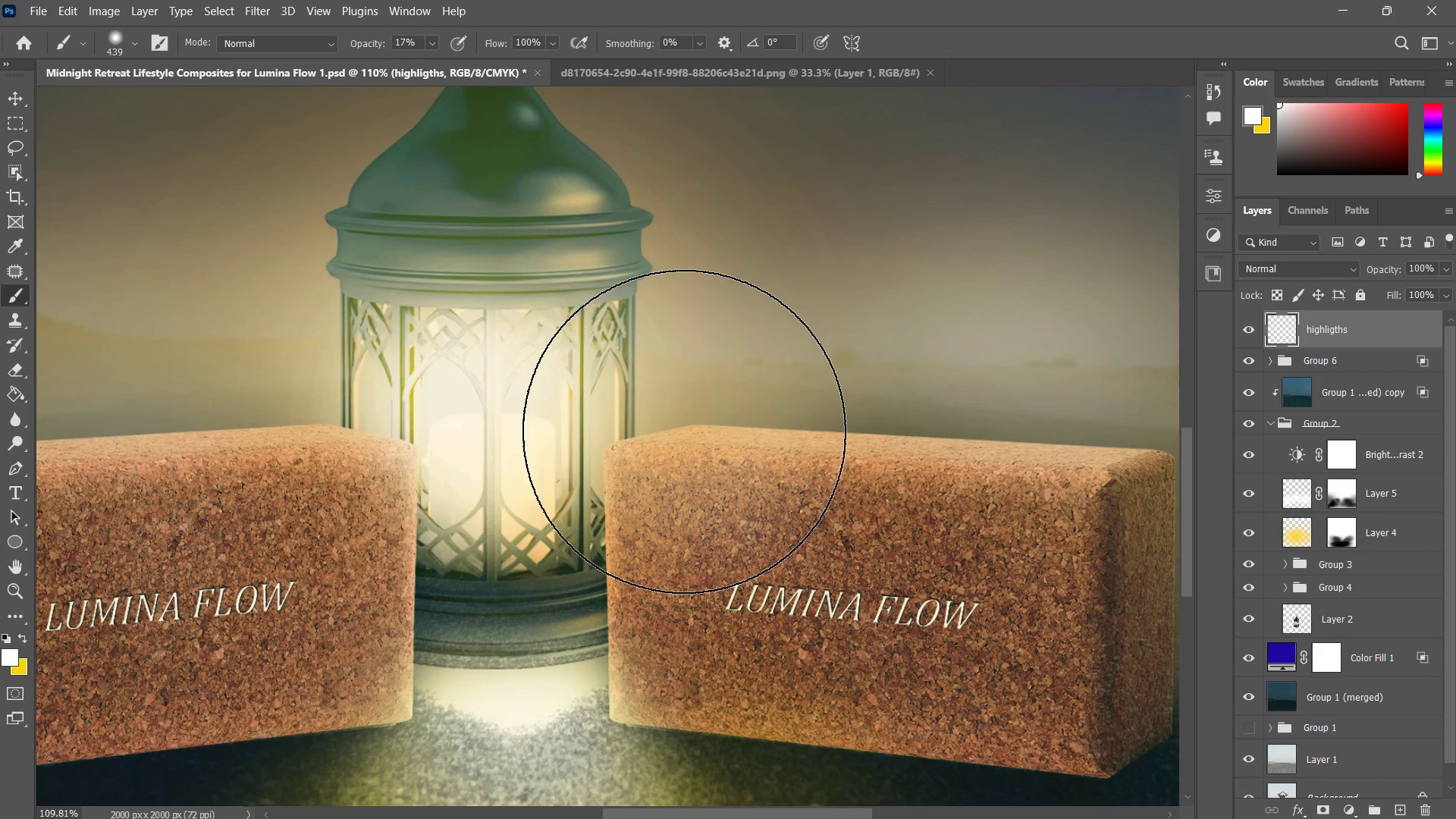 
key(Control+ControlLeft)
 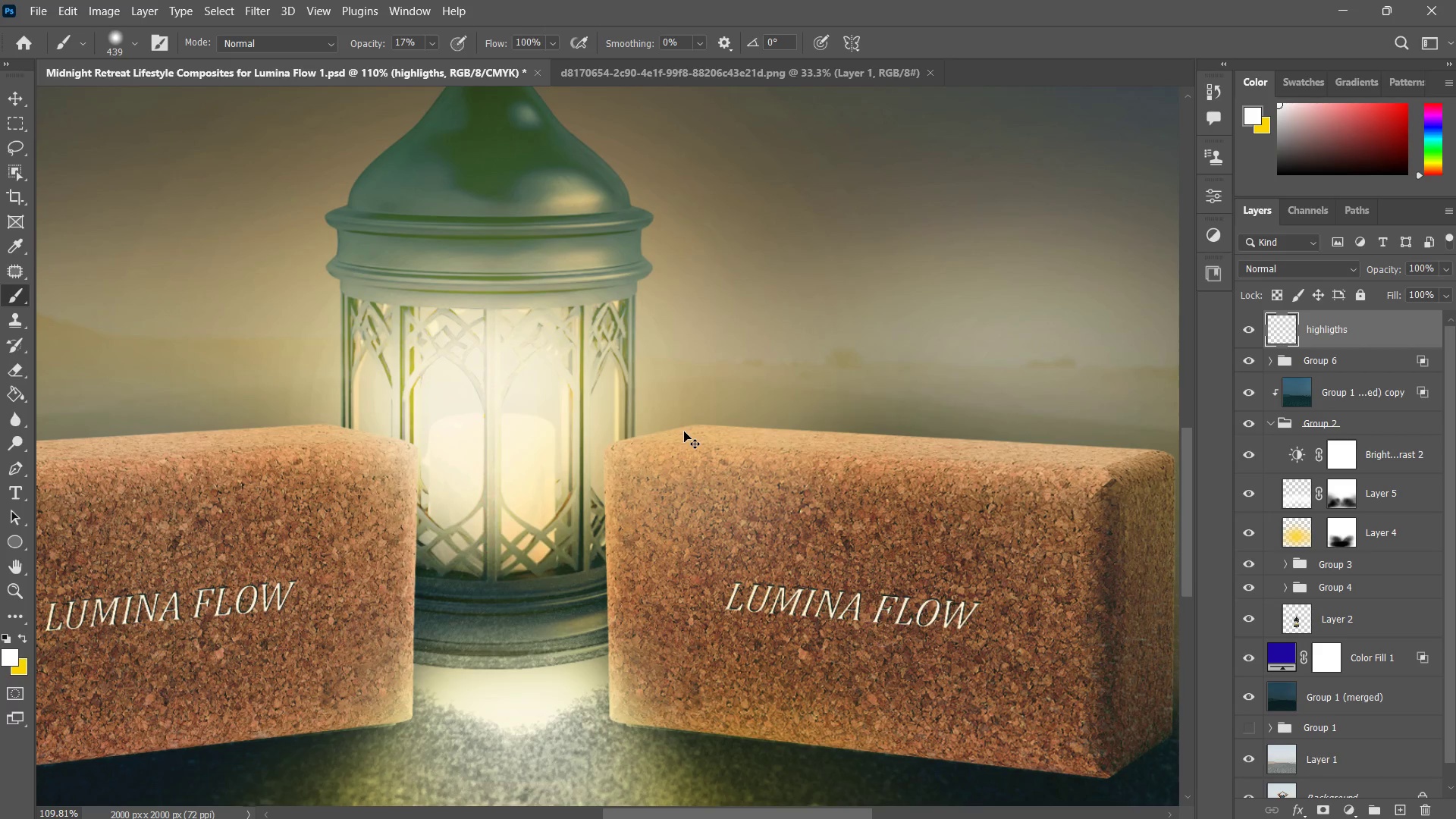 
key(Control+Z)
 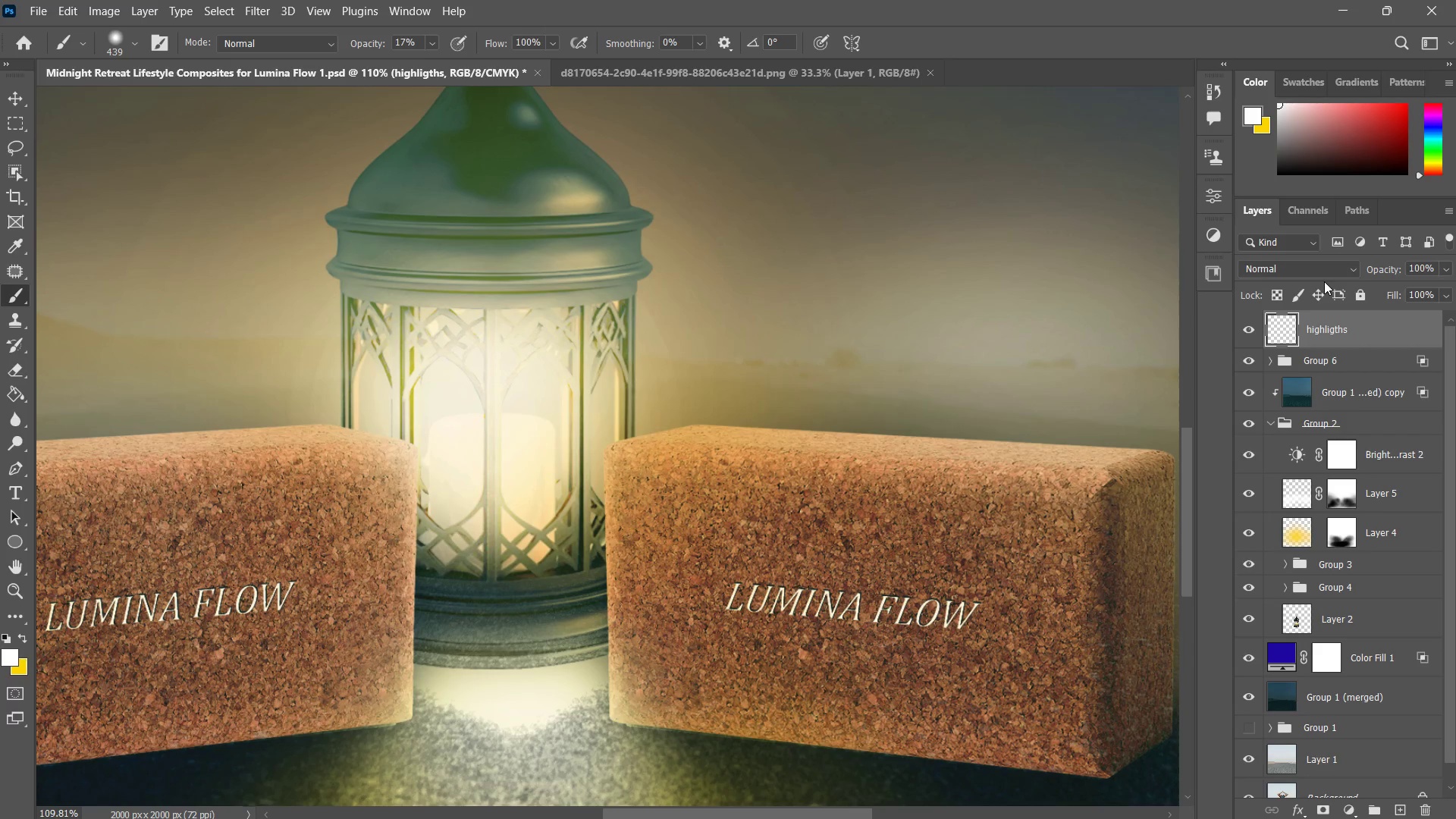 
left_click([1323, 276])
 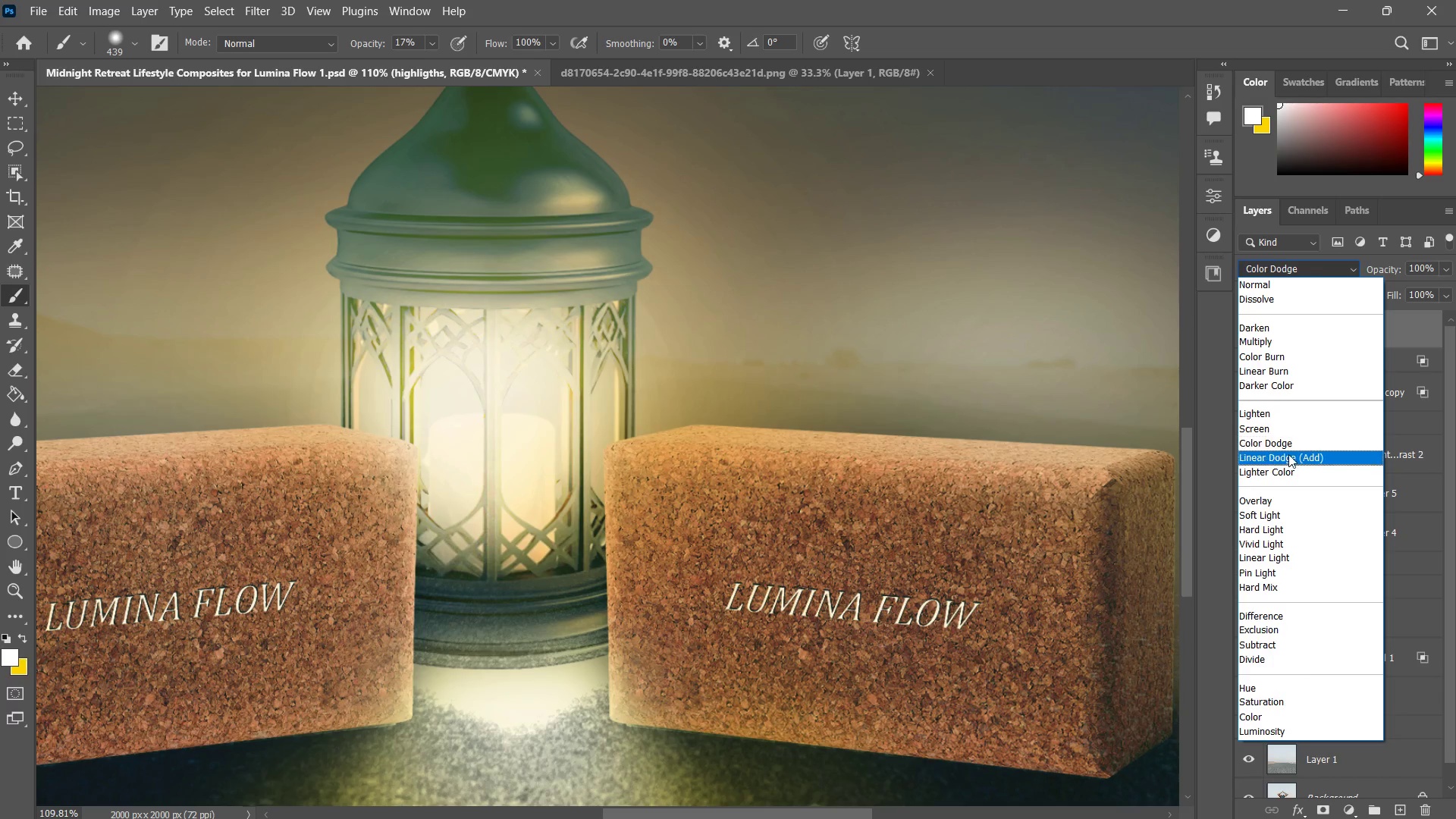 
left_click([1286, 448])
 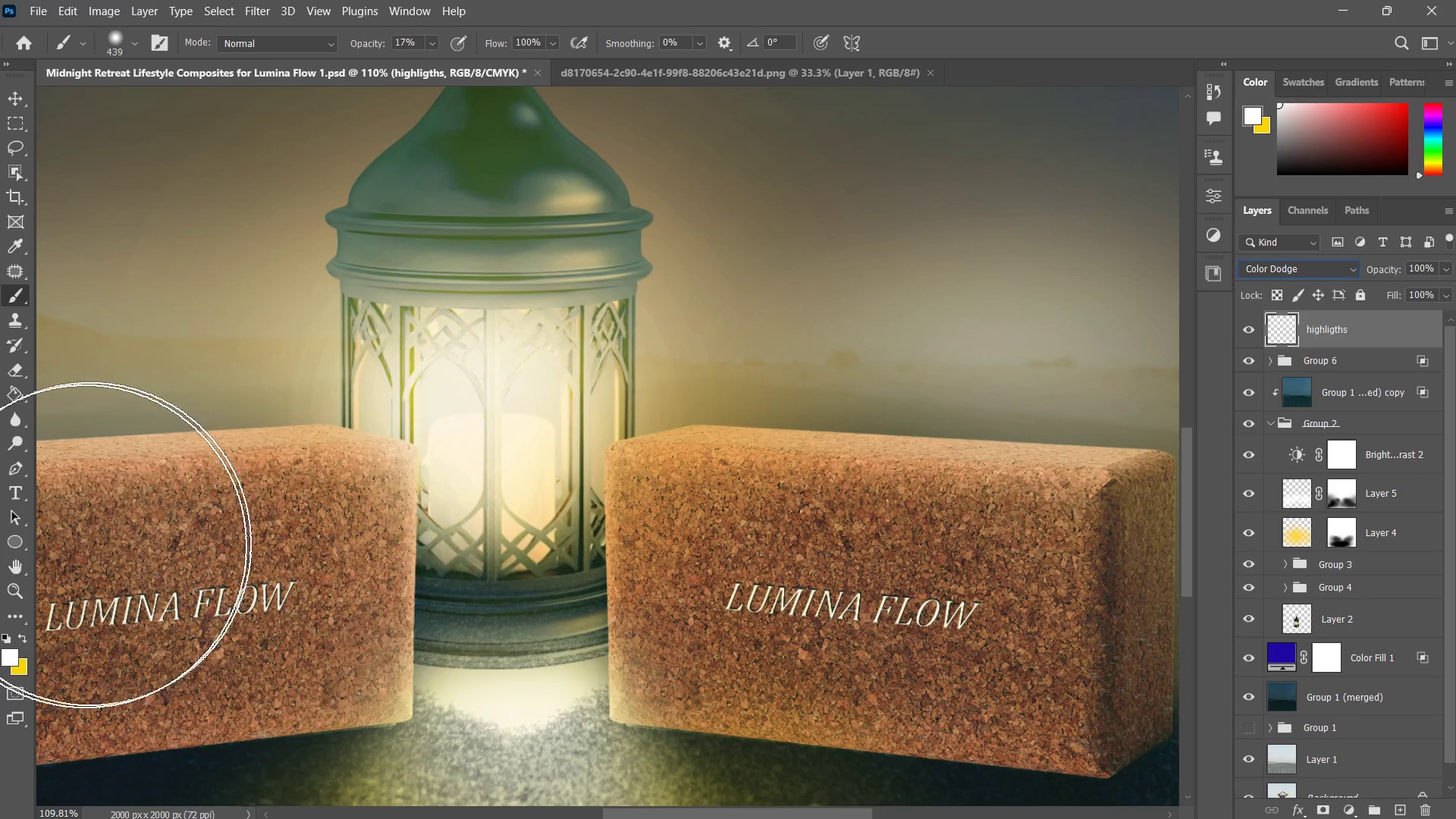 
type(xxx)
 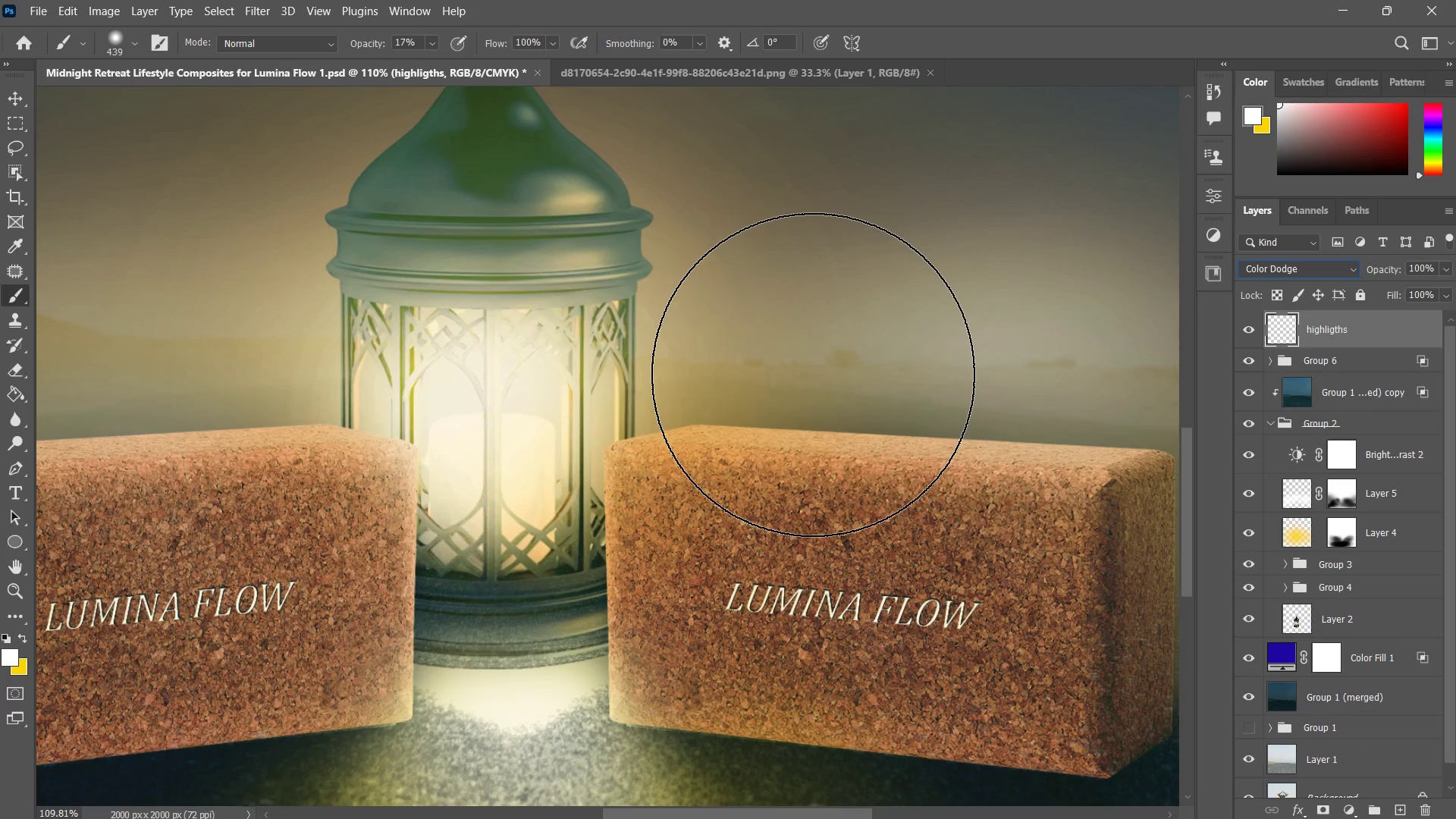 
key(NumpadEnter)
 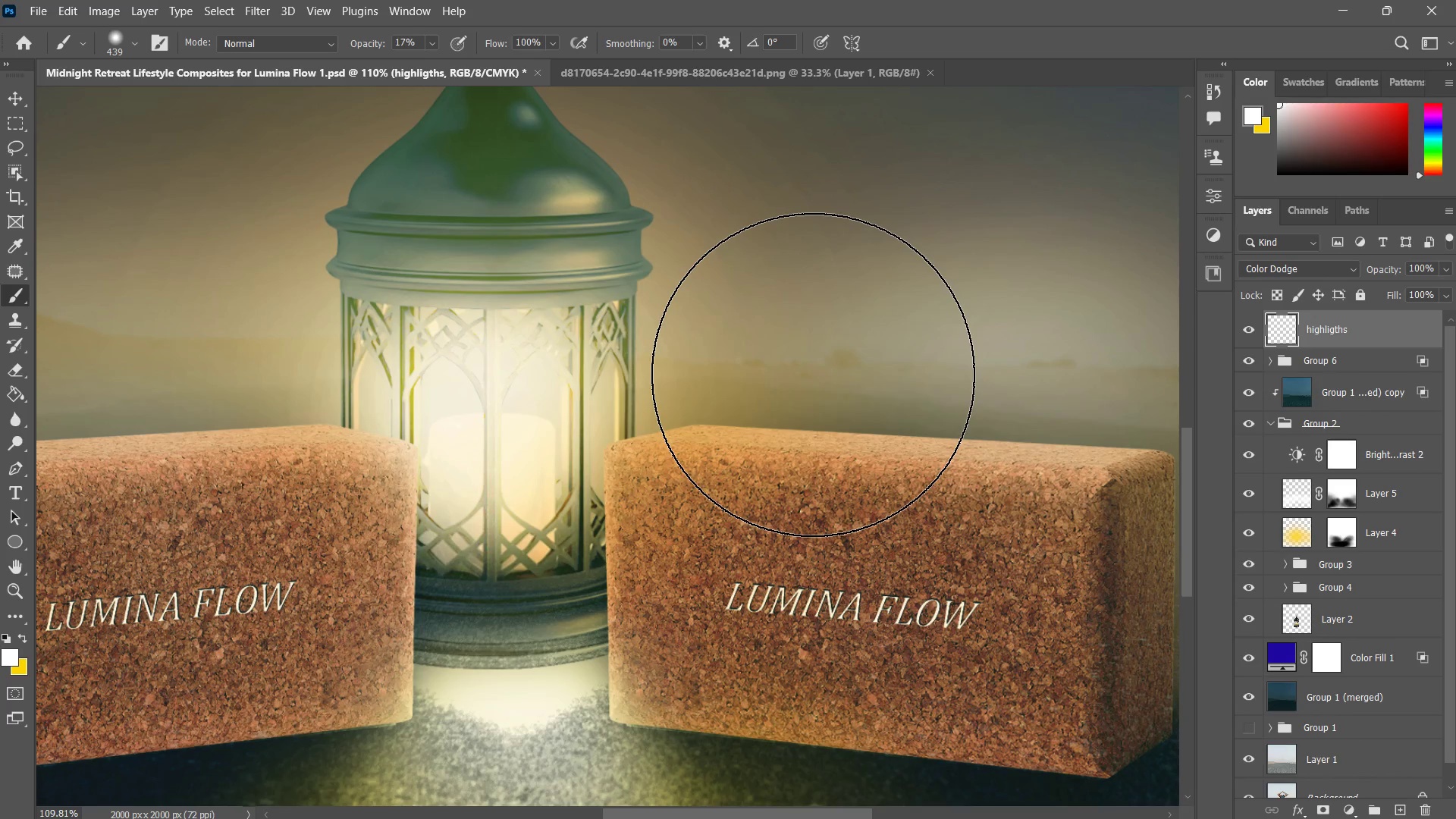 
key(X)
 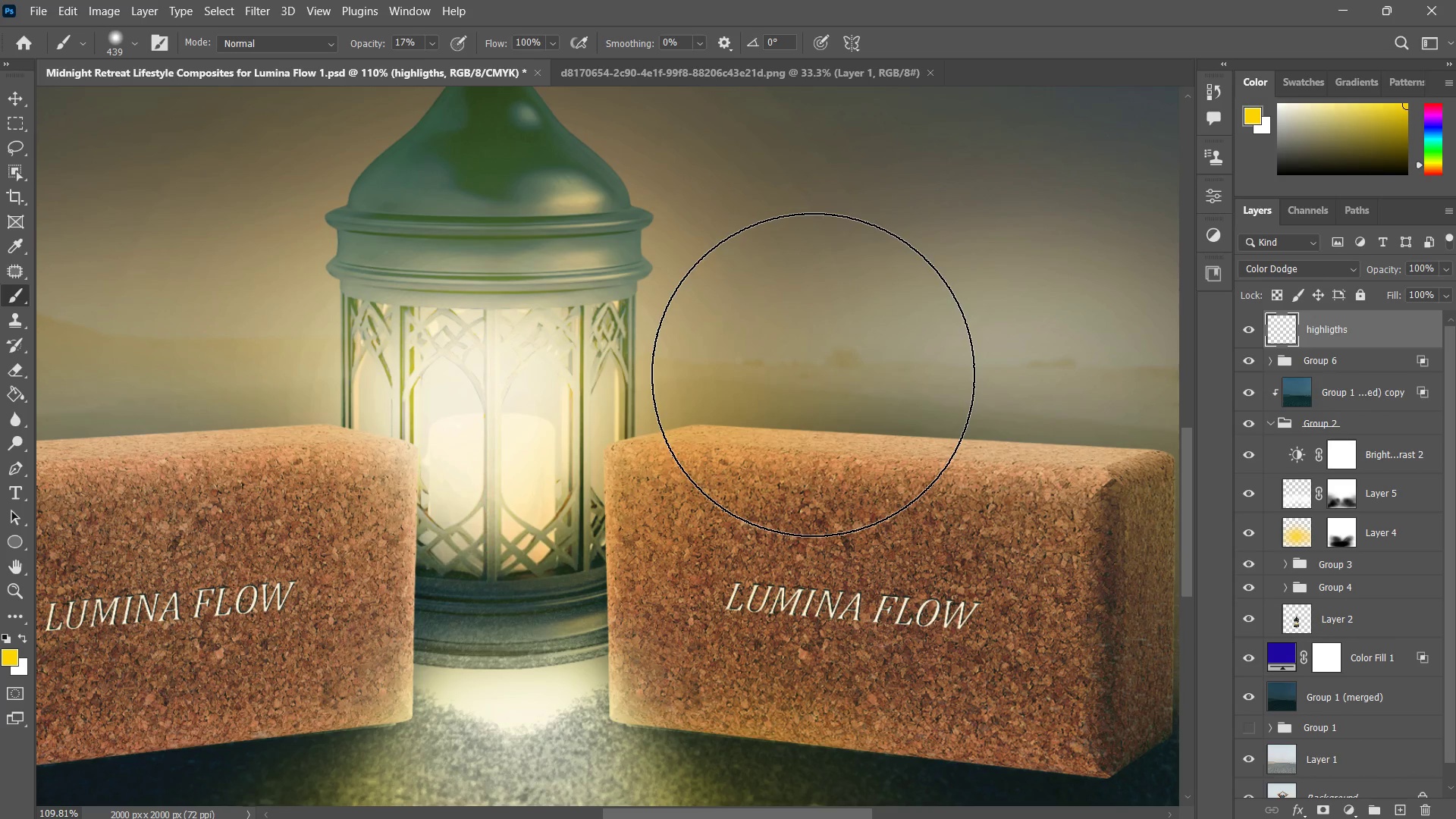 
key(Control+S)
 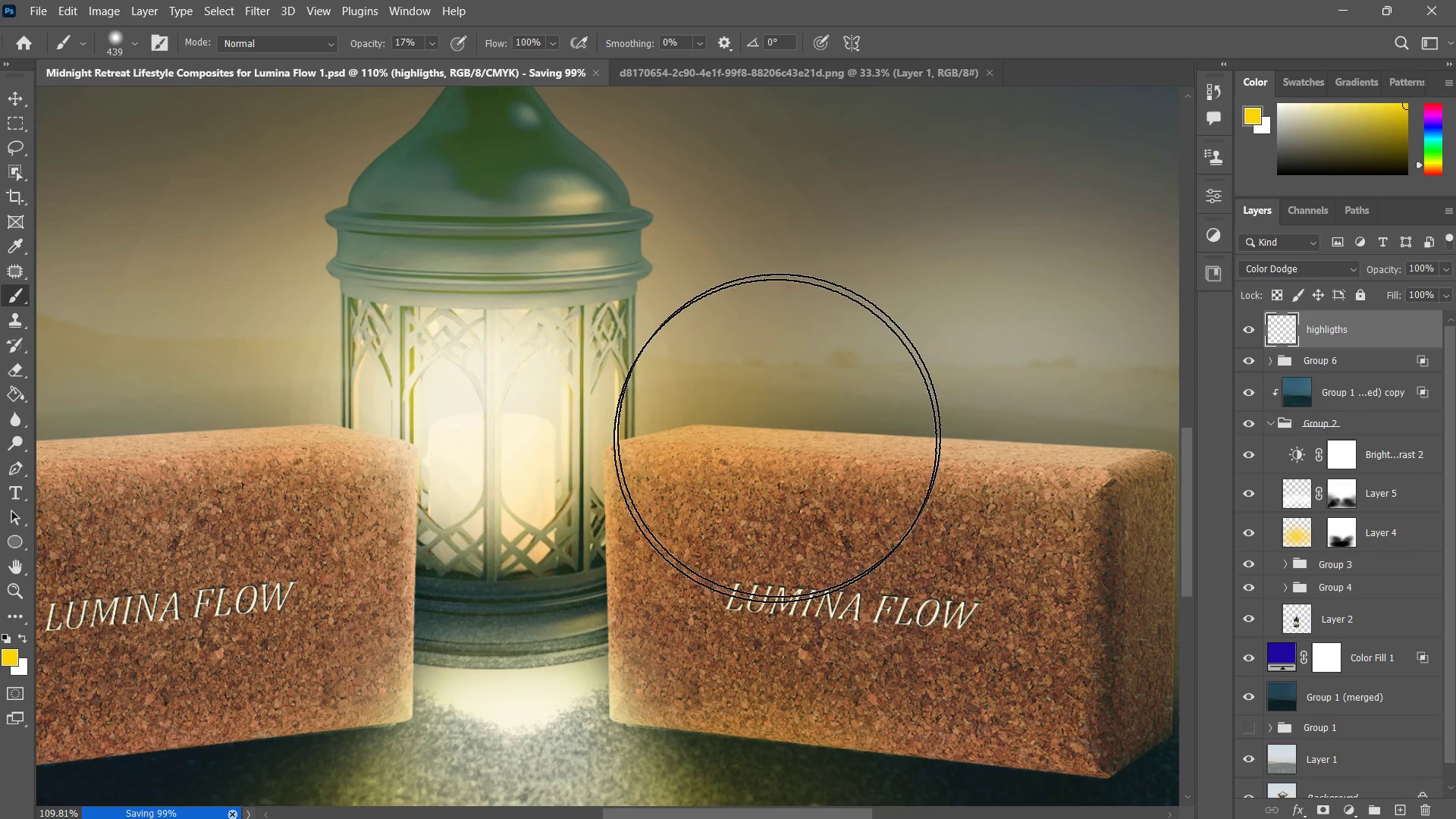 
hold_key(key=AltLeft, duration=1.16)
 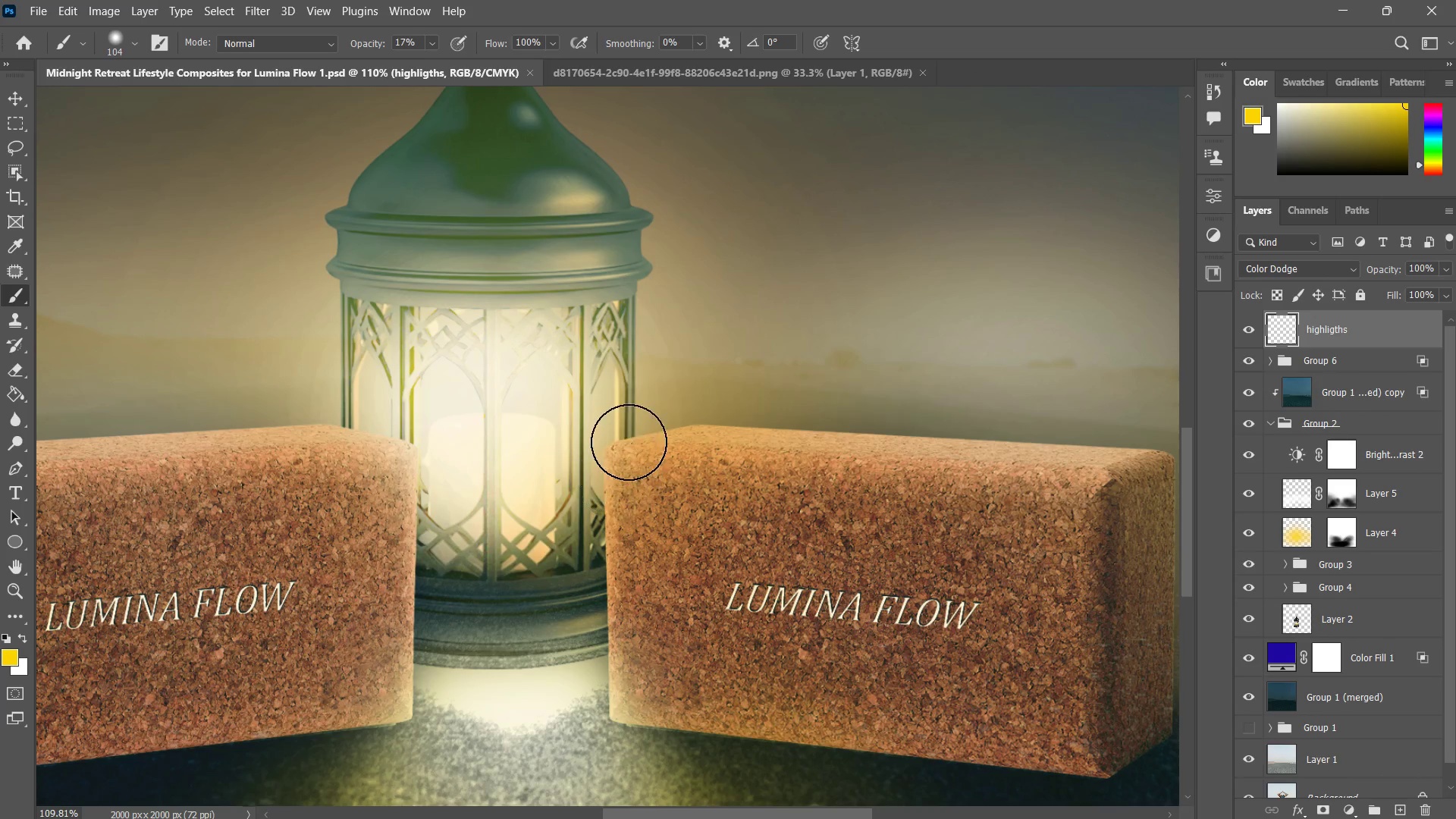 
left_click_drag(start_coordinate=[626, 442], to_coordinate=[667, 414])
 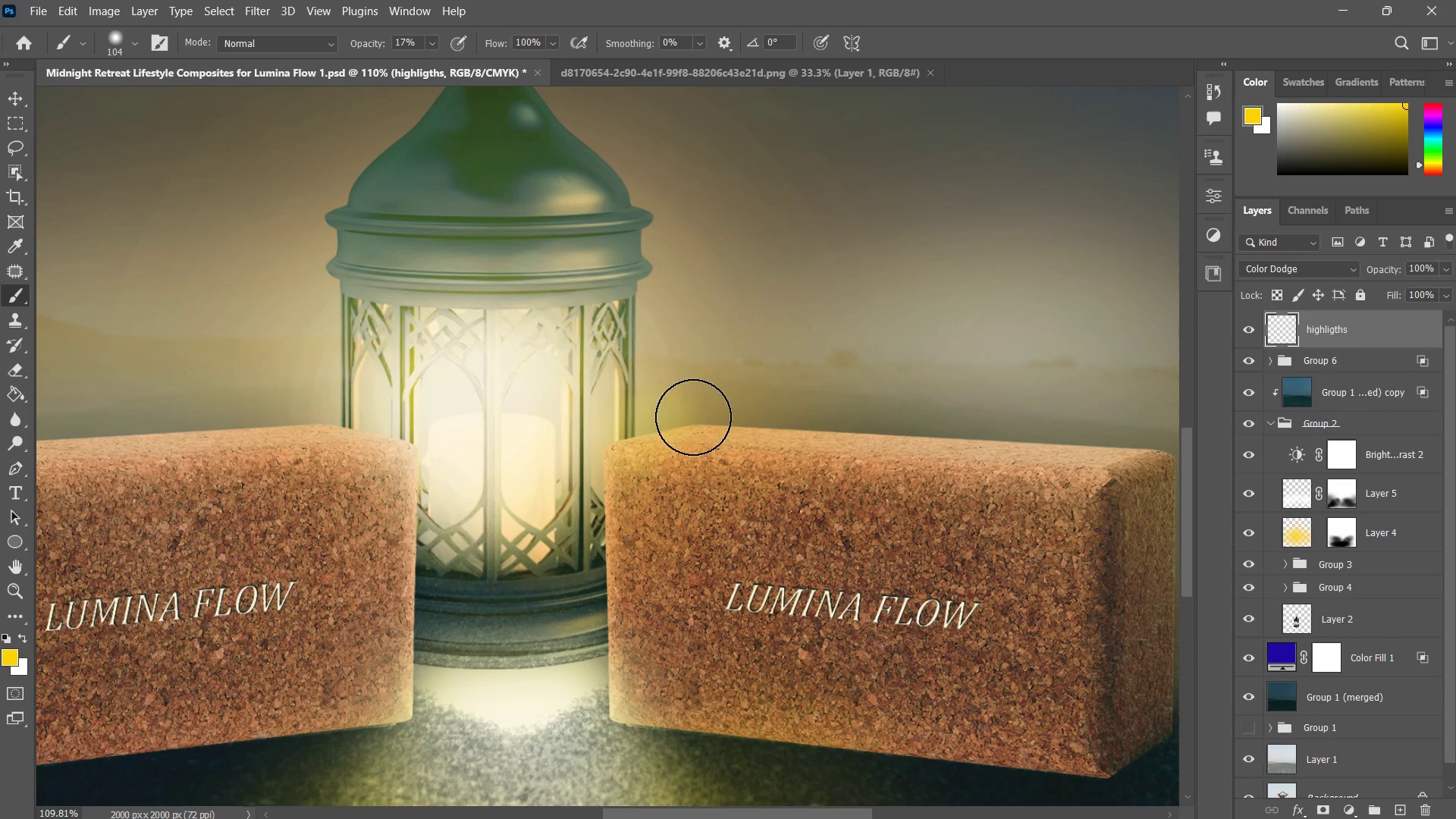 
key(Control+ControlLeft)
 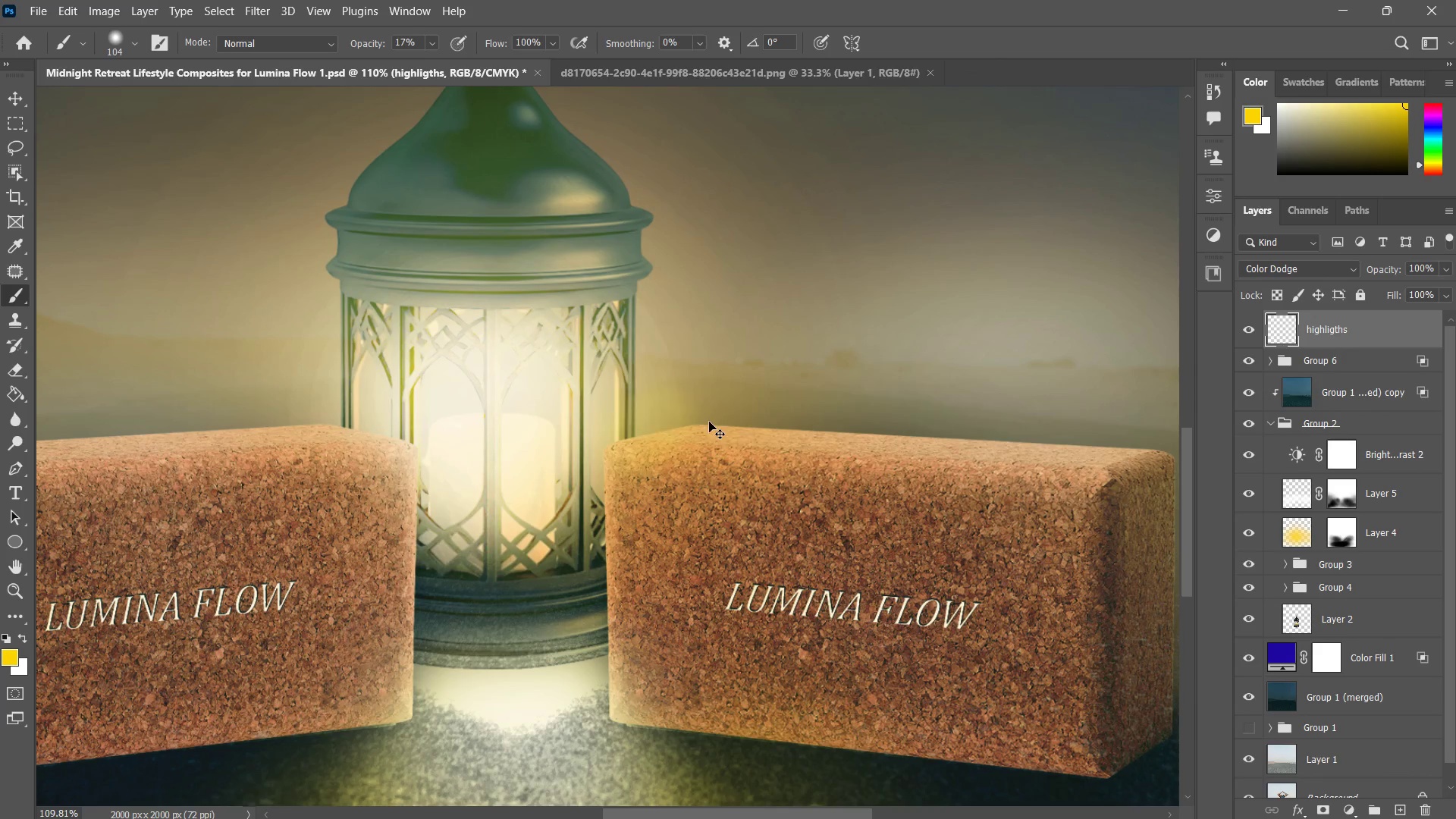 
key(Control+Z)
 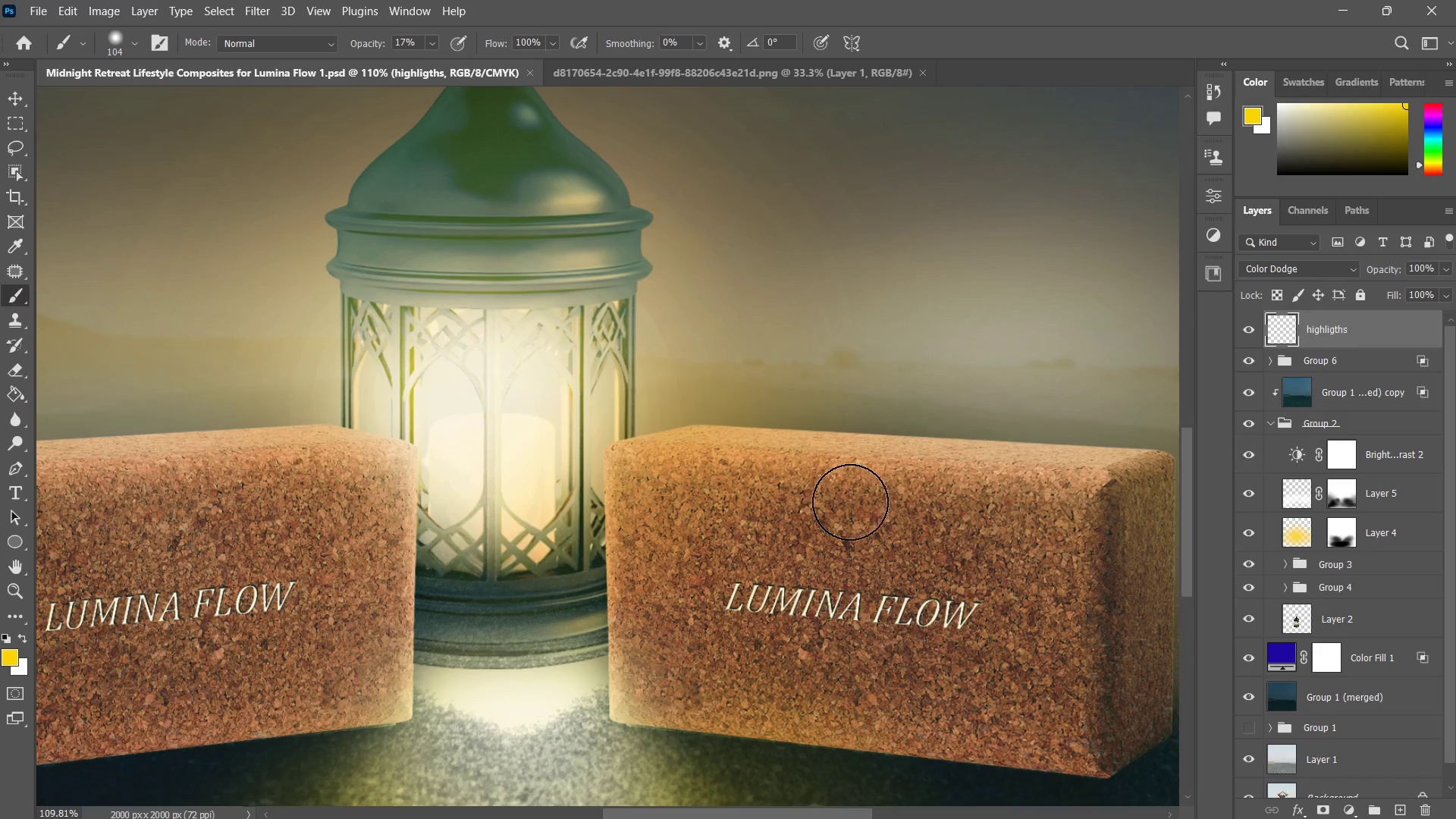 
key(V)
 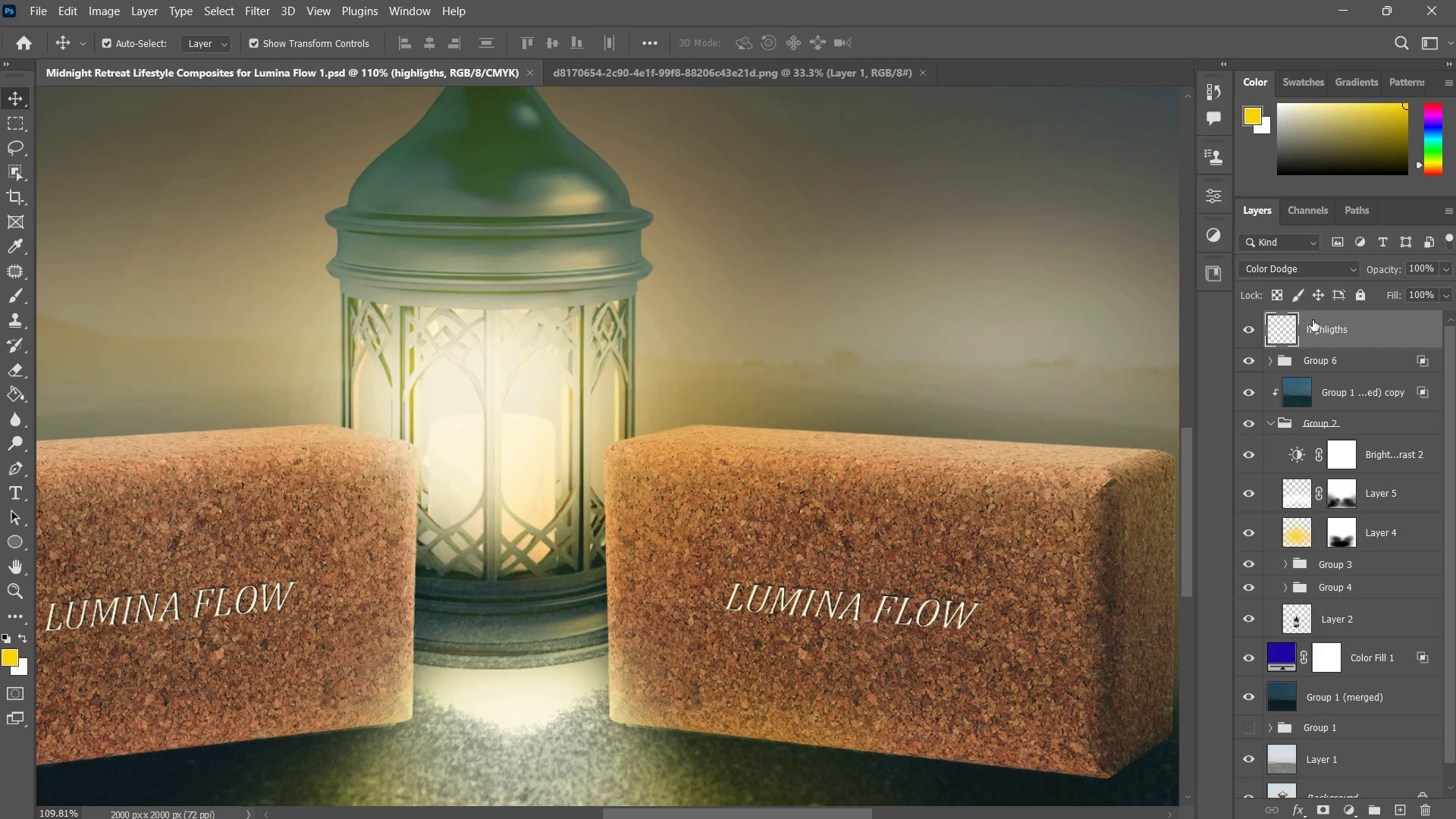 
key(Delete)
 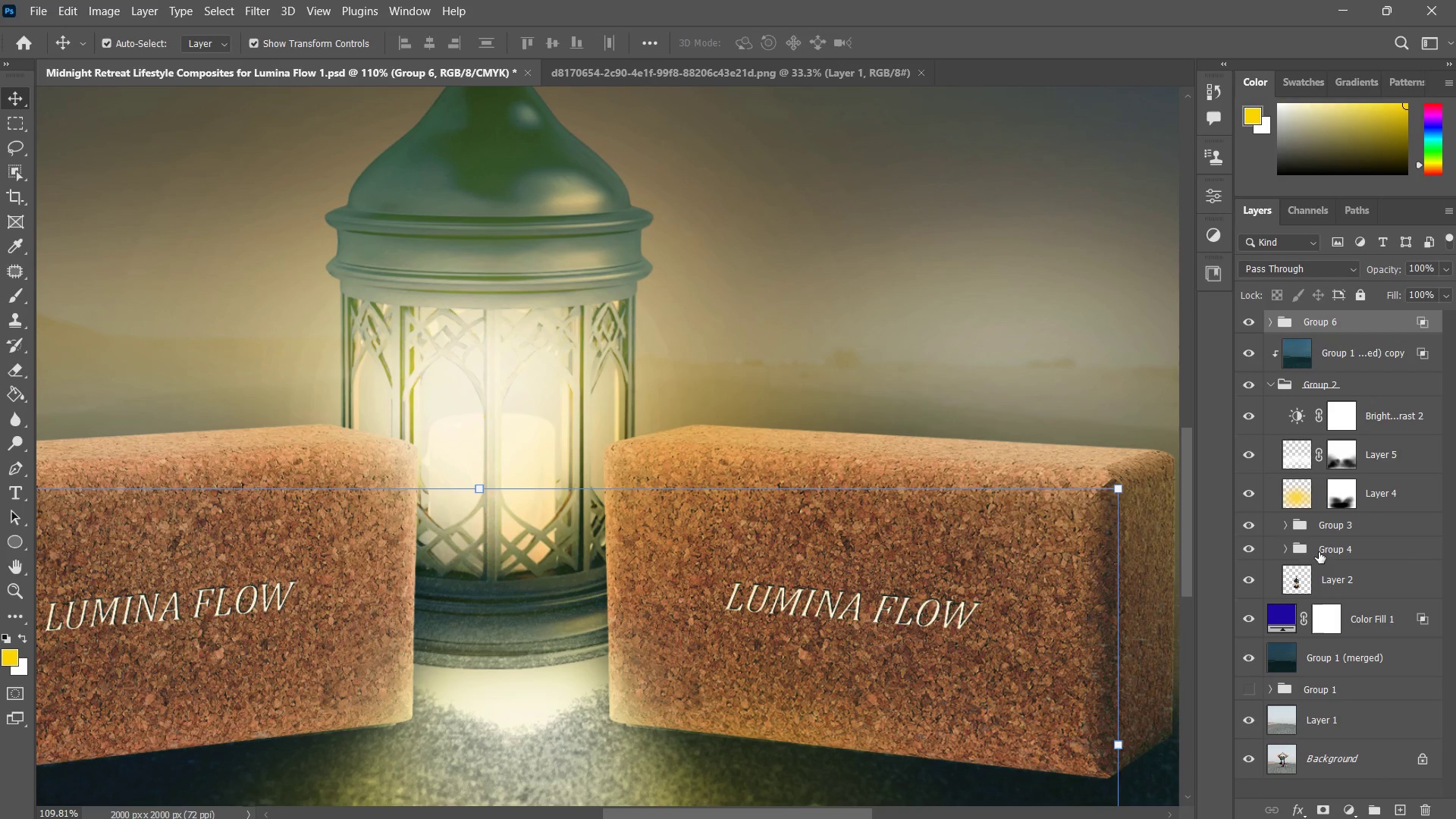 
left_click([1286, 520])
 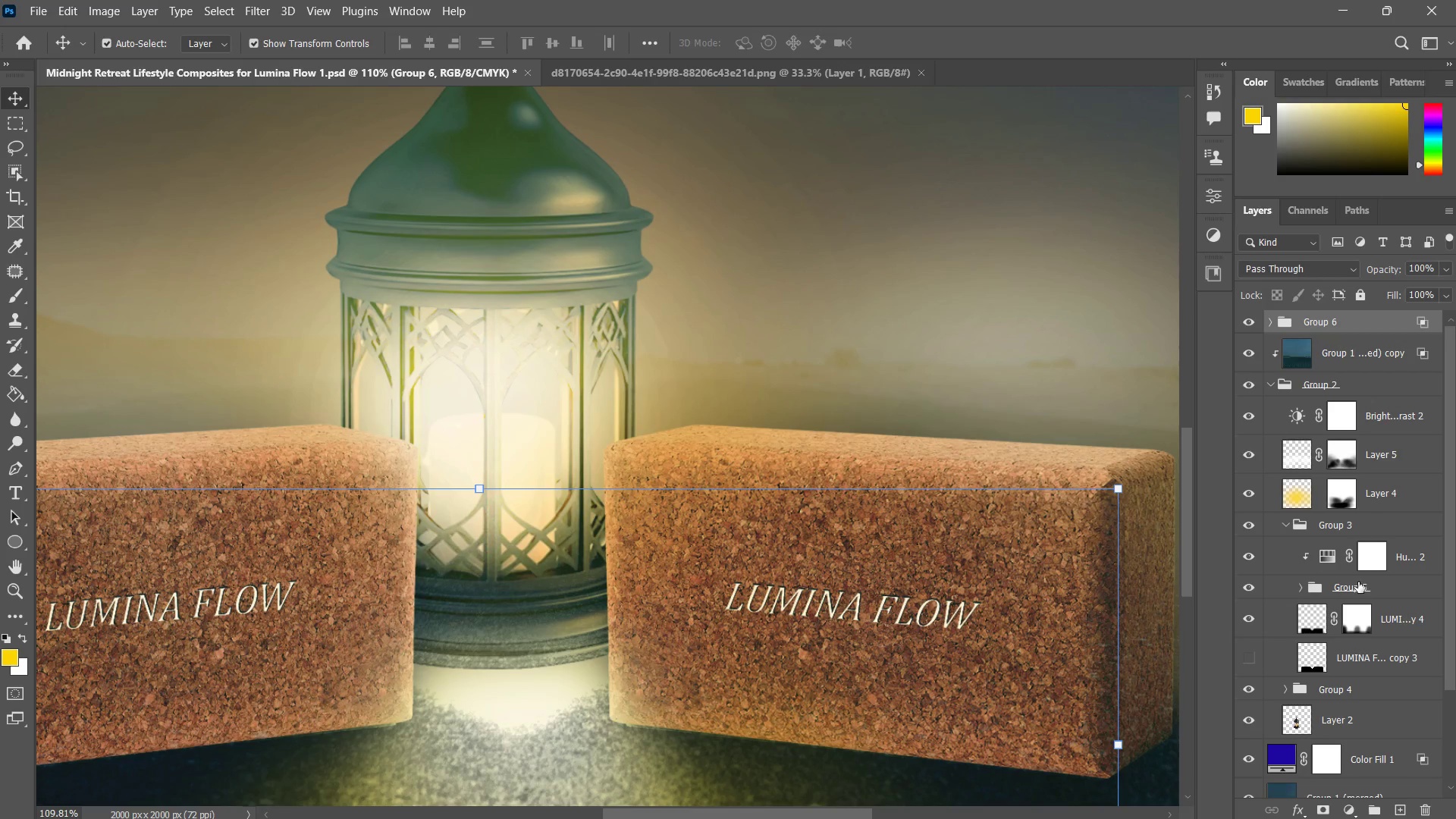 
left_click([1388, 589])
 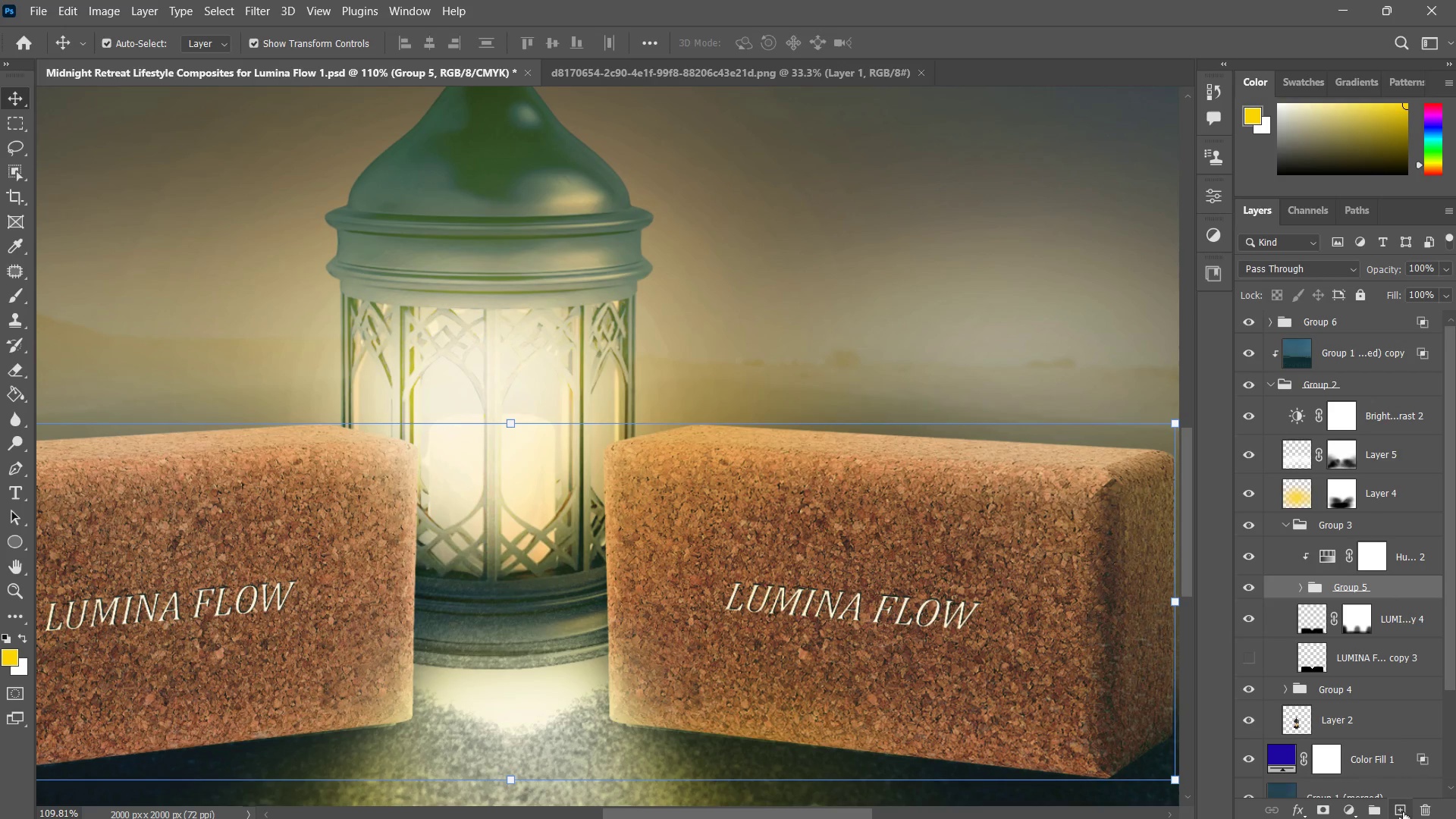 
left_click([1403, 812])
 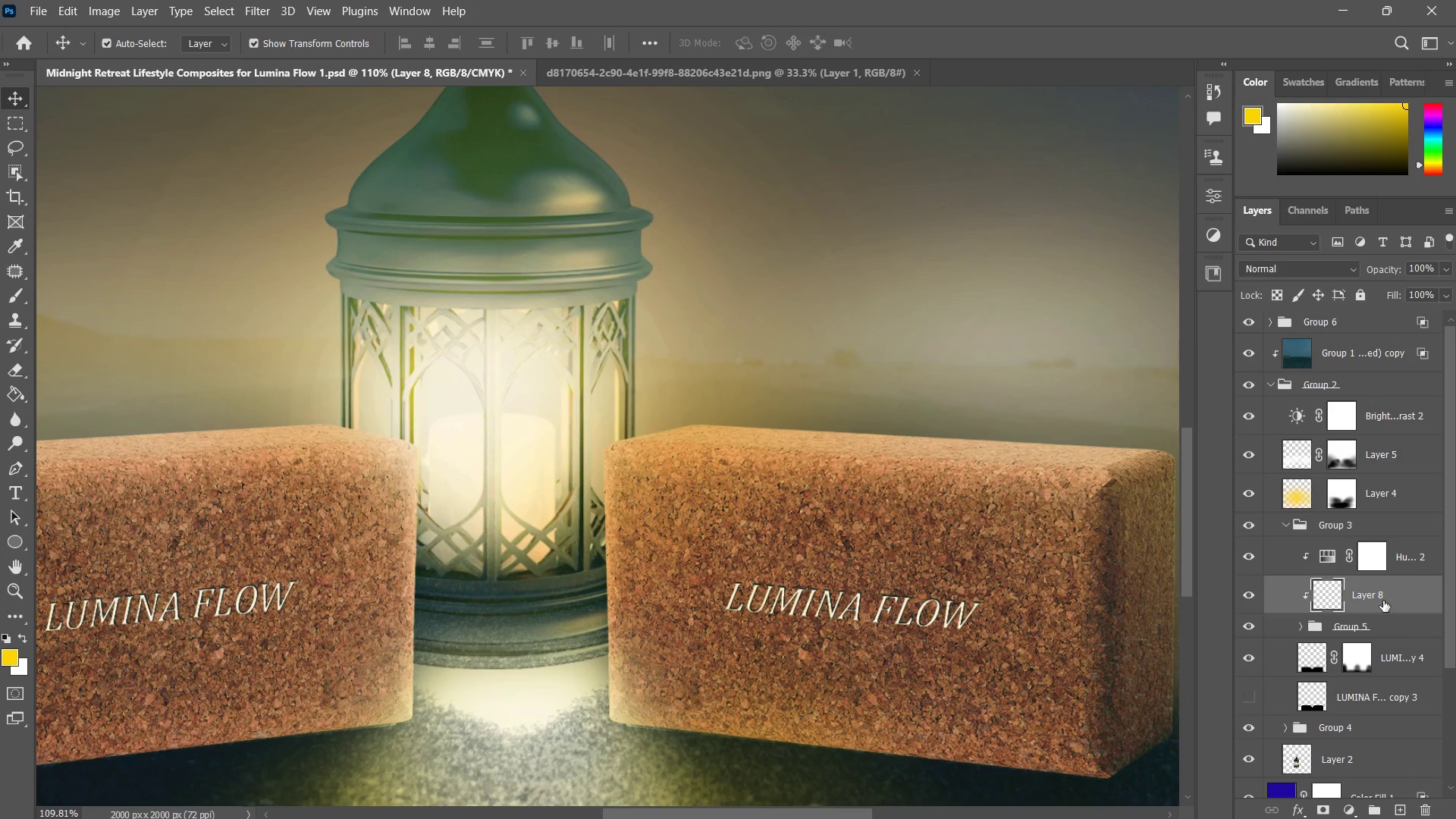 
left_click_drag(start_coordinate=[1383, 601], to_coordinate=[1373, 550])
 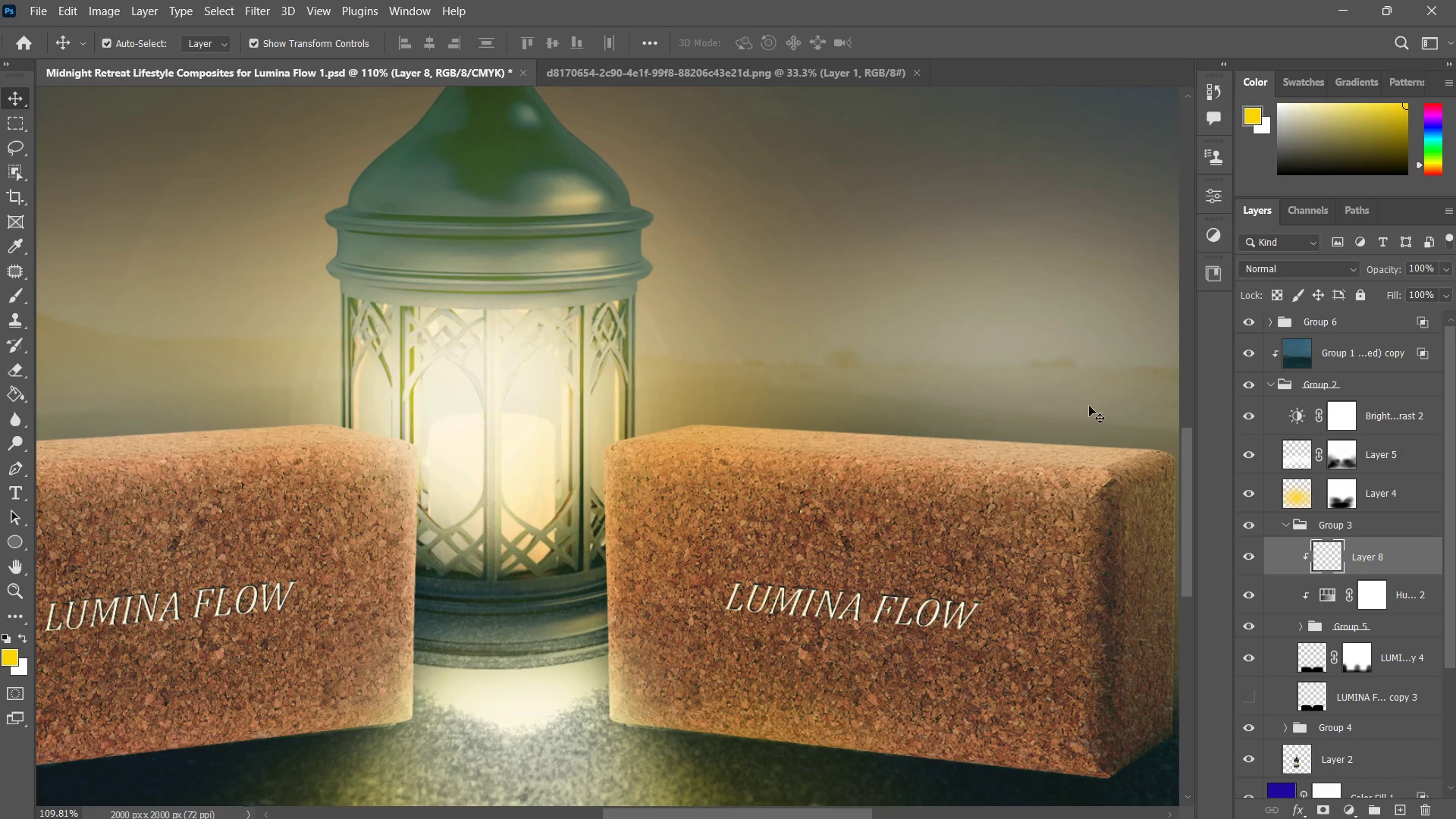 
left_click([1282, 277])
 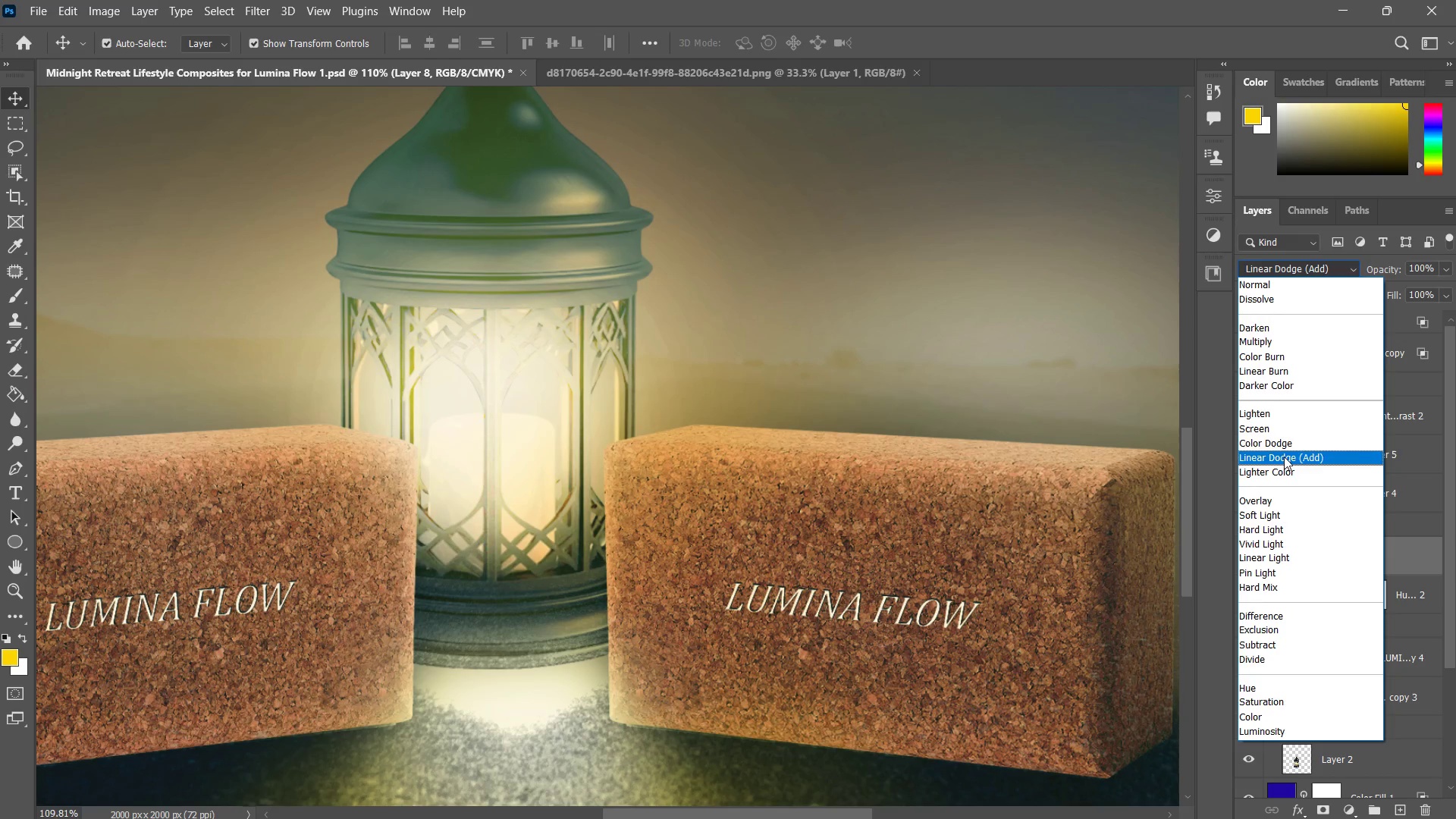 
left_click([1284, 447])
 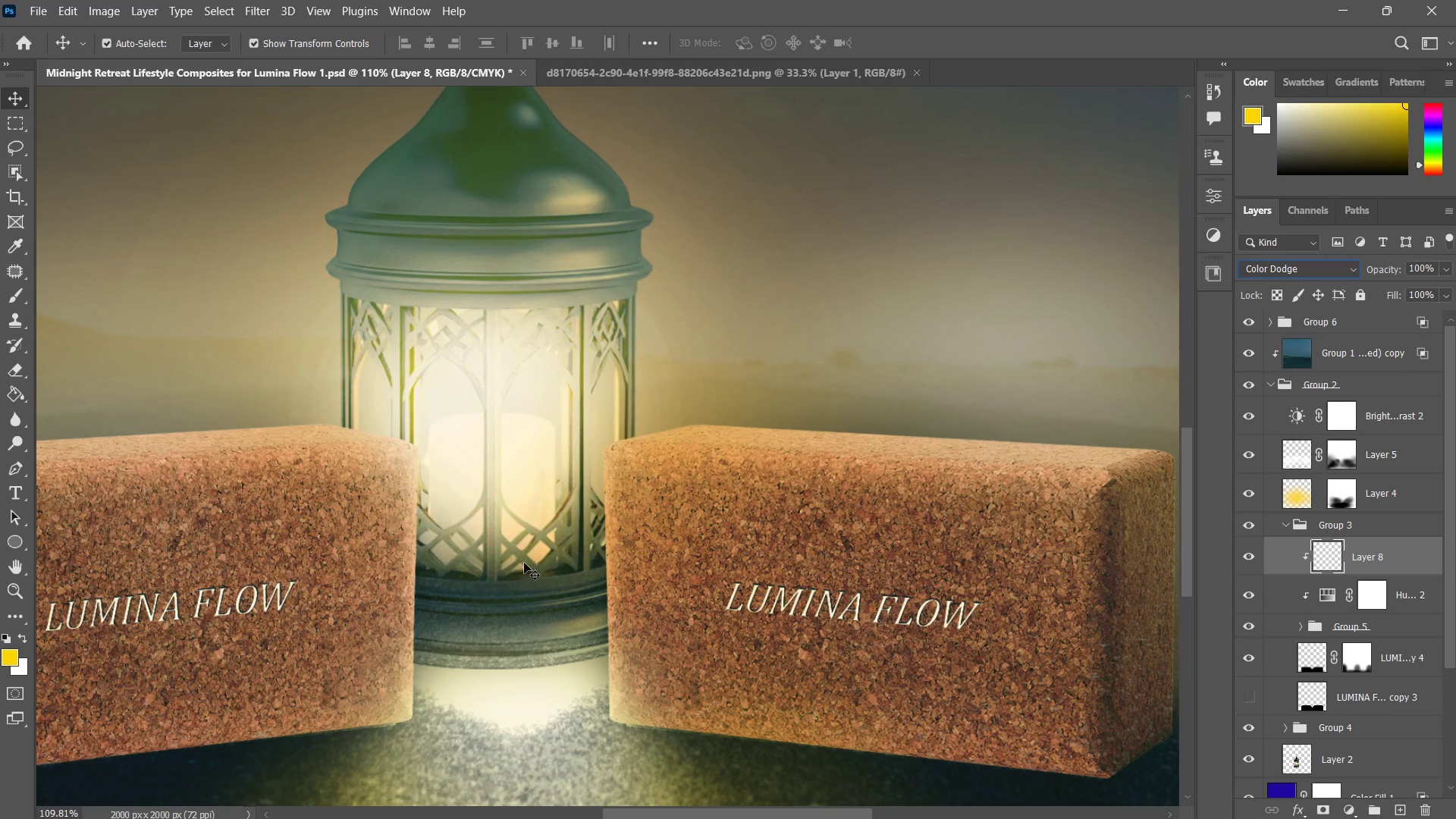 
key(B)
 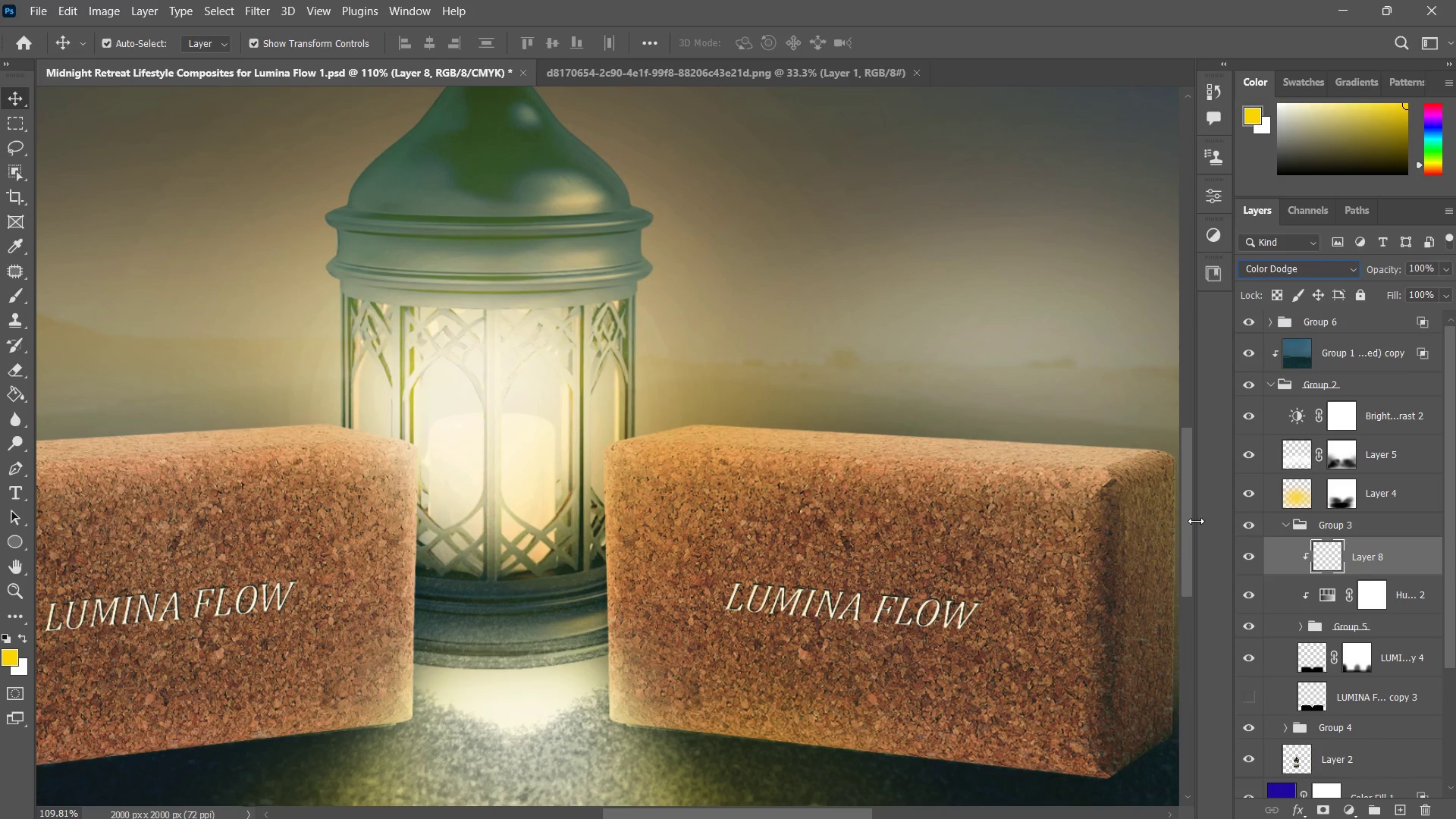 
key(NumpadEnter)
 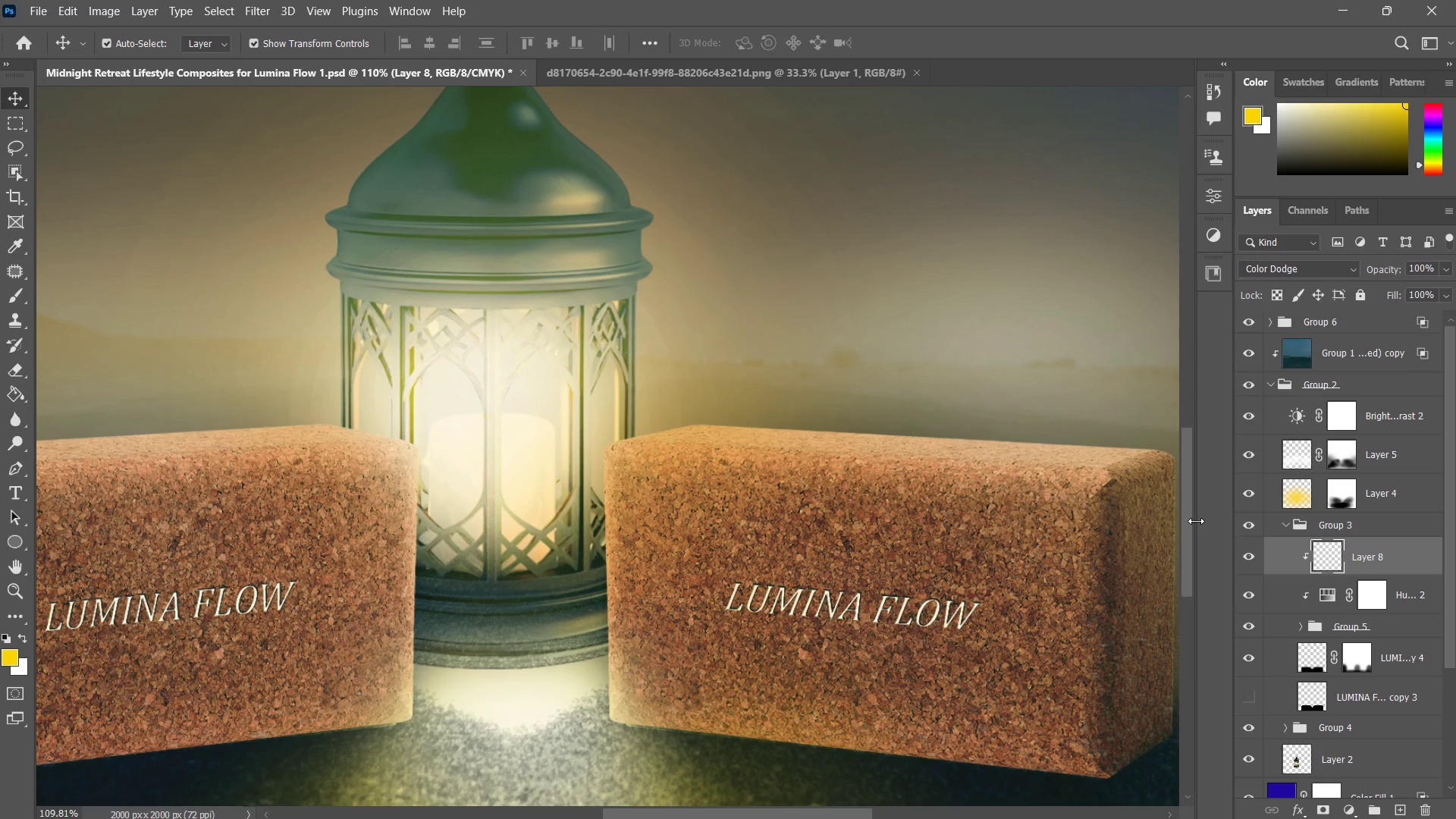 
key(B)
 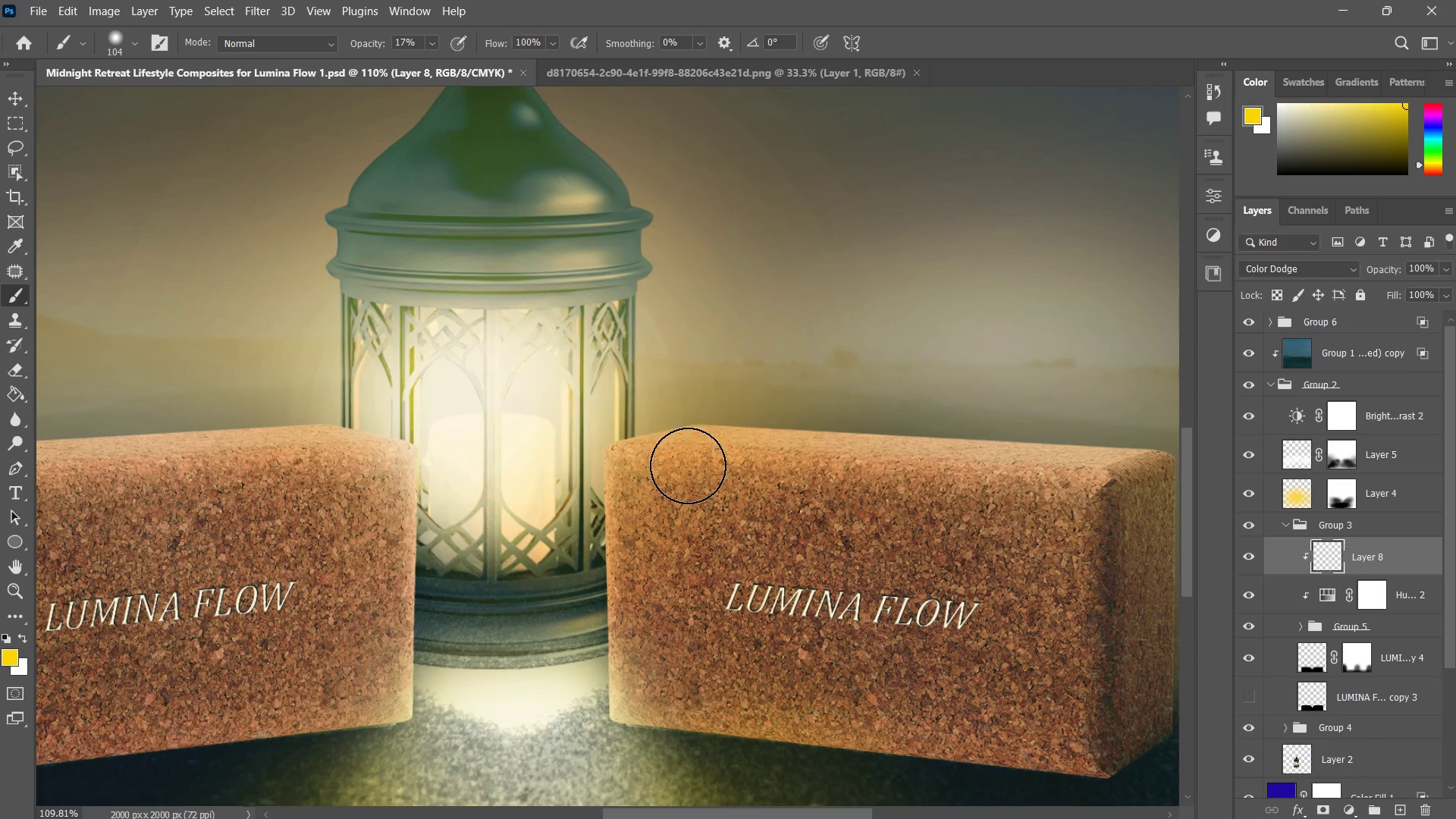 
left_click_drag(start_coordinate=[632, 433], to_coordinate=[684, 413])
 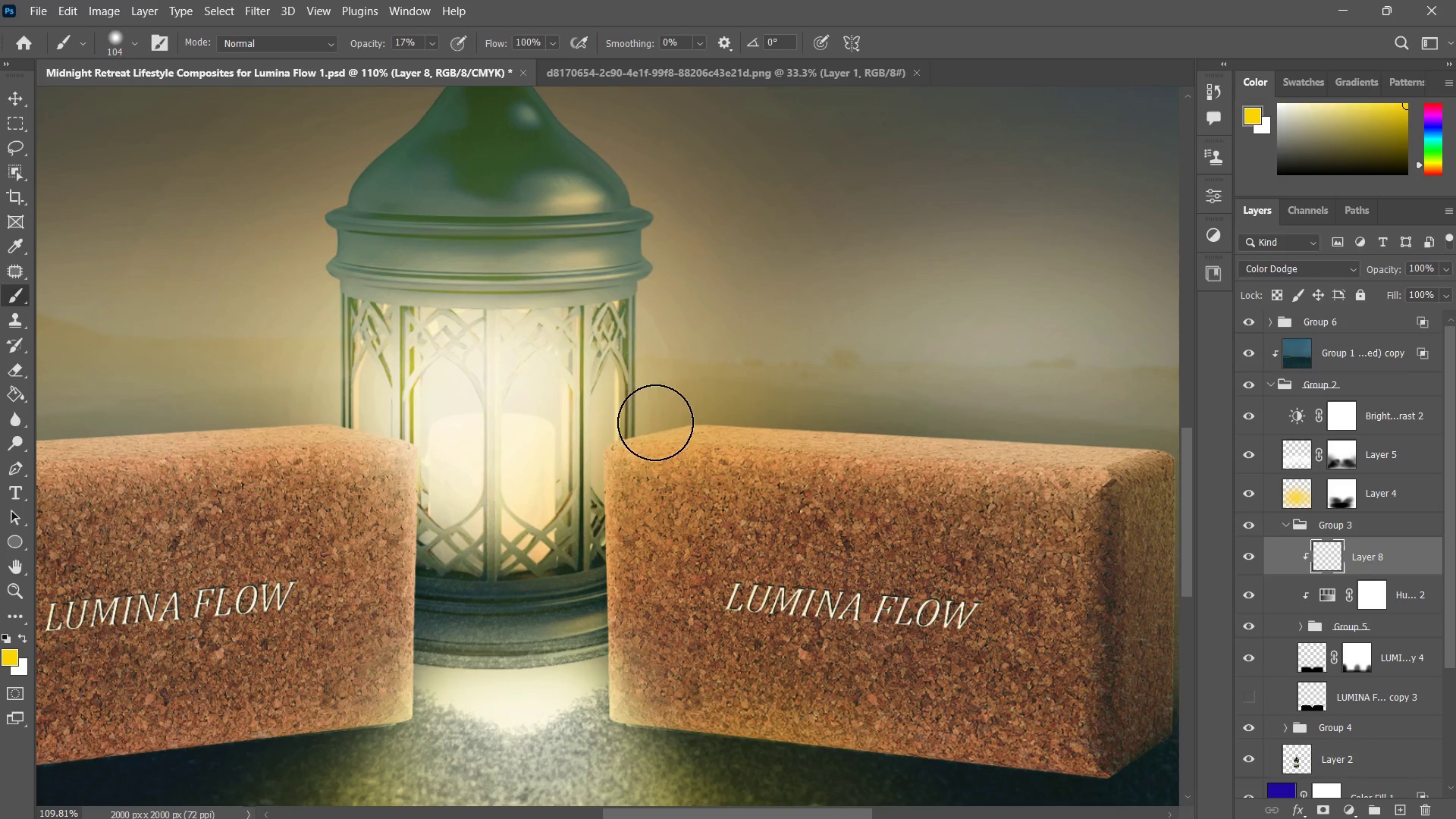 
left_click_drag(start_coordinate=[632, 411], to_coordinate=[708, 388])
 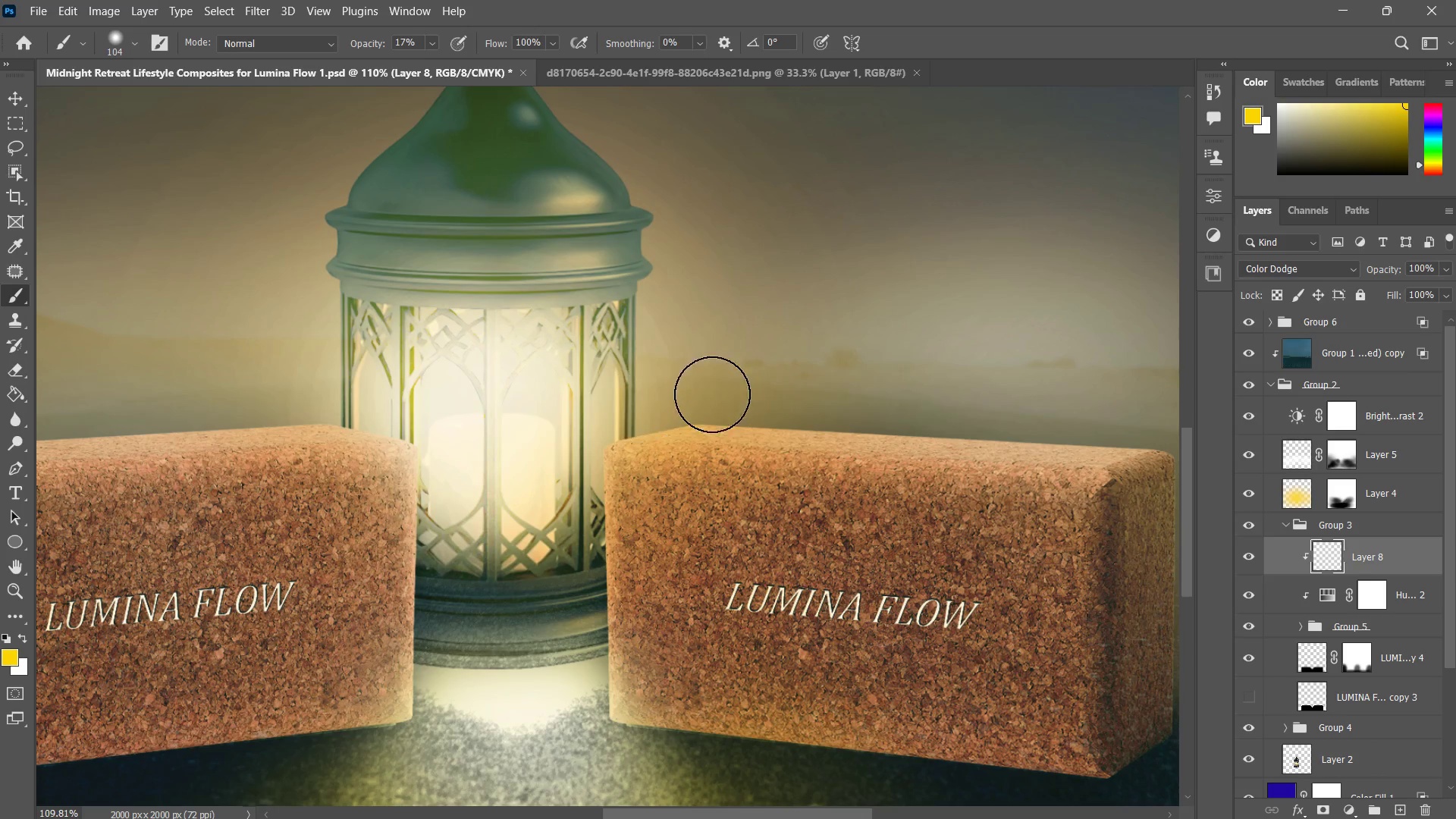 
left_click_drag(start_coordinate=[680, 418], to_coordinate=[635, 435])
 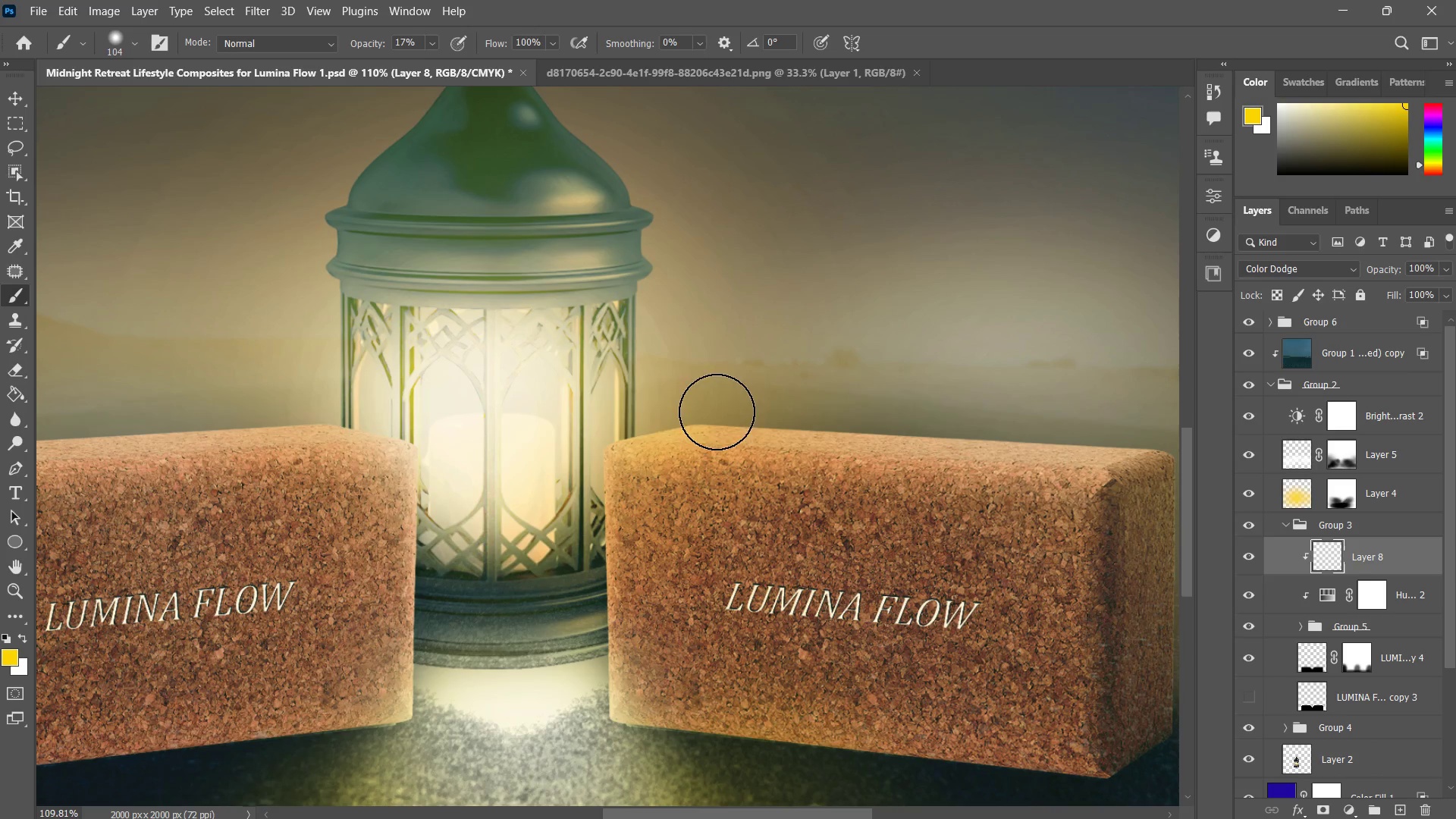 
left_click_drag(start_coordinate=[723, 410], to_coordinate=[601, 430])
 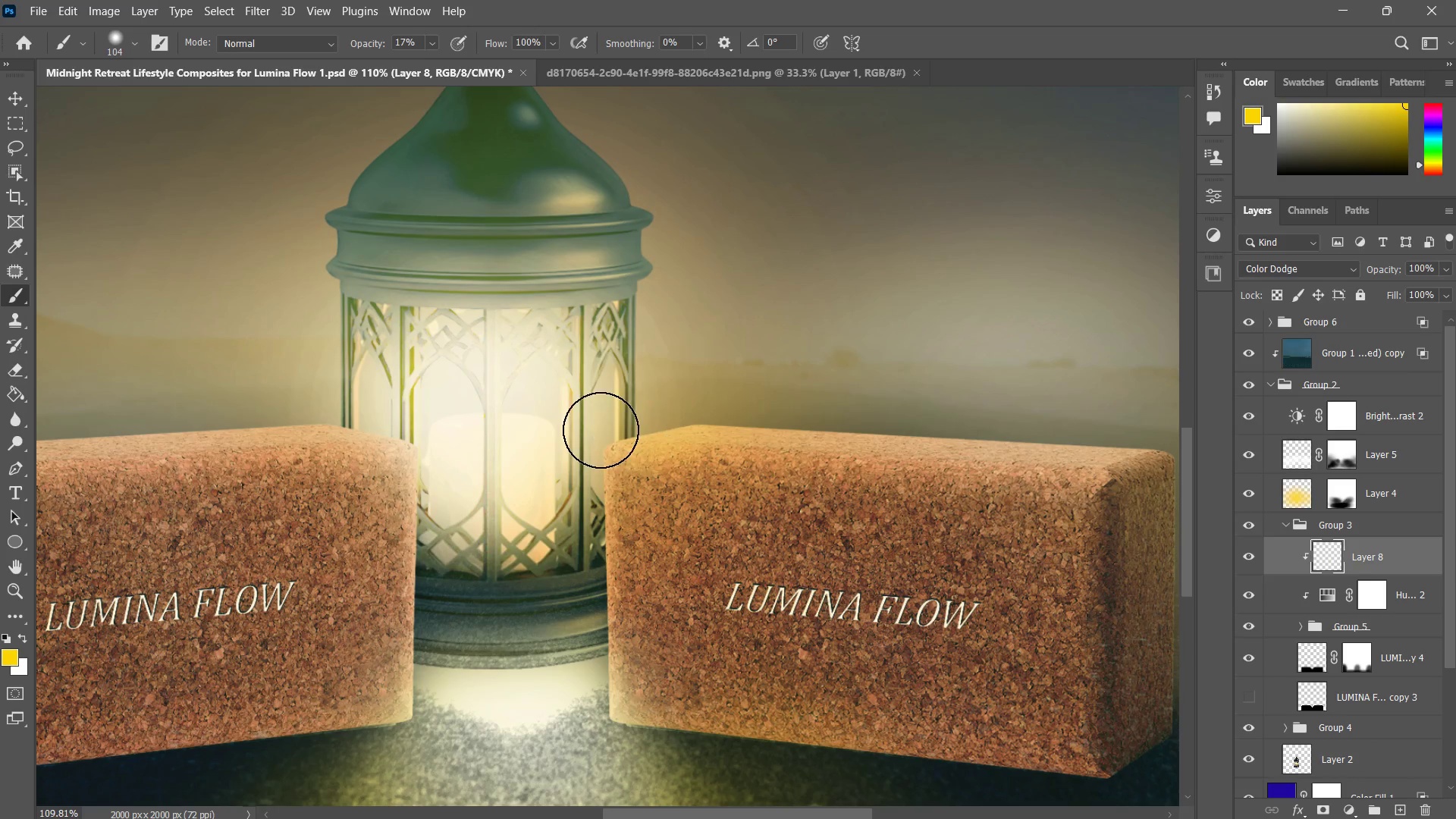 
key(Control+ControlLeft)
 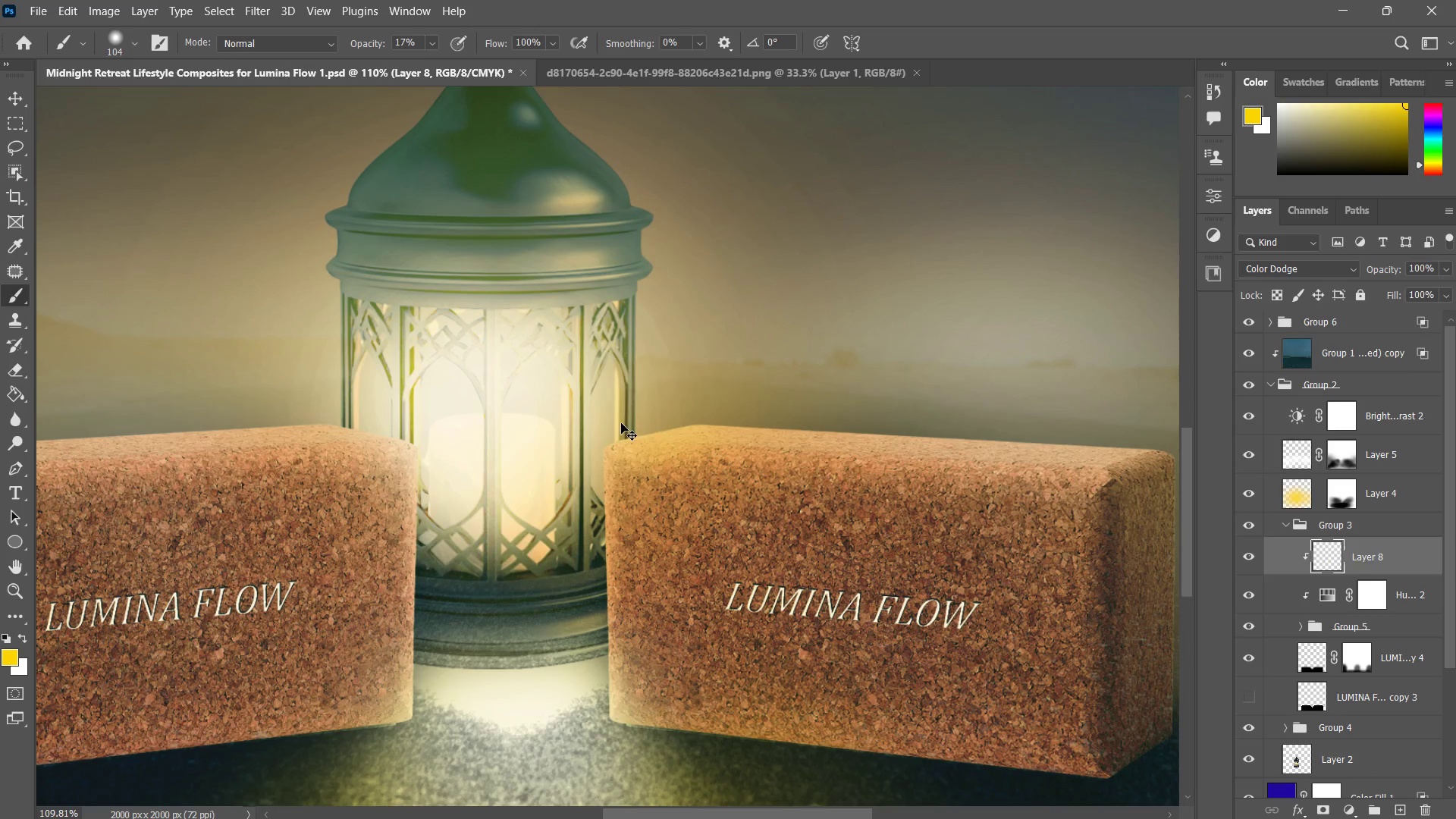 
key(Control+Z)
 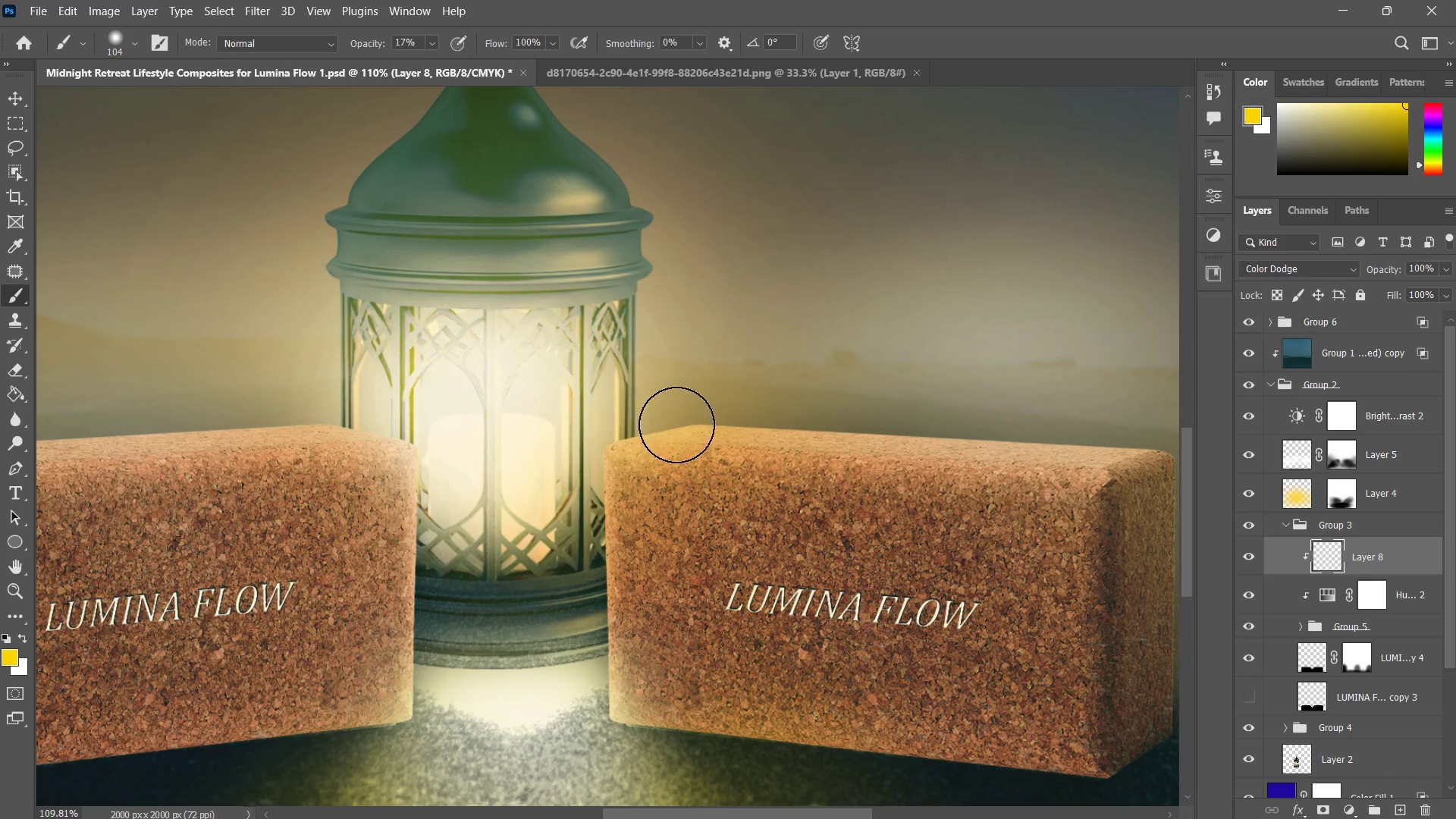 
key(Control+ControlLeft)
 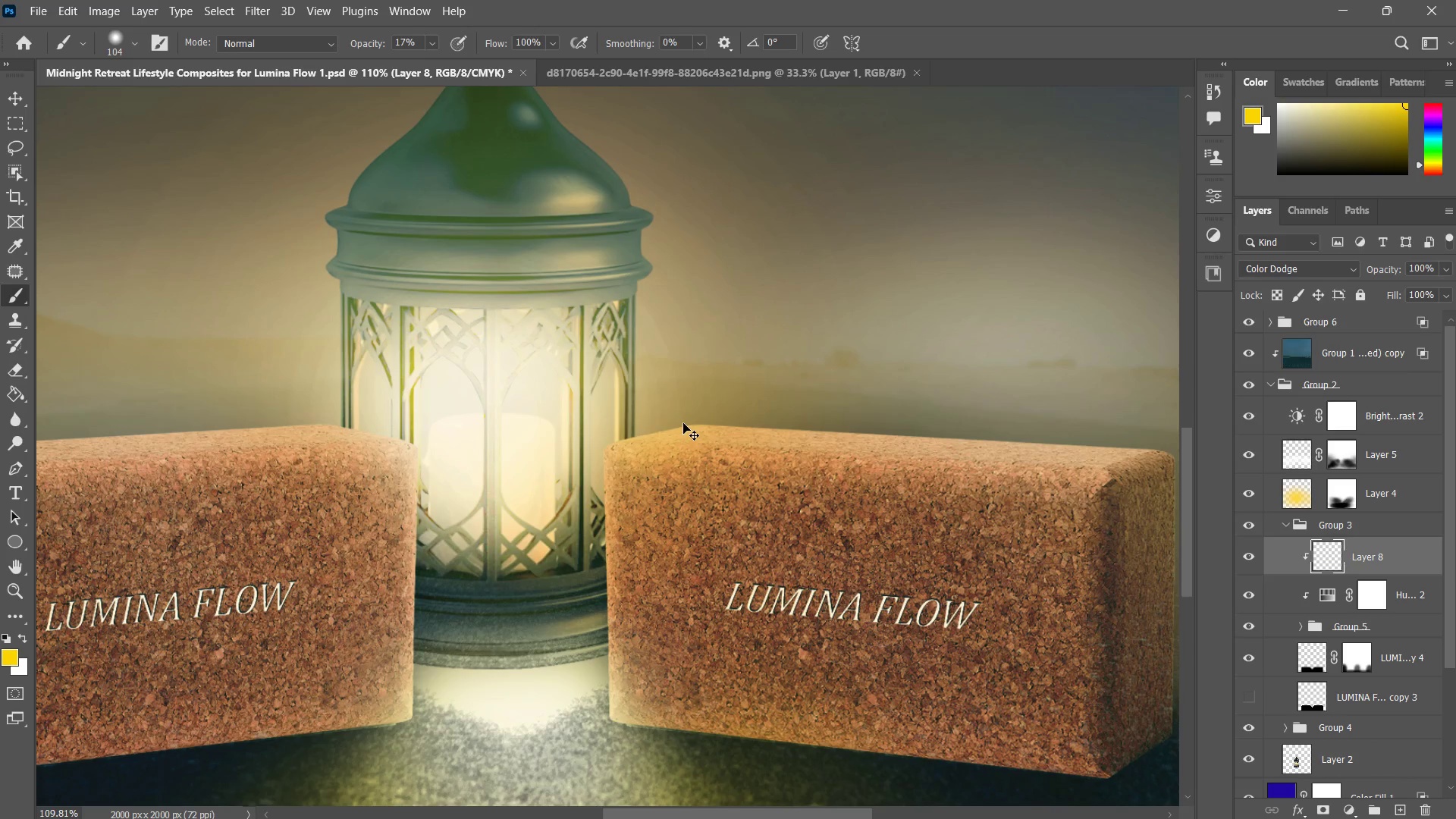 
key(Control+Z)
 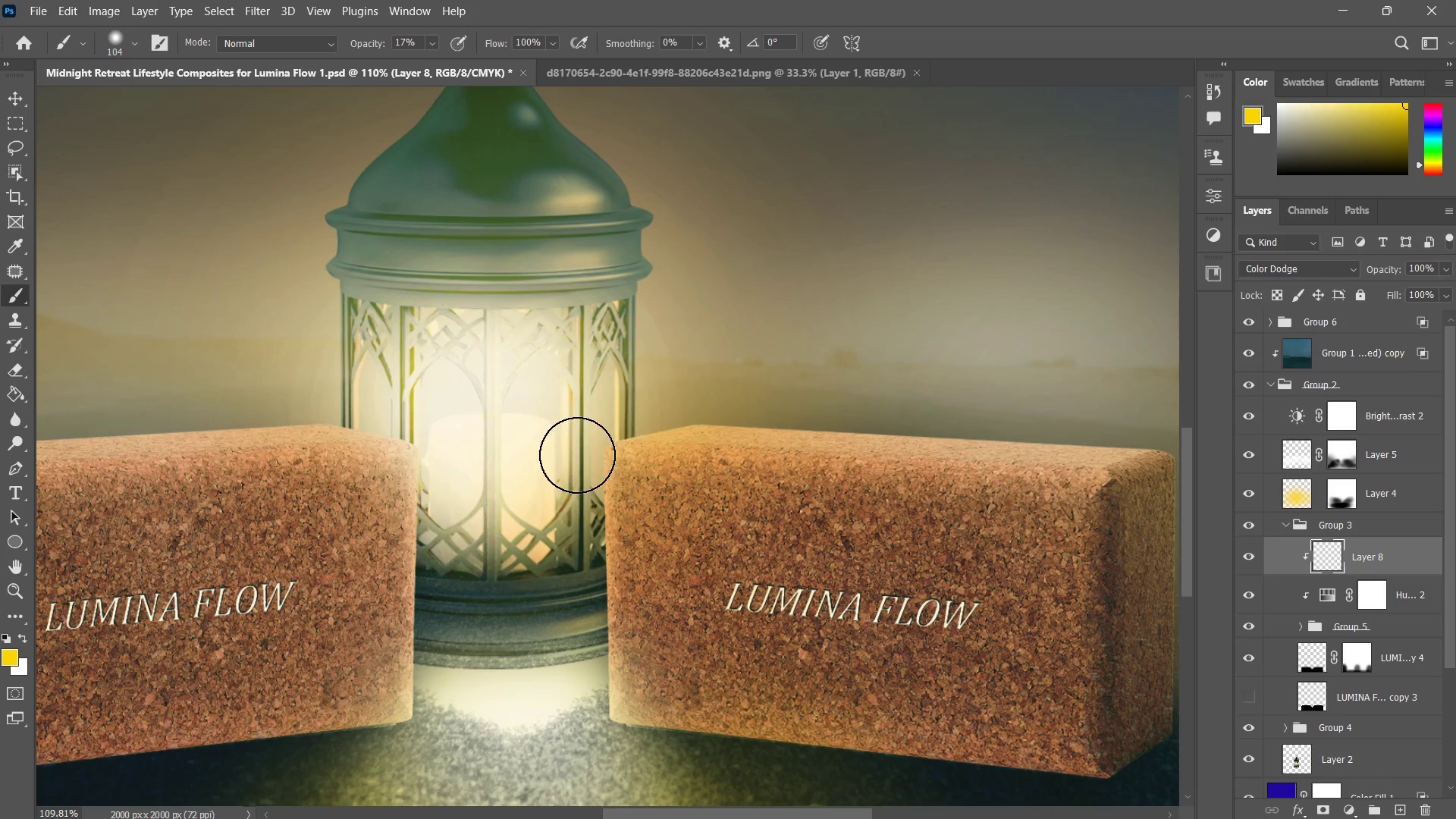 
hold_key(key=AltLeft, duration=0.72)
 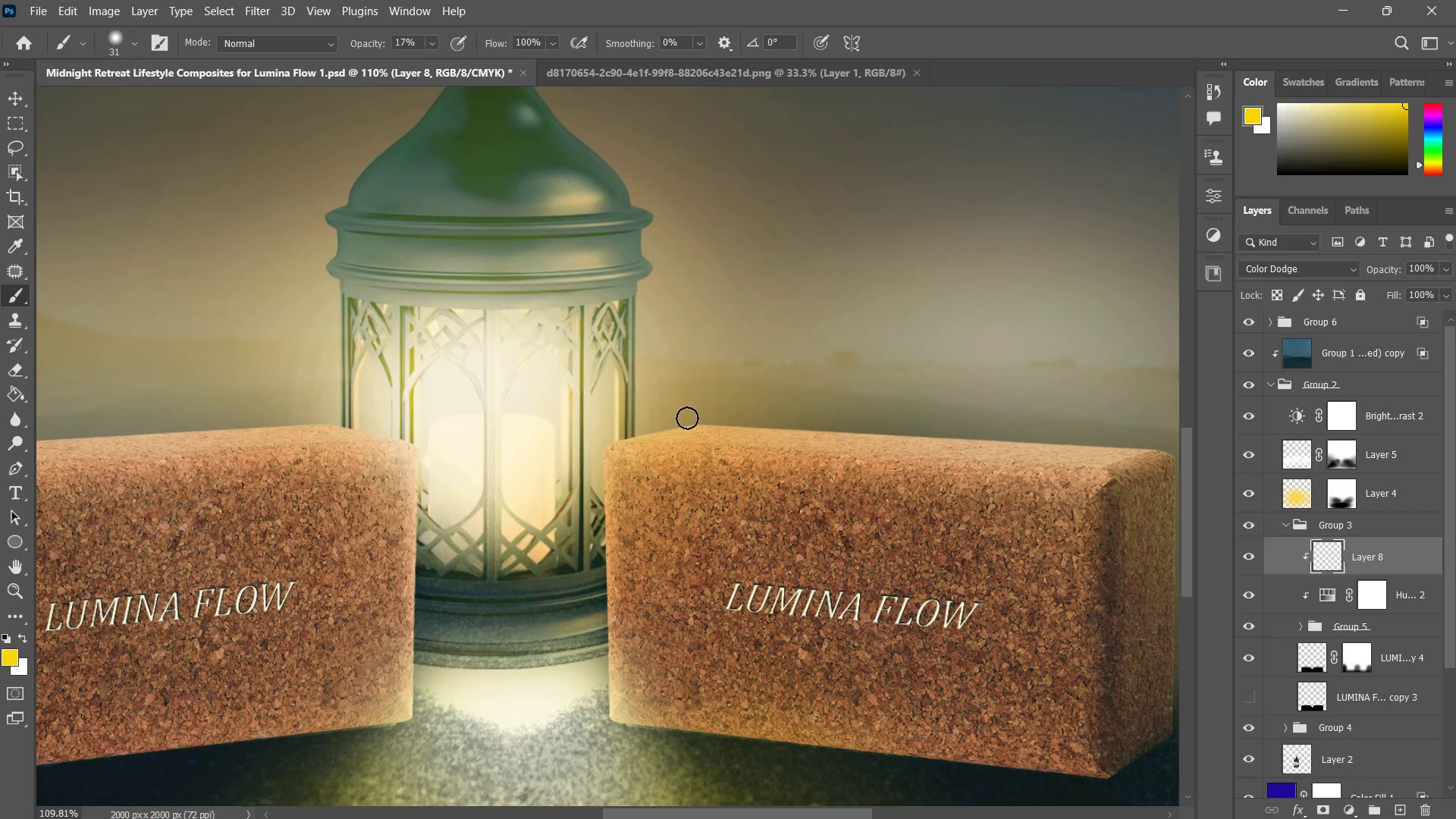 
left_click_drag(start_coordinate=[690, 419], to_coordinate=[588, 463])
 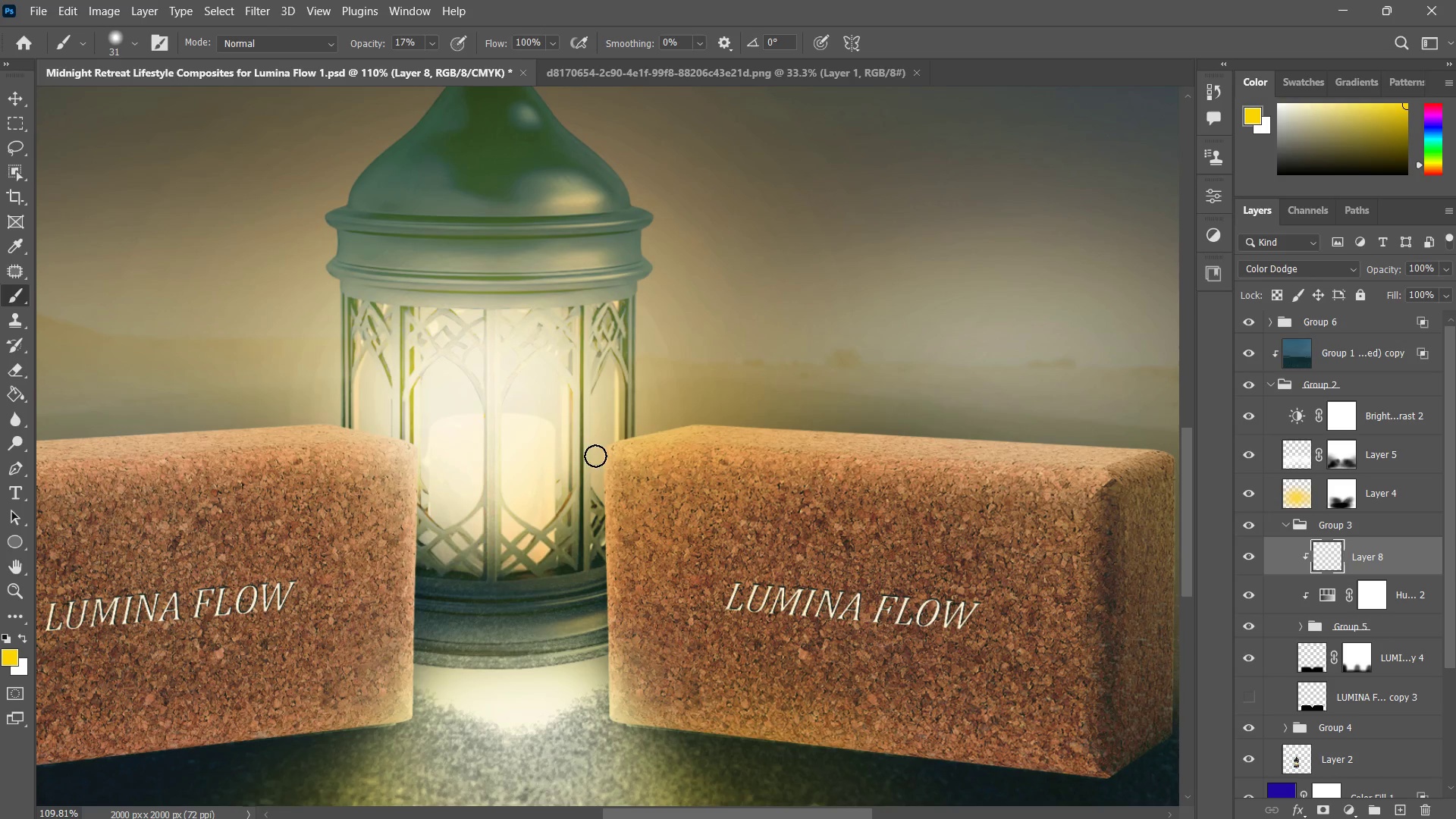 
left_click_drag(start_coordinate=[597, 454], to_coordinate=[653, 422])
 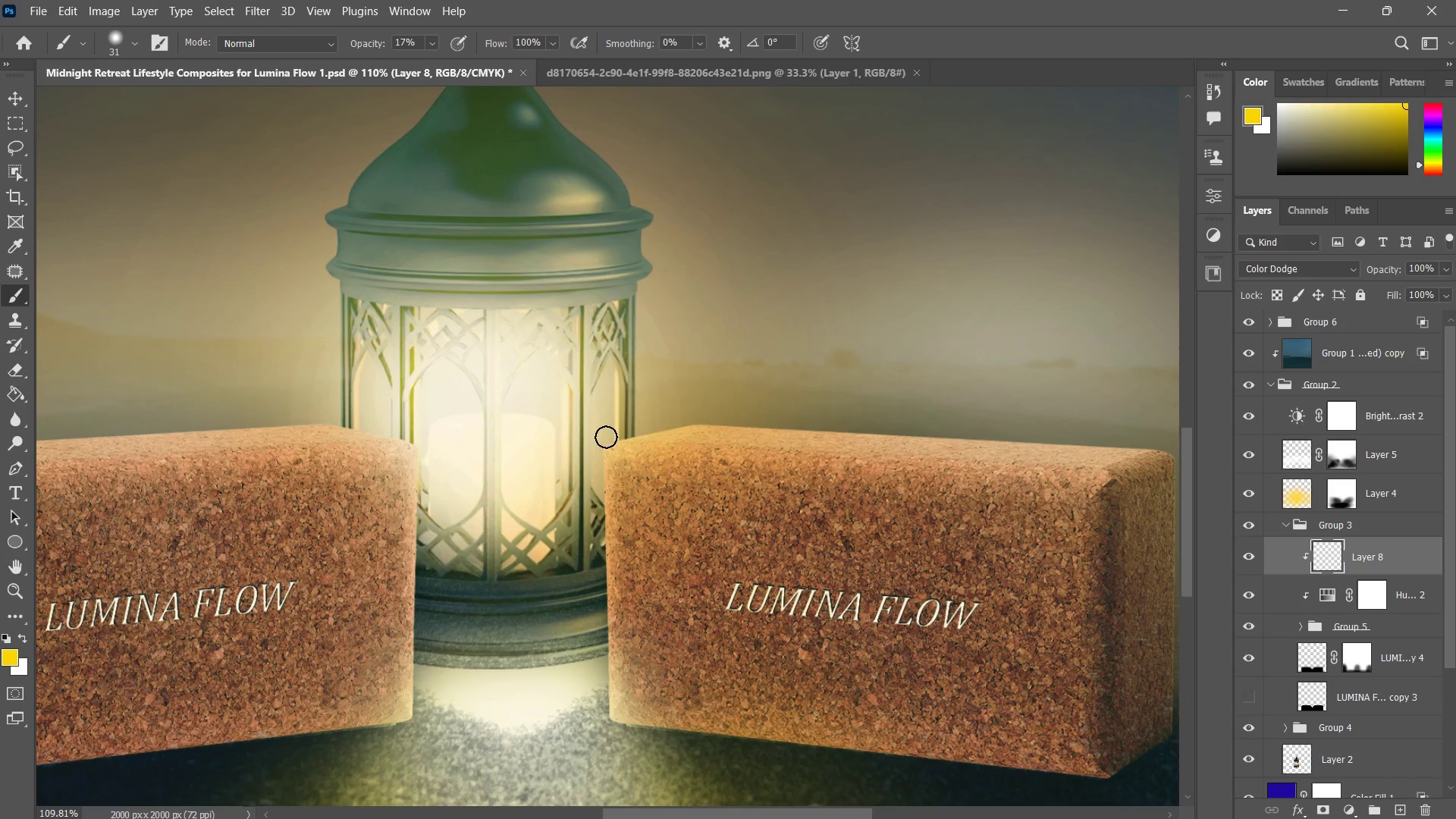 
left_click_drag(start_coordinate=[602, 438], to_coordinate=[698, 424])
 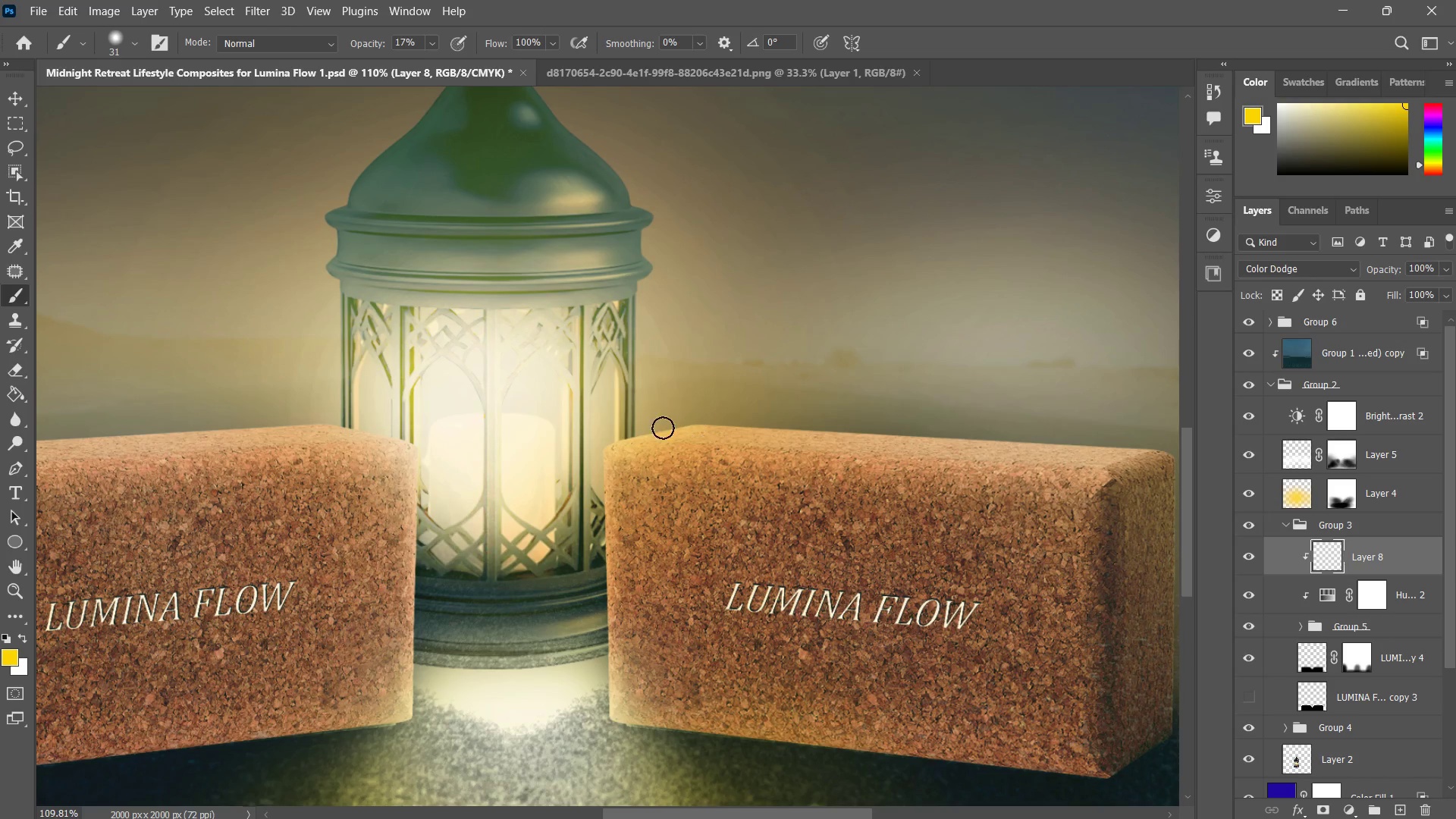 
left_click_drag(start_coordinate=[648, 430], to_coordinate=[577, 450])
 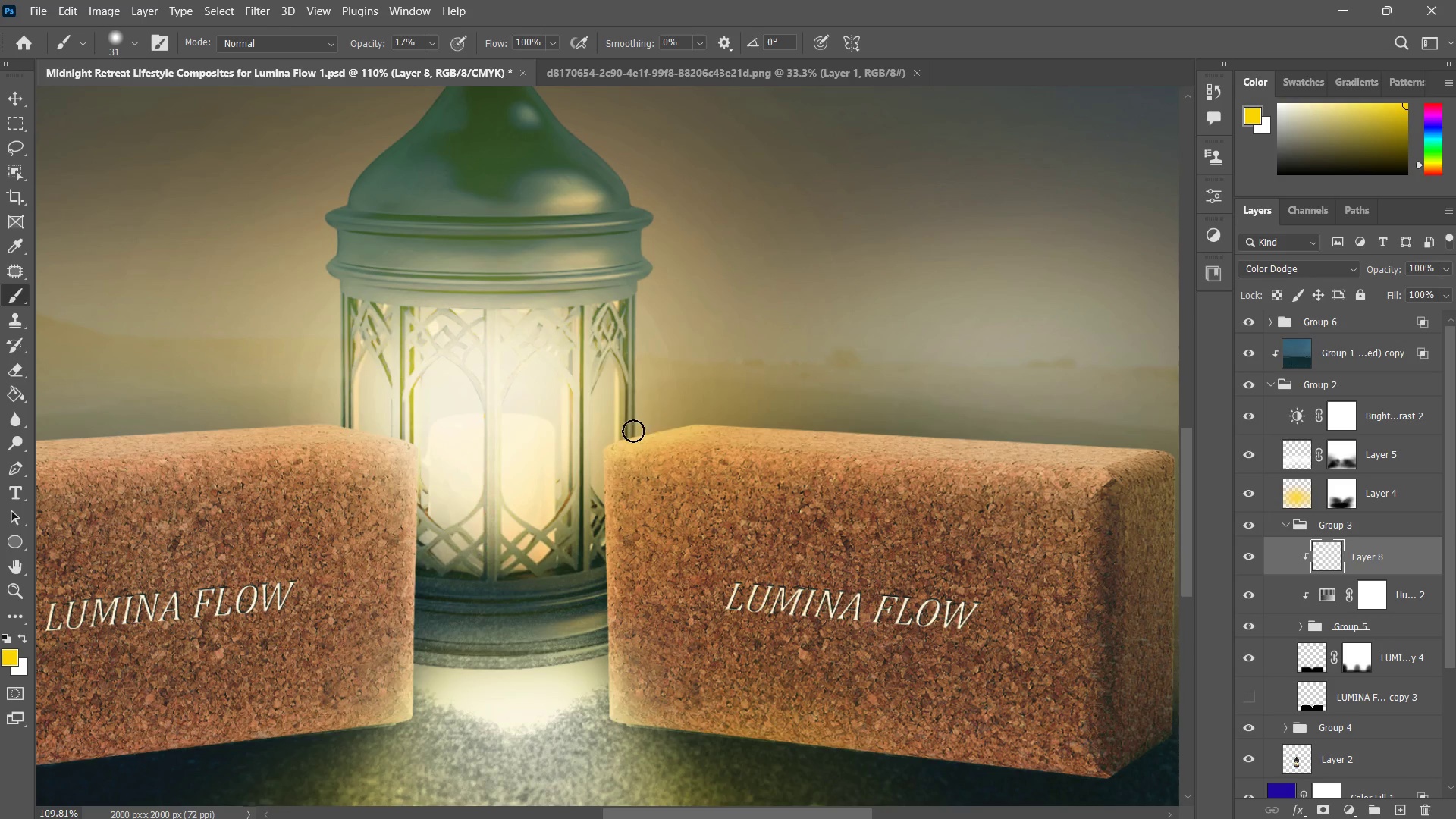 
left_click_drag(start_coordinate=[670, 419], to_coordinate=[575, 456])
 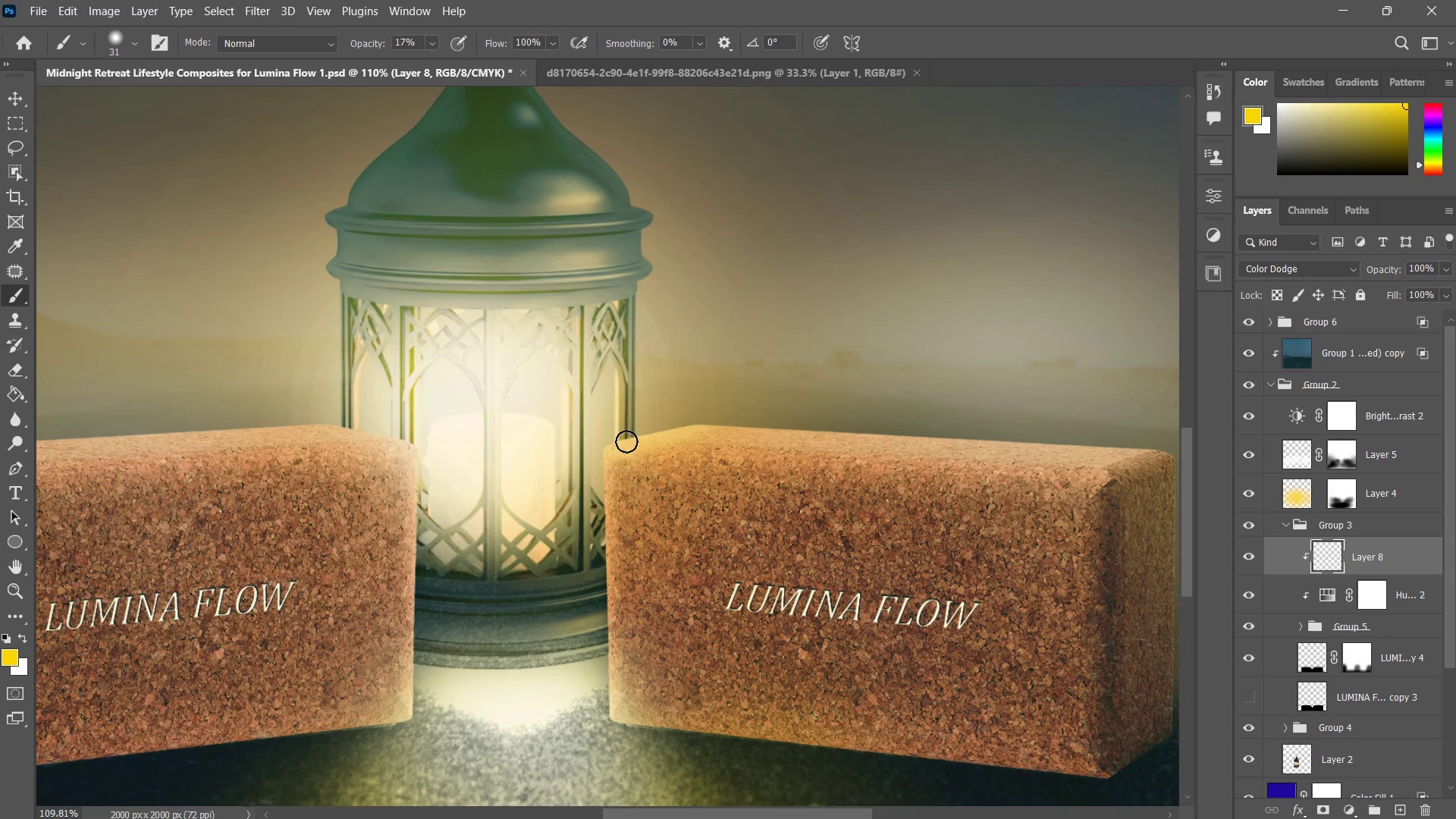 
left_click_drag(start_coordinate=[661, 424], to_coordinate=[701, 412])
 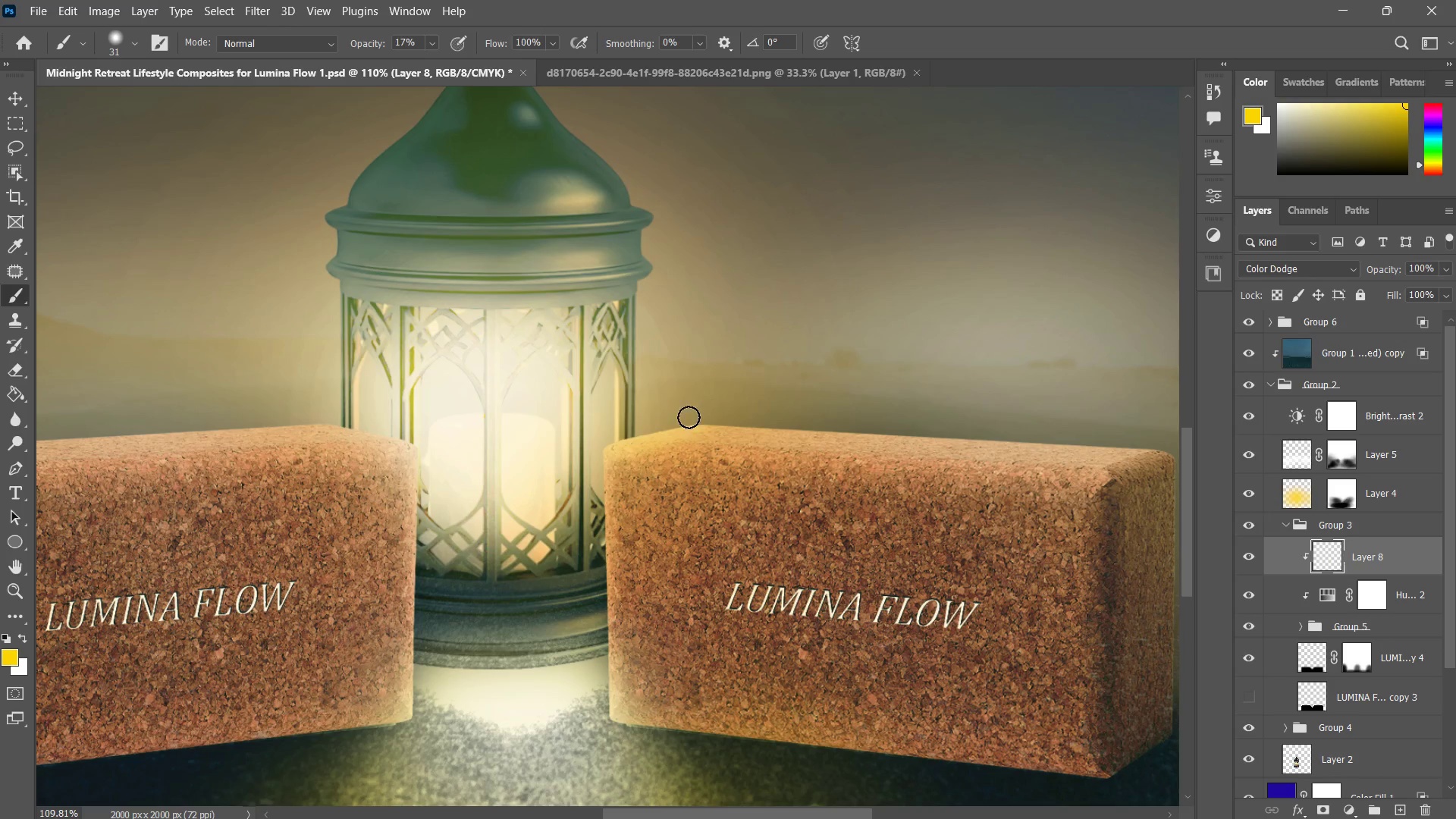 
left_click_drag(start_coordinate=[682, 417], to_coordinate=[781, 425])
 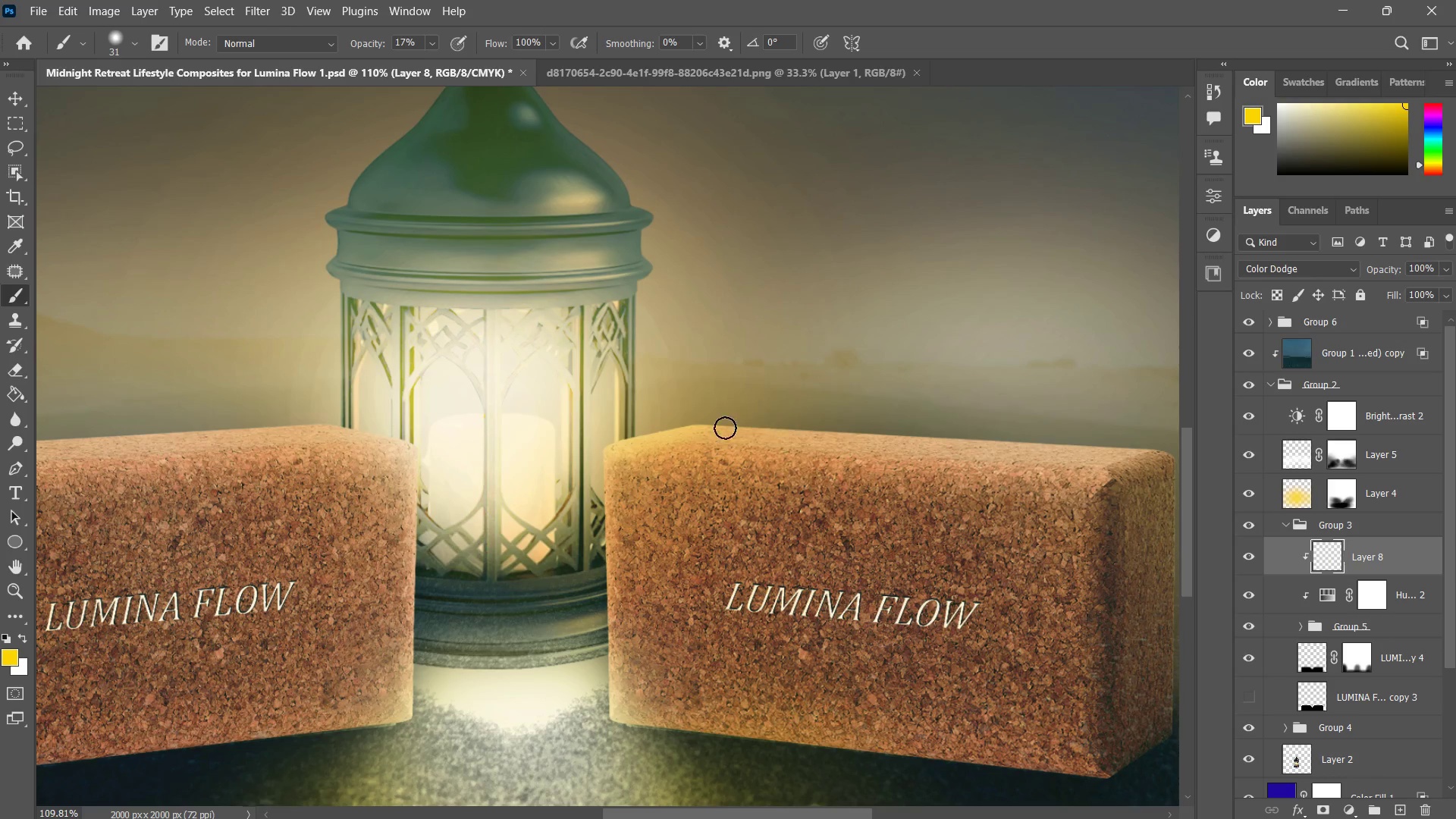 
left_click_drag(start_coordinate=[702, 422], to_coordinate=[868, 432])
 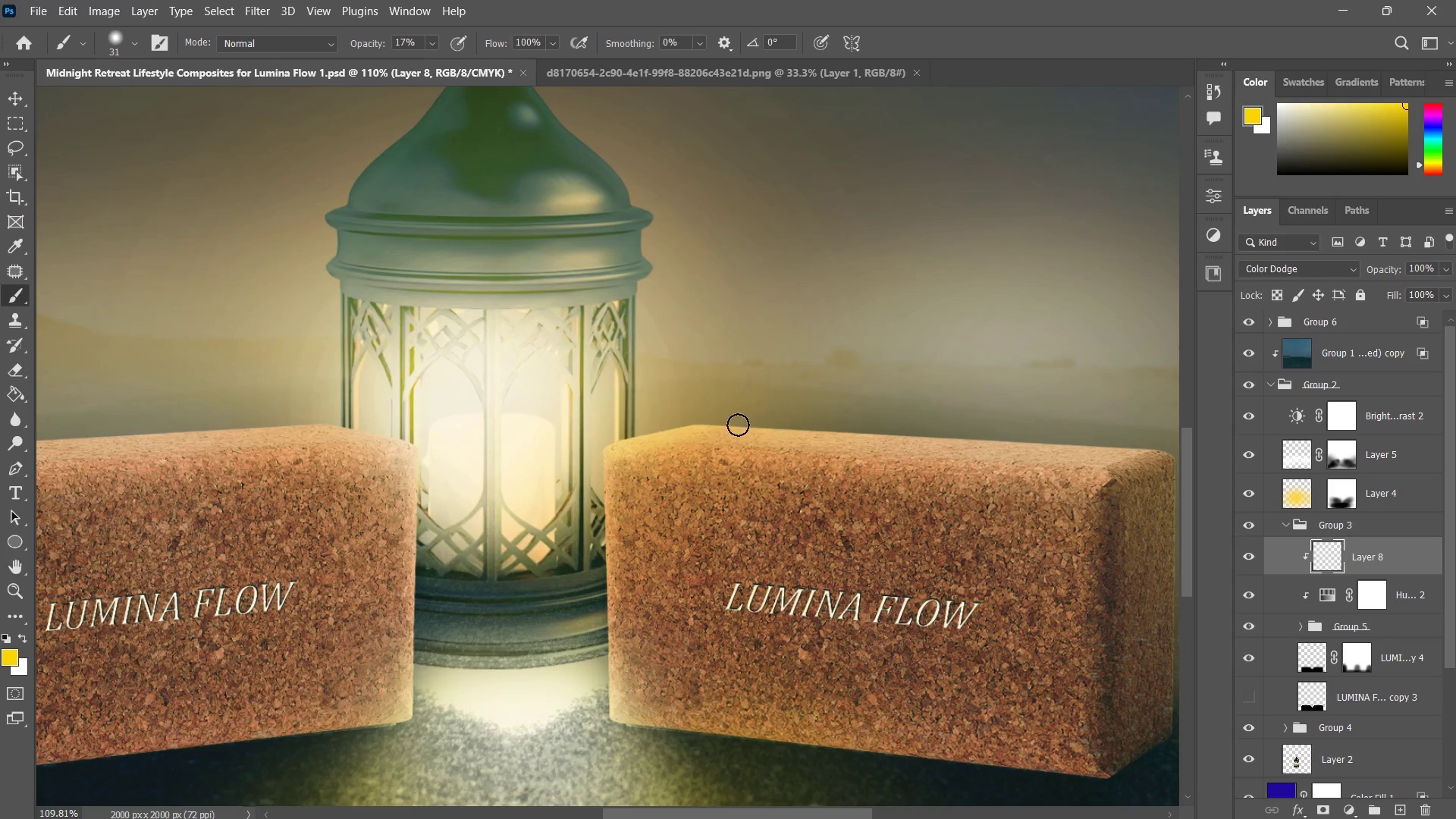 
left_click_drag(start_coordinate=[730, 423], to_coordinate=[894, 447])
 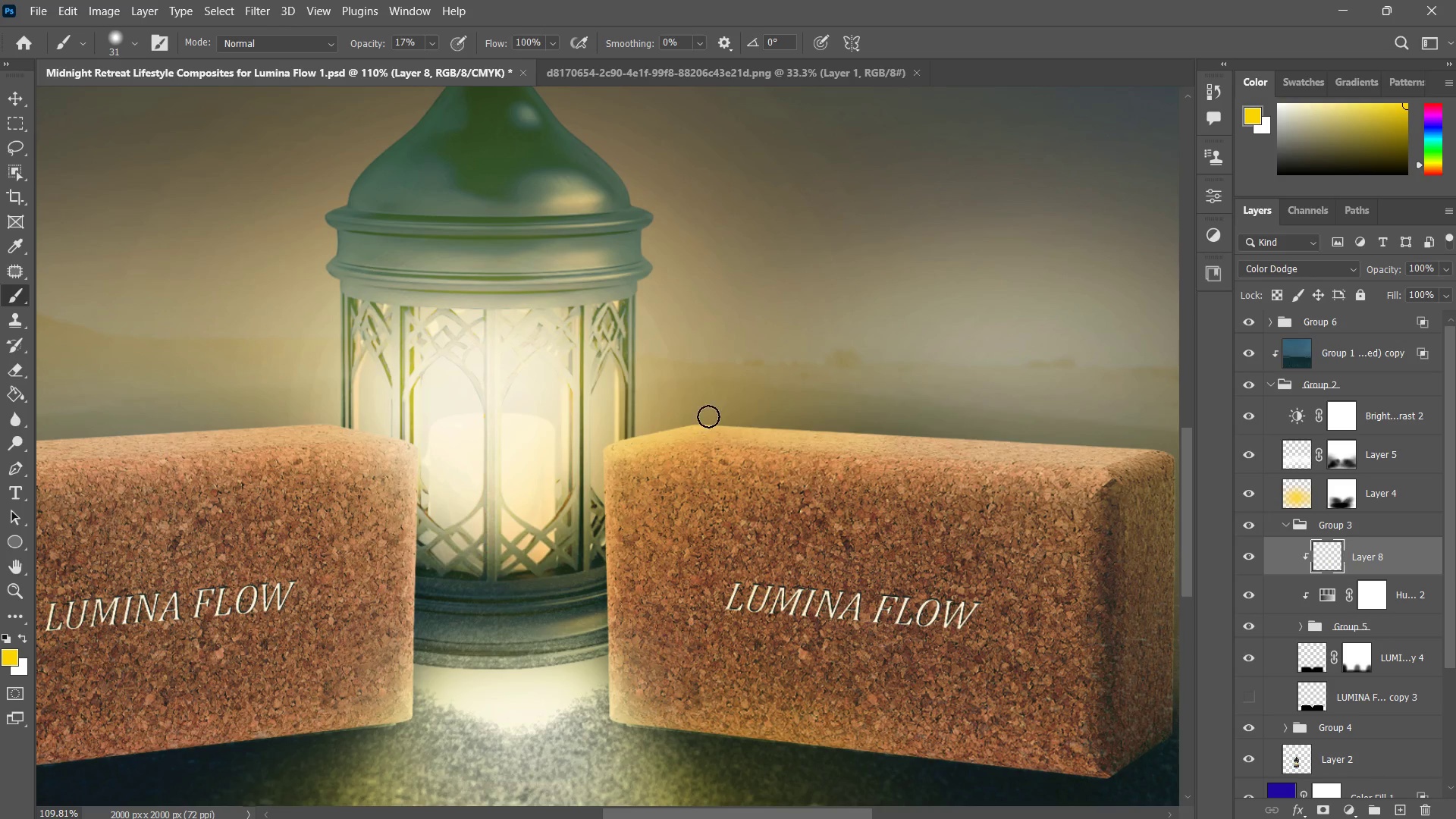 
key(Control+ControlLeft)
 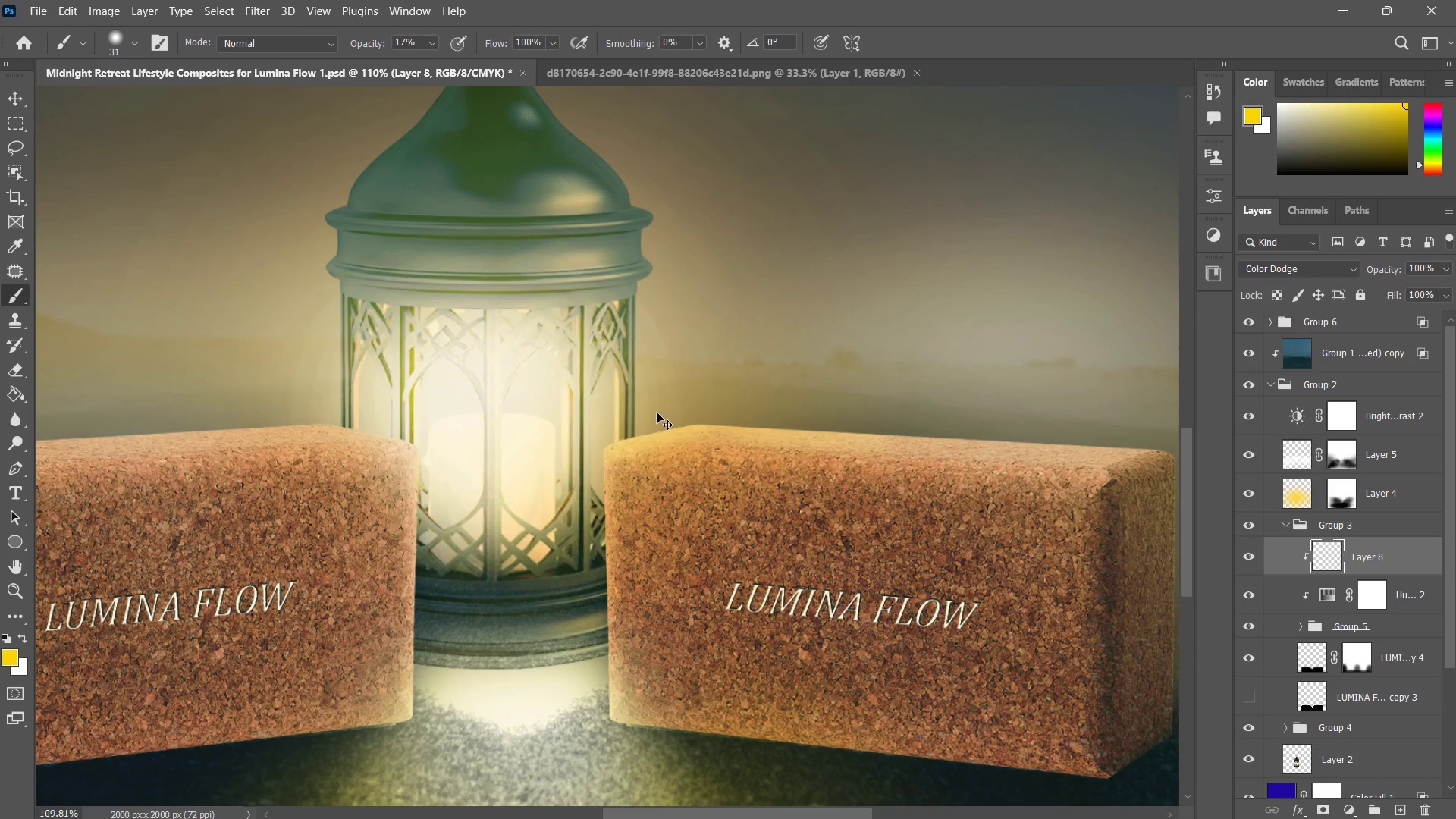 
key(Control+Z)
 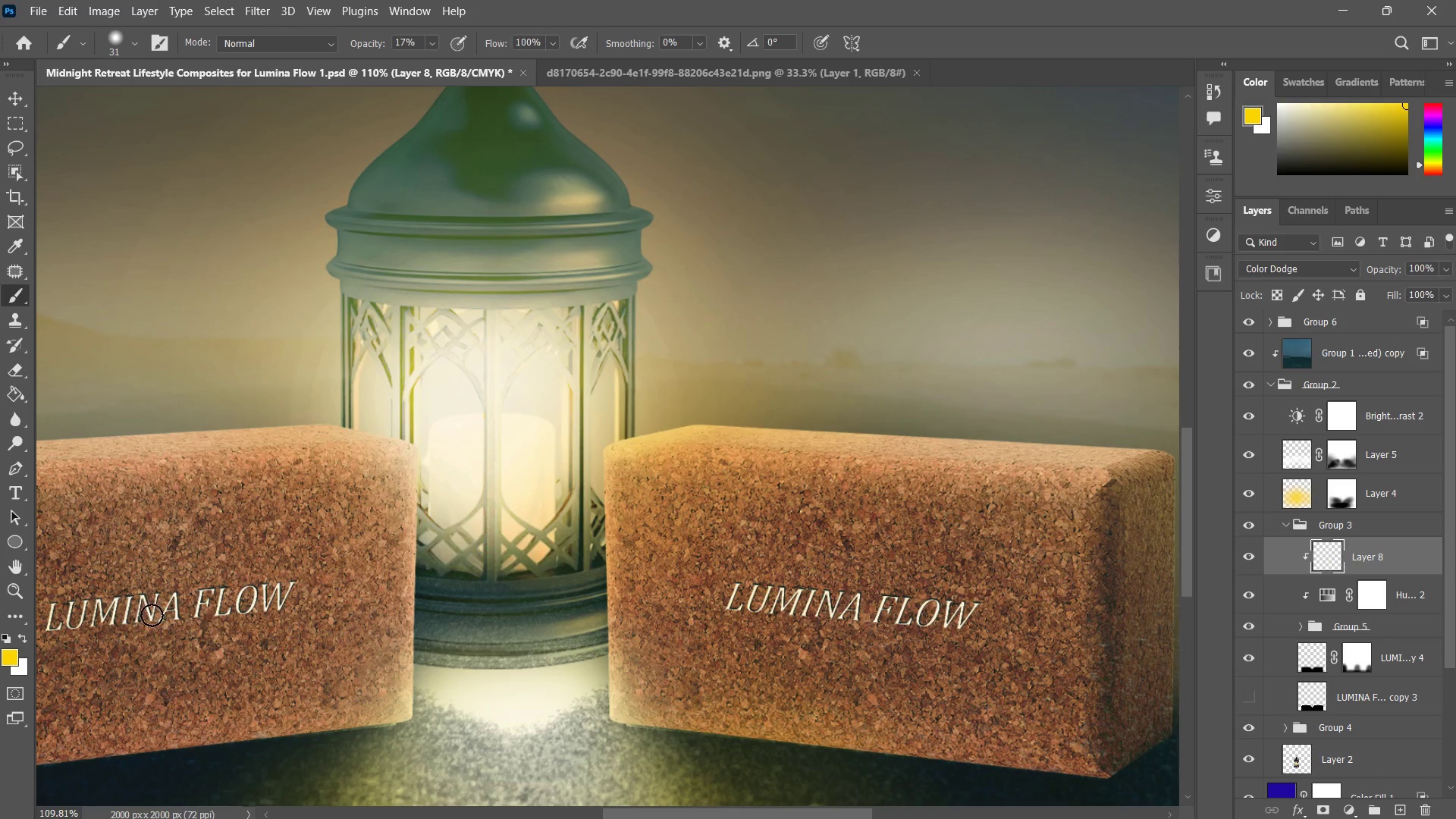 
key(X)
 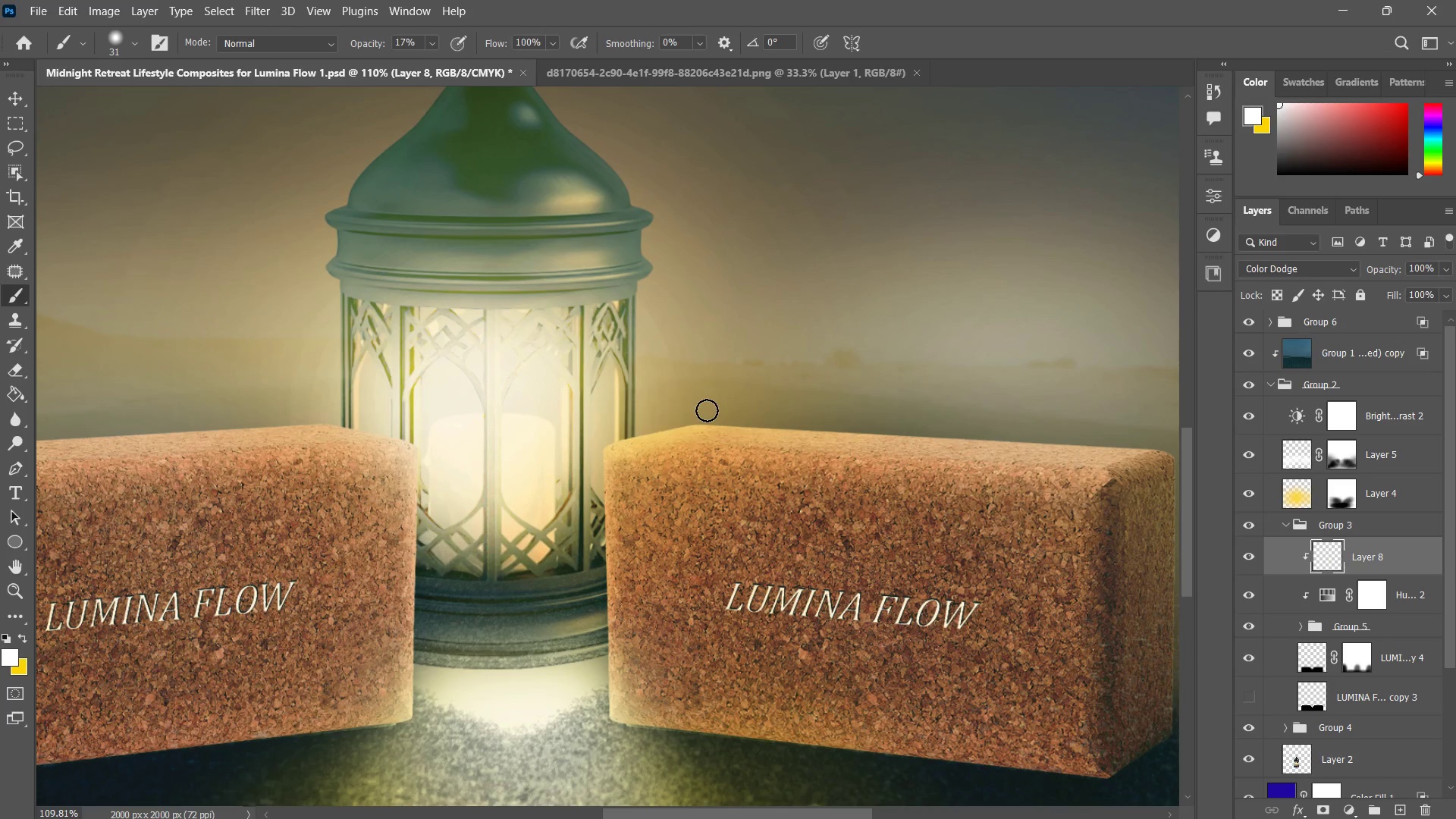 
left_click_drag(start_coordinate=[679, 417], to_coordinate=[585, 464])
 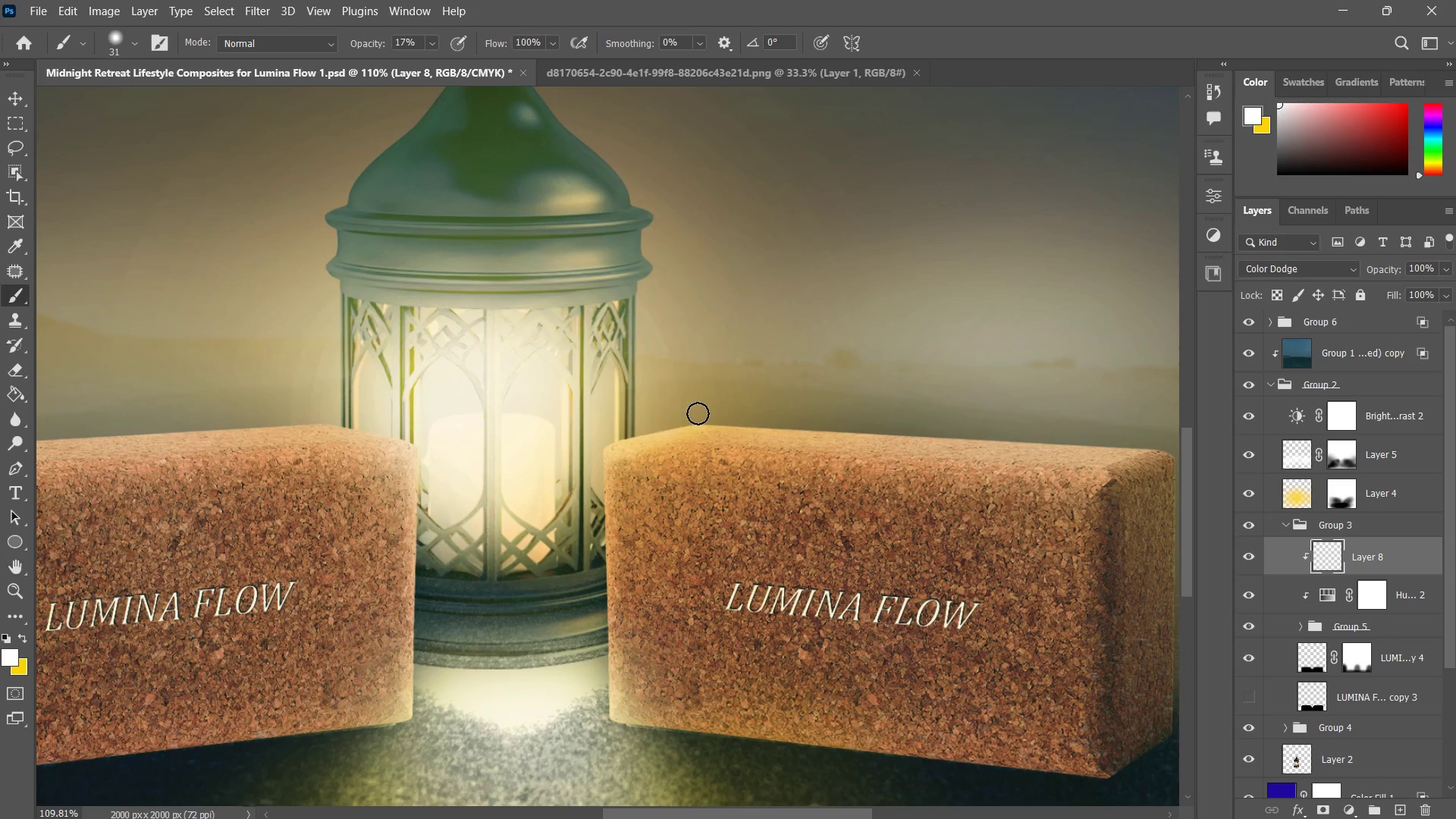 
left_click_drag(start_coordinate=[692, 413], to_coordinate=[596, 448])
 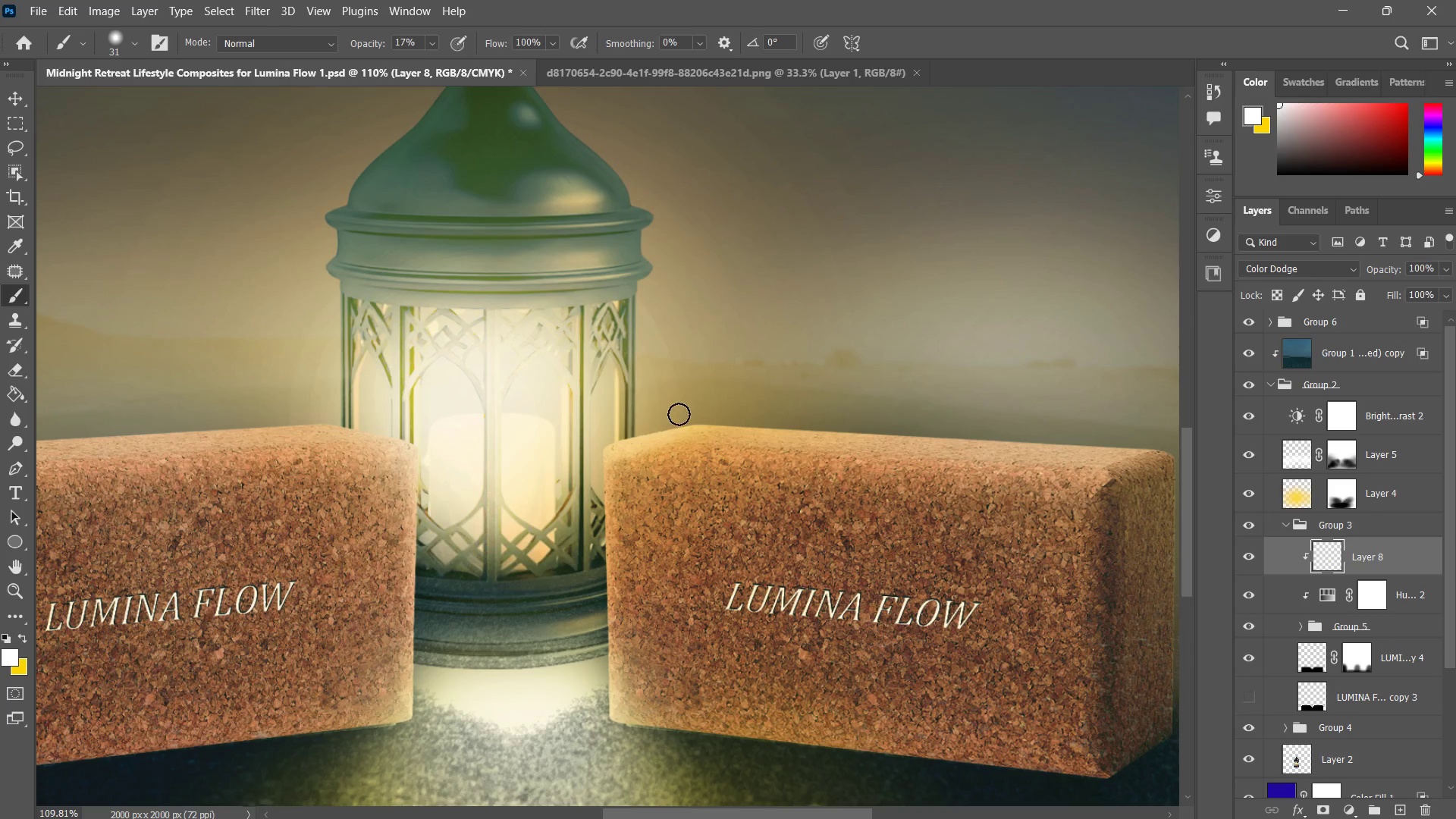 
left_click_drag(start_coordinate=[679, 411], to_coordinate=[579, 450])
 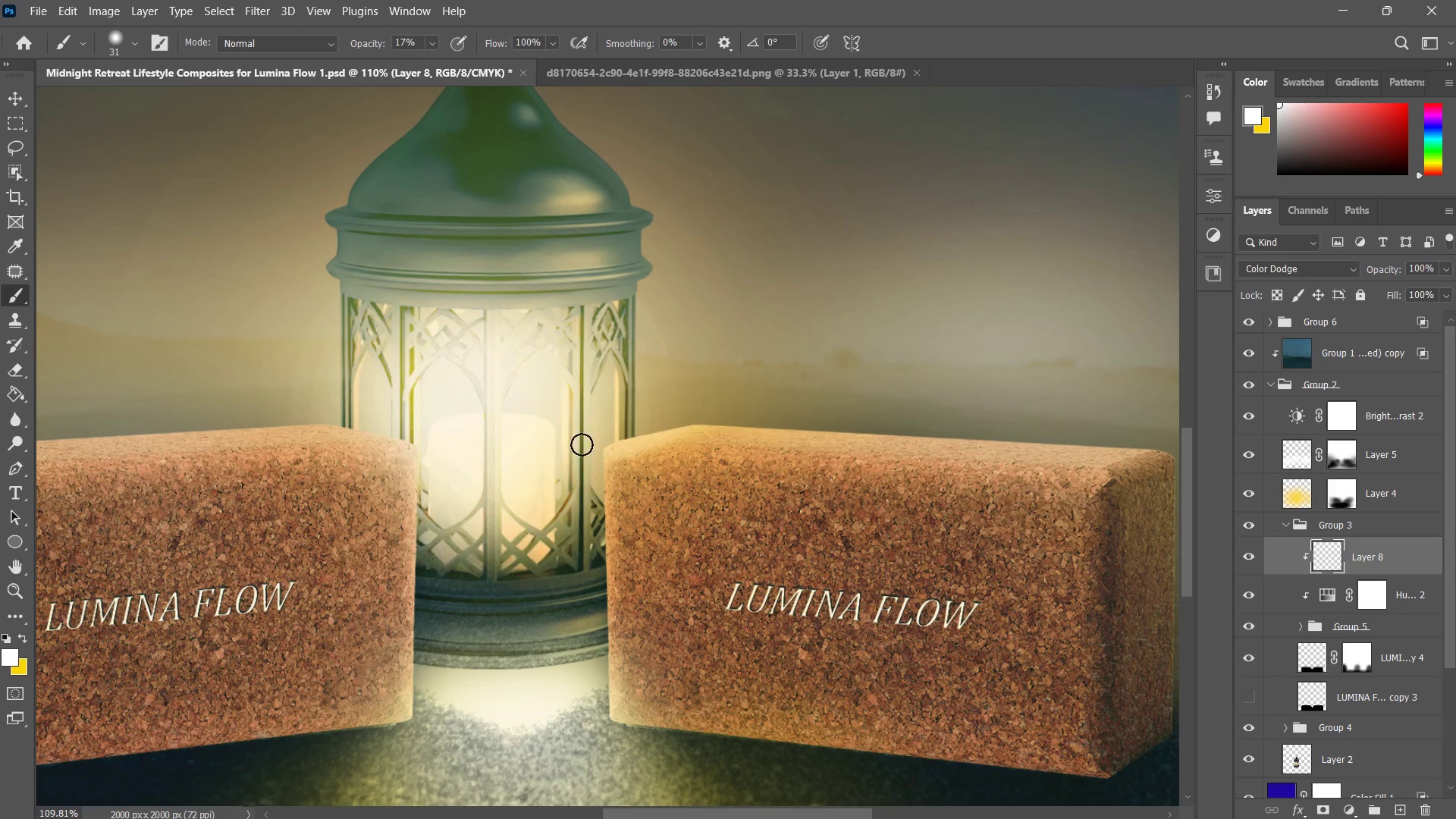 
left_click_drag(start_coordinate=[585, 443], to_coordinate=[720, 408])
 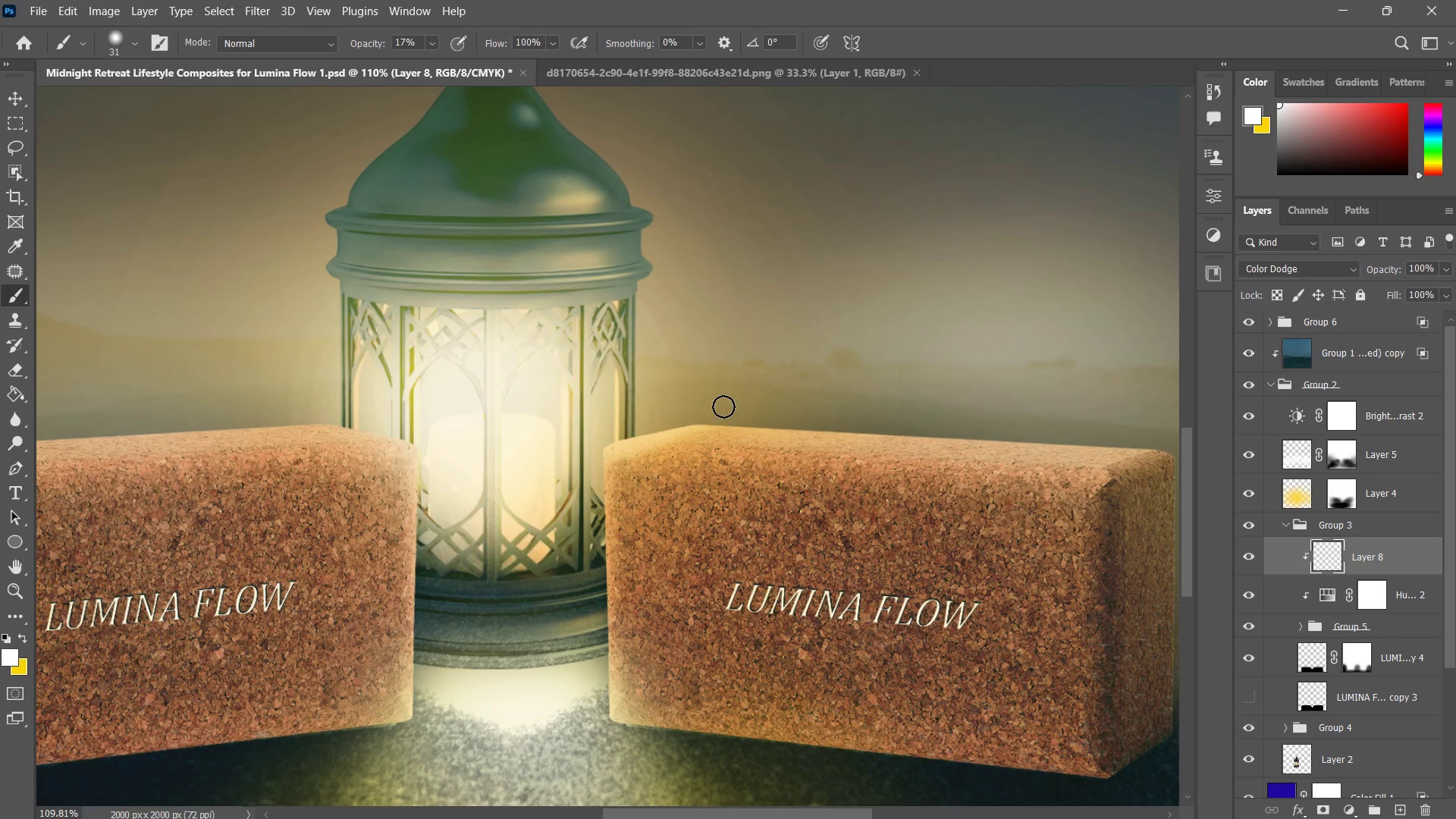 
left_click_drag(start_coordinate=[717, 407], to_coordinate=[630, 433])
 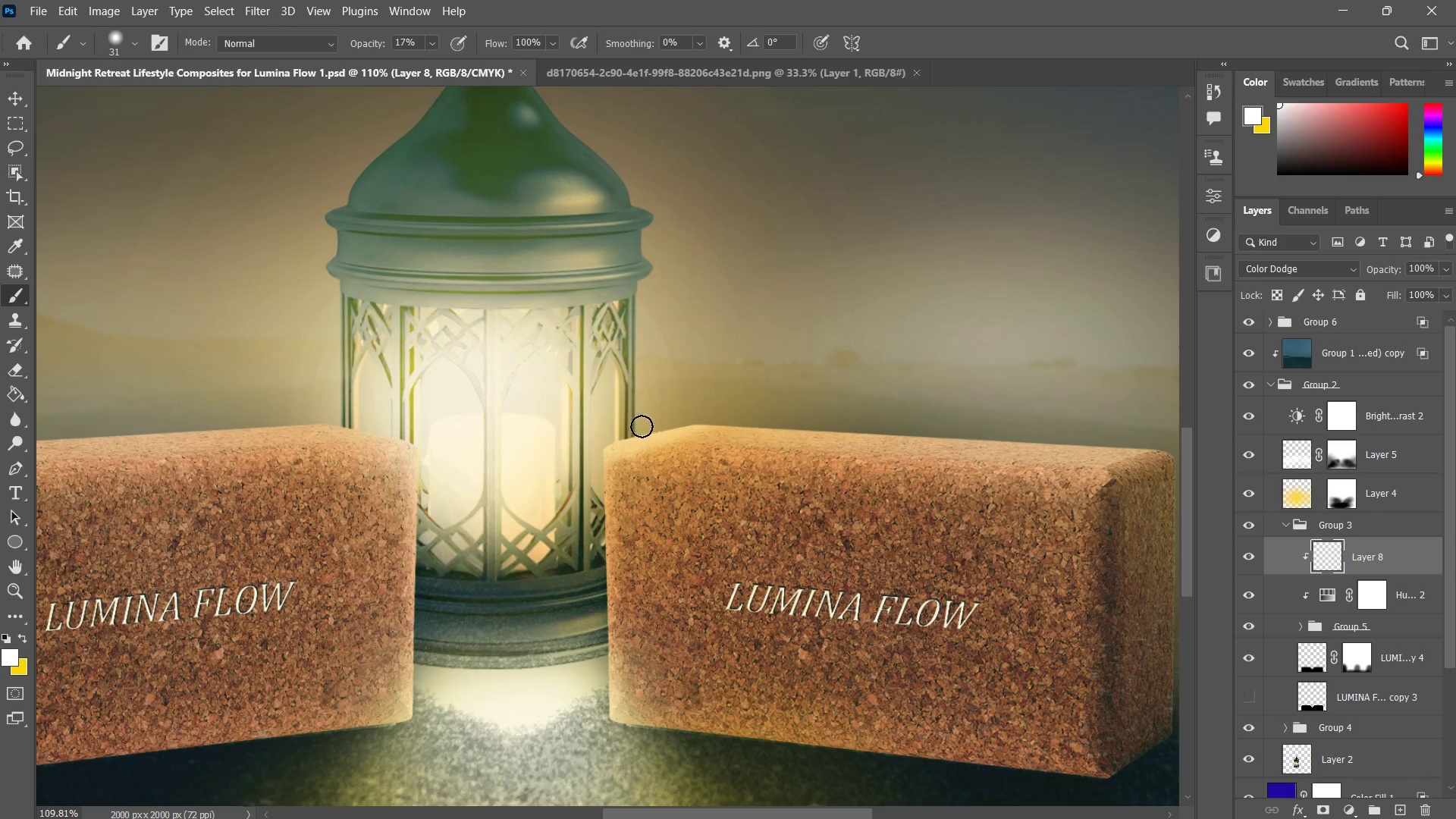 
left_click_drag(start_coordinate=[642, 426], to_coordinate=[781, 409])
 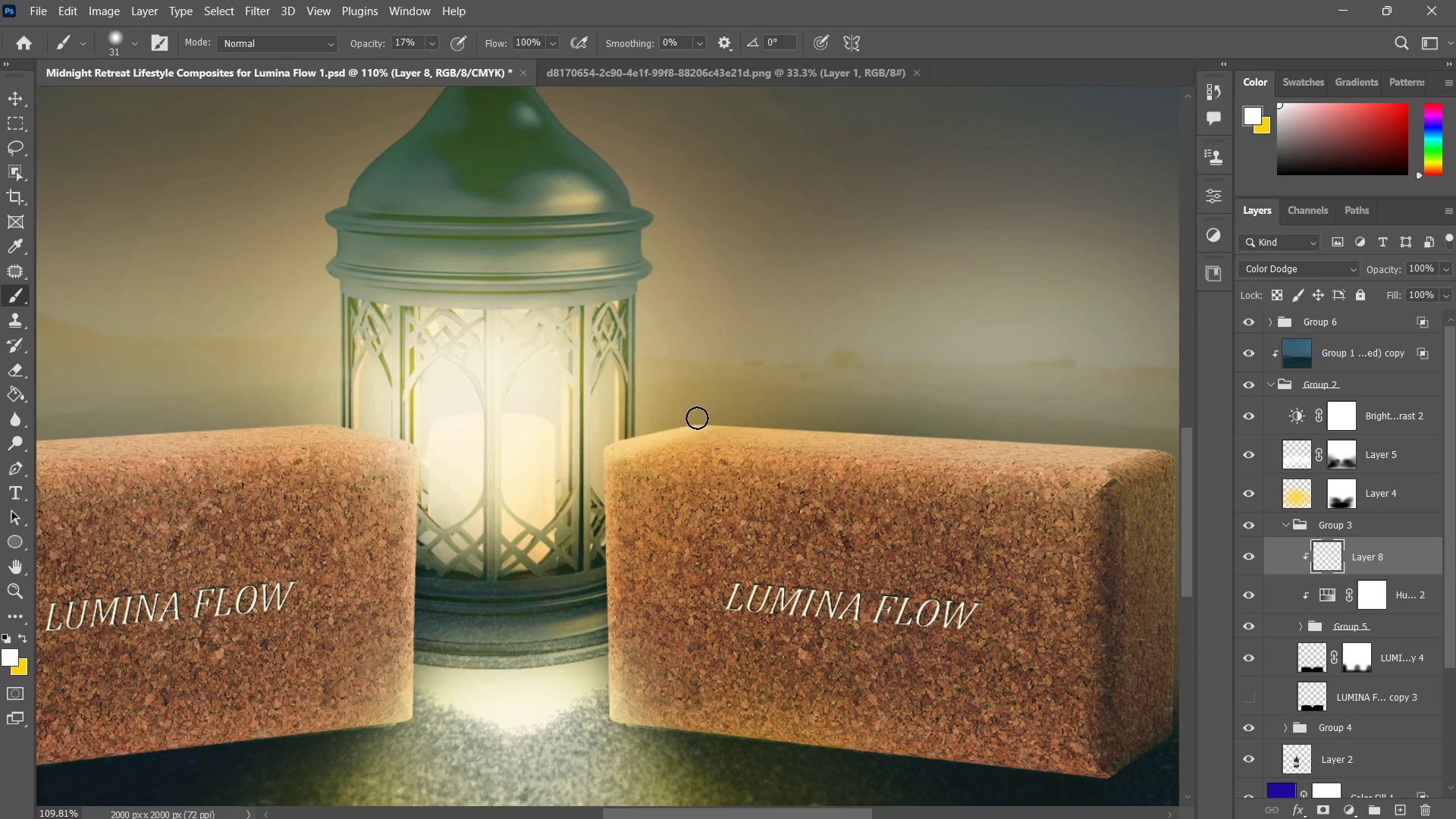 
hold_key(key=AltLeft, duration=0.48)
 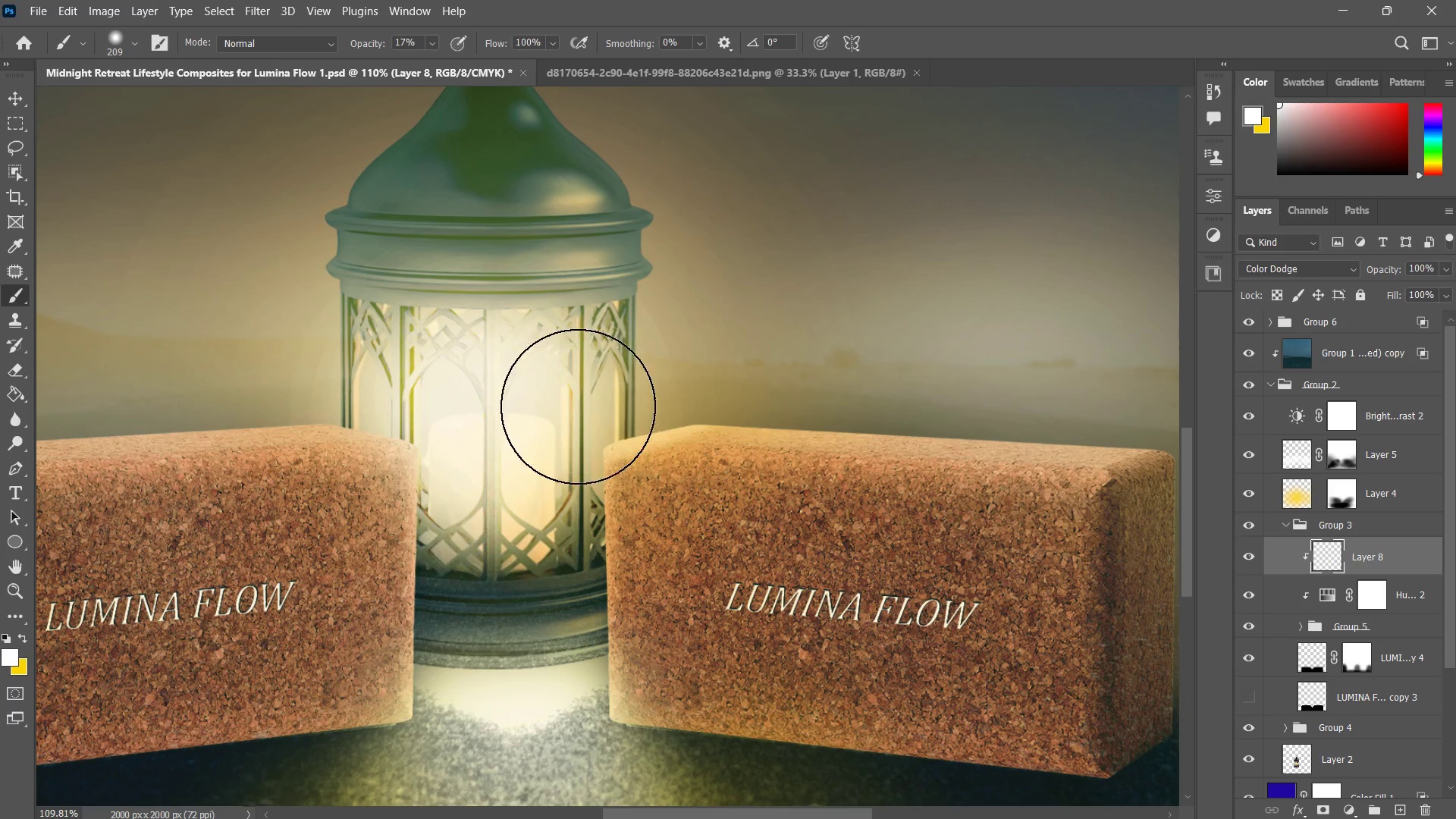 
left_click_drag(start_coordinate=[578, 406], to_coordinate=[691, 394])
 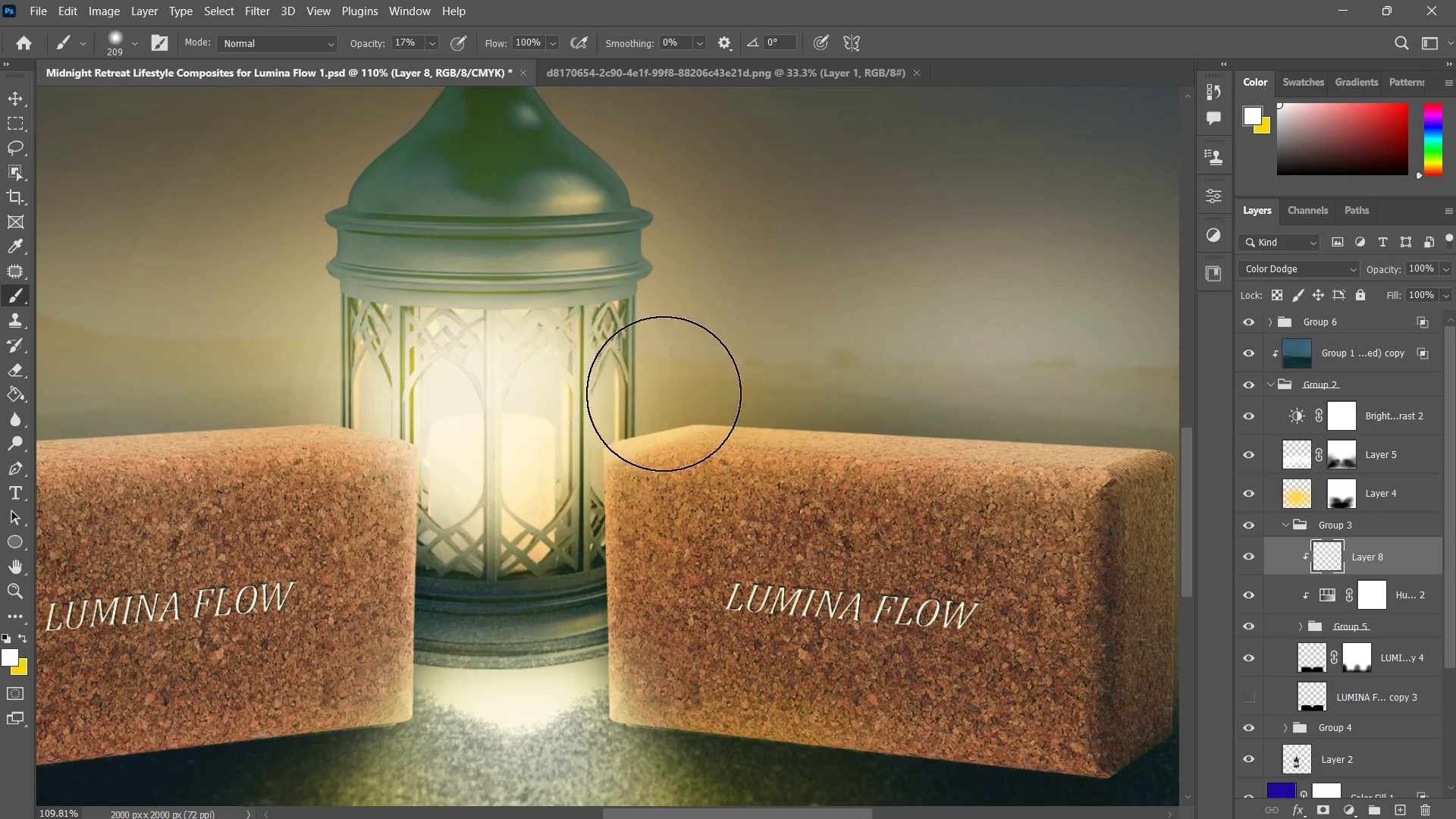 
left_click_drag(start_coordinate=[645, 394], to_coordinate=[819, 372])
 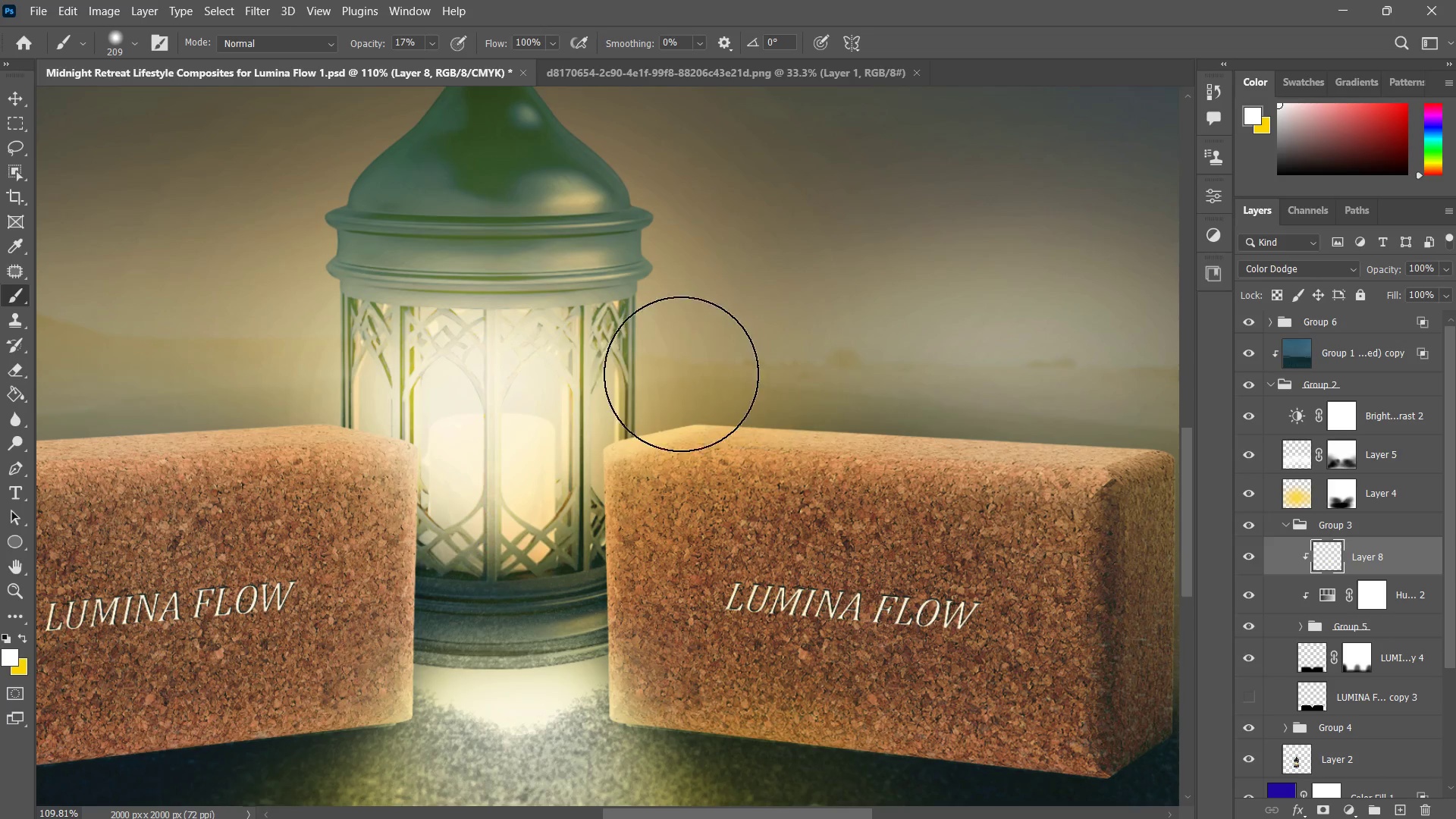 
left_click_drag(start_coordinate=[647, 380], to_coordinate=[862, 379])
 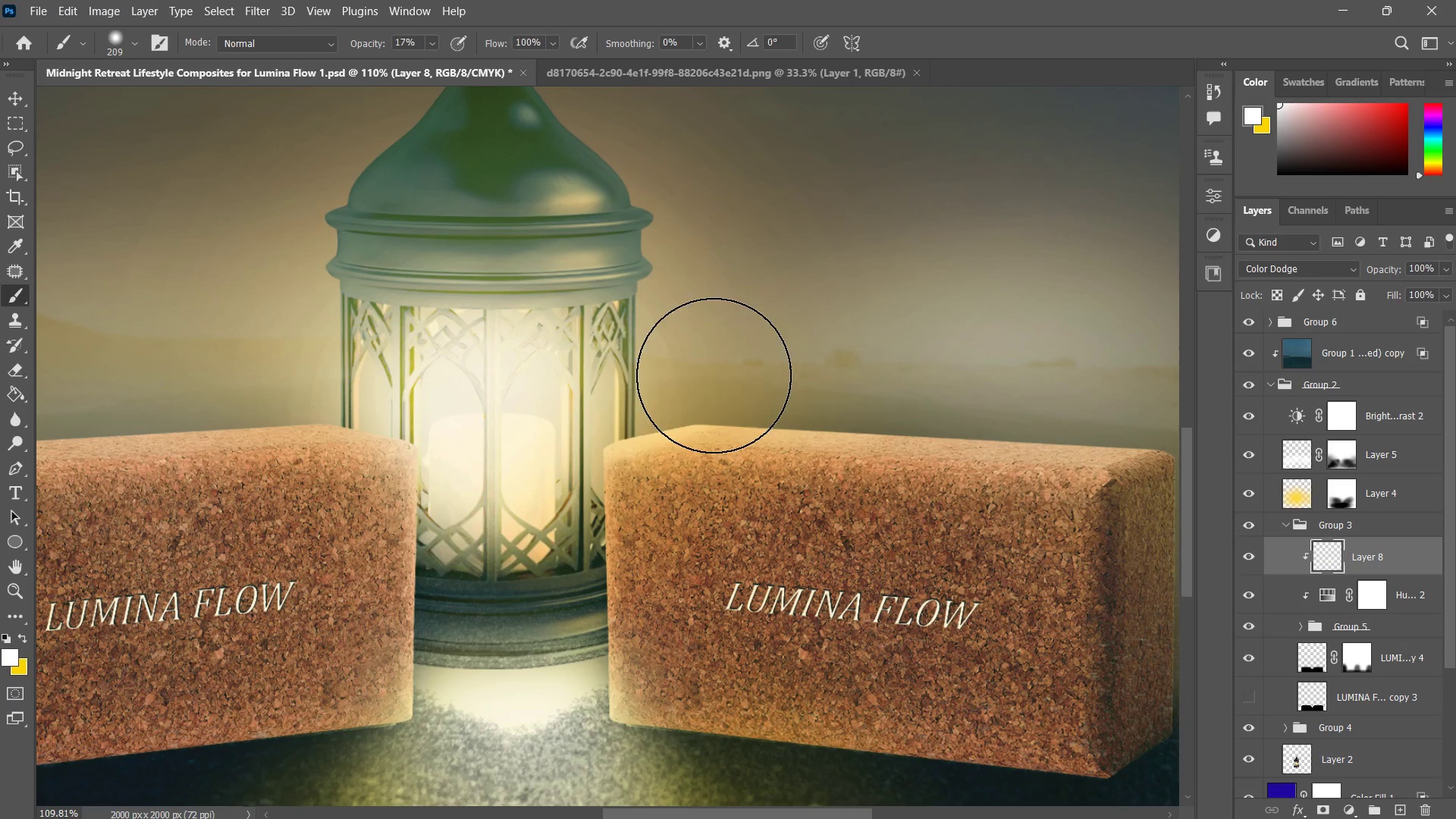 
left_click_drag(start_coordinate=[692, 375], to_coordinate=[941, 374])
 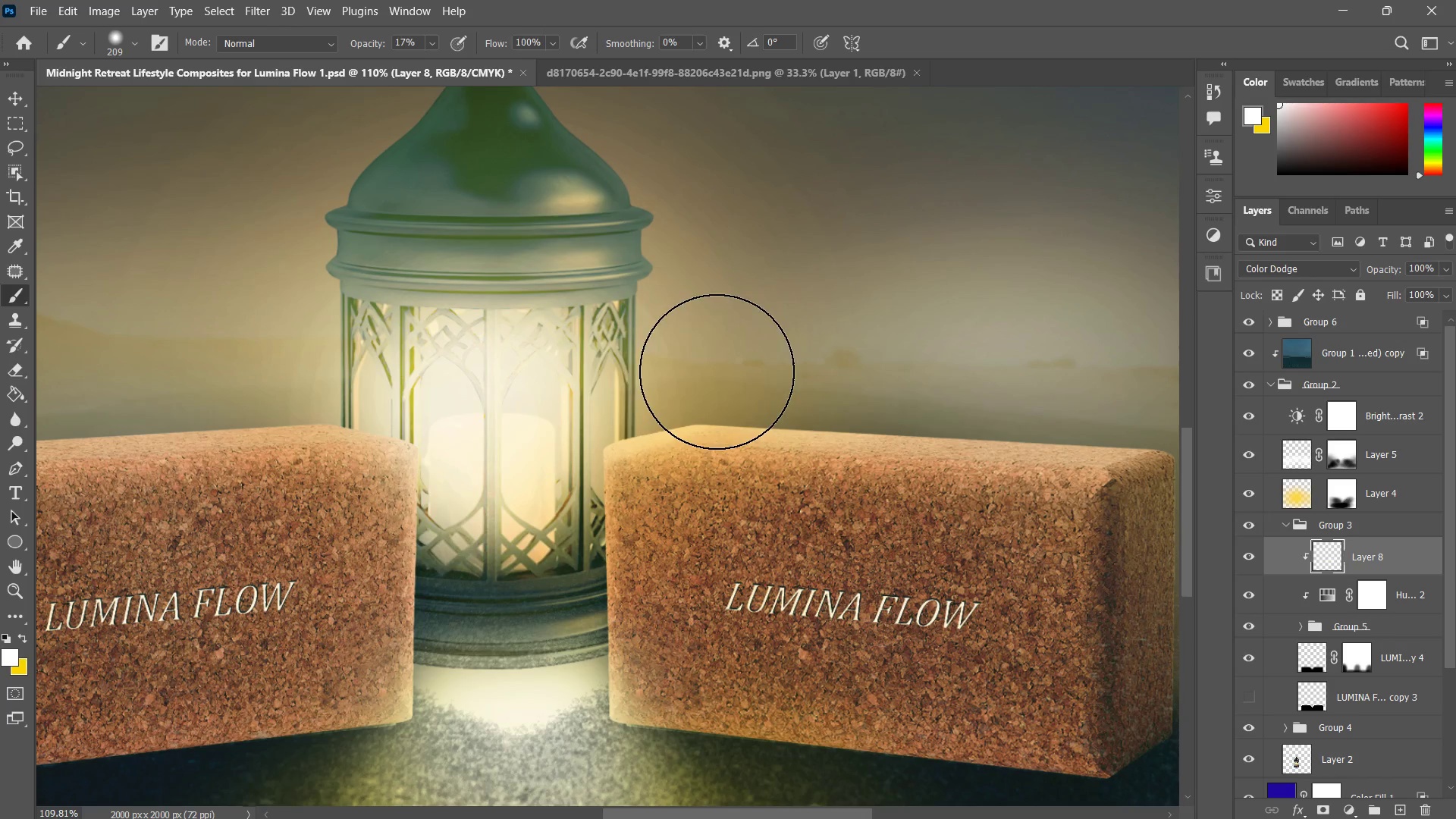 
left_click_drag(start_coordinate=[703, 372], to_coordinate=[886, 384])
 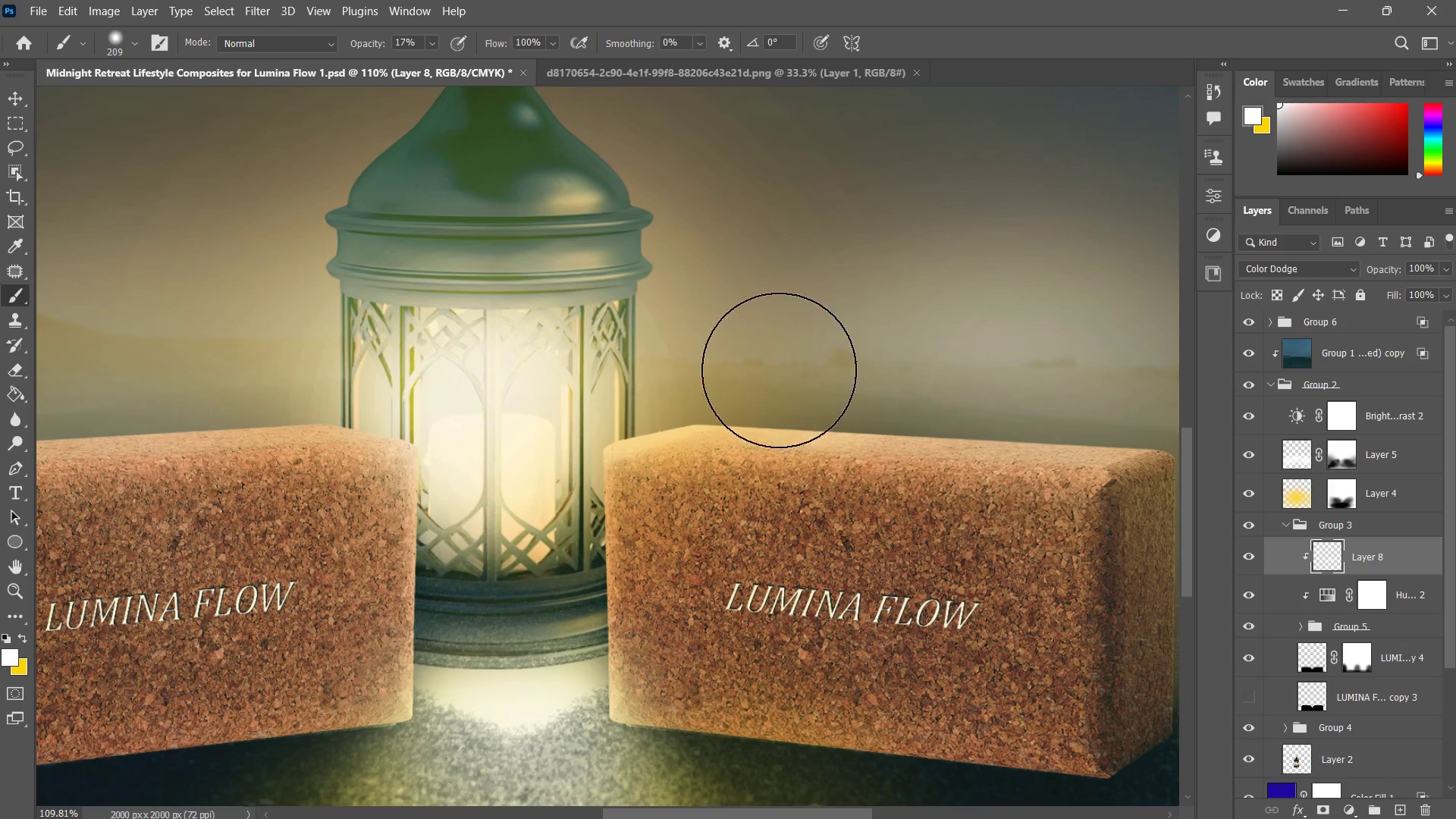 
left_click_drag(start_coordinate=[664, 368], to_coordinate=[914, 373])
 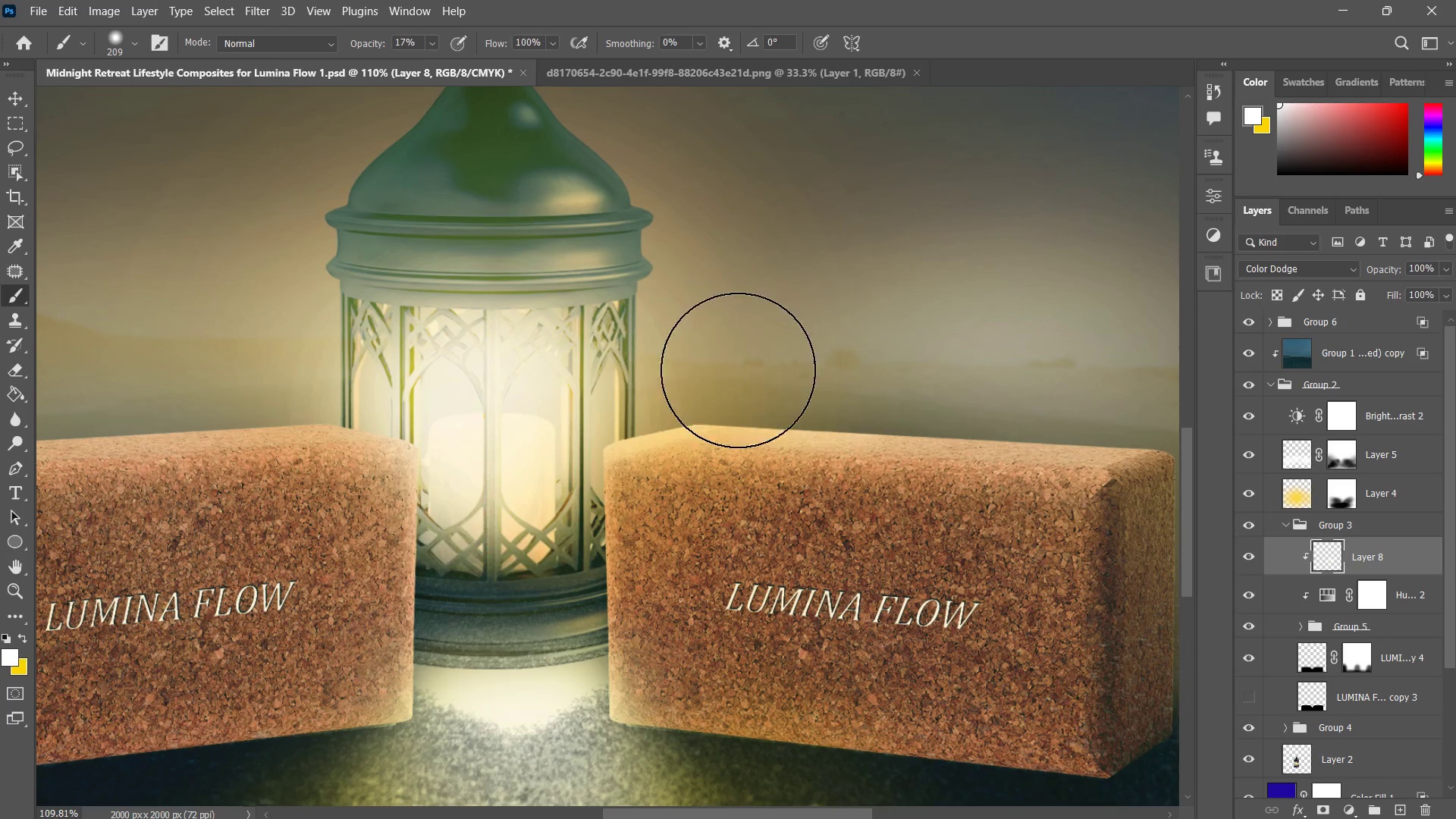 
left_click_drag(start_coordinate=[696, 367], to_coordinate=[937, 400])
 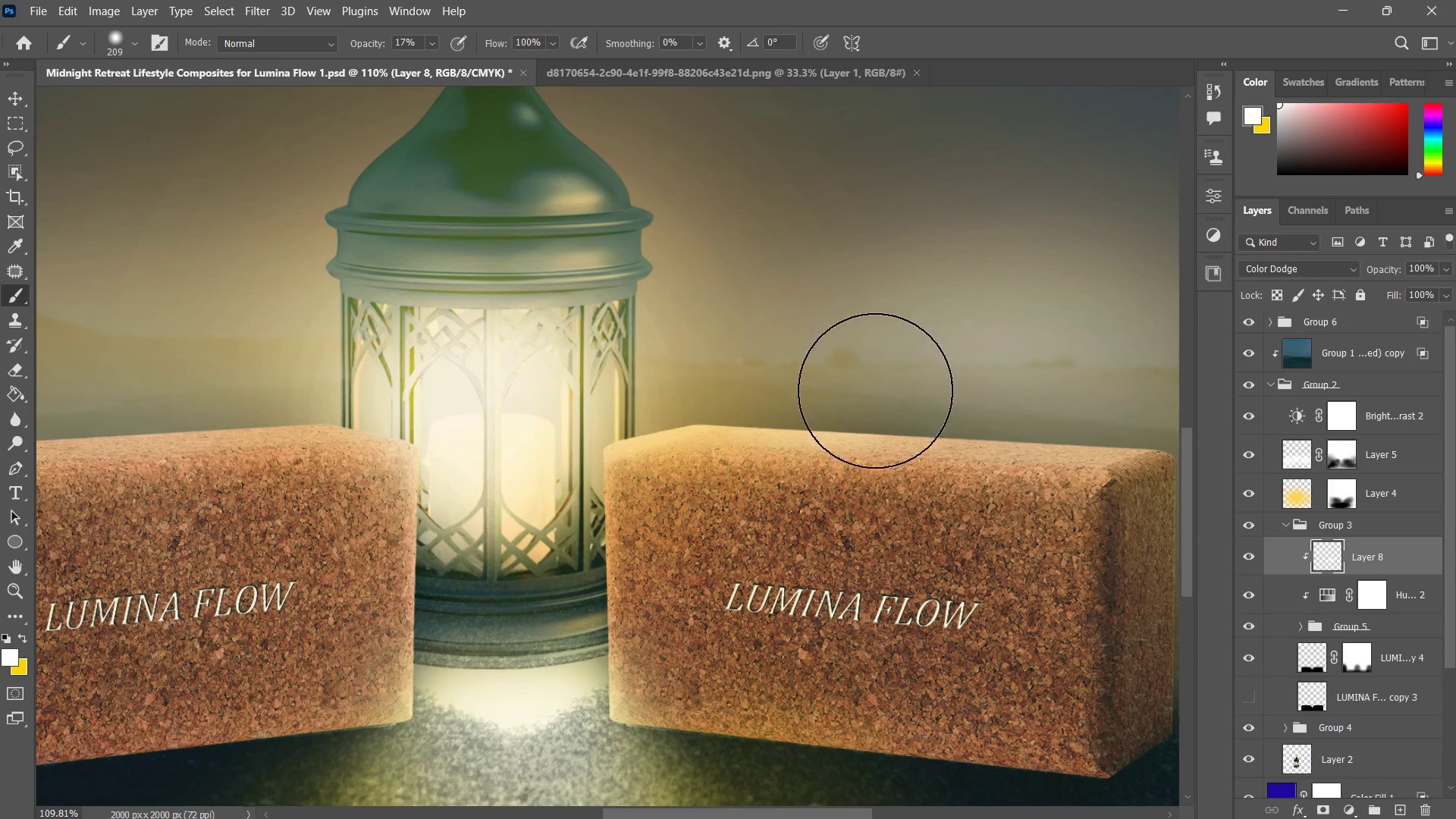 
left_click_drag(start_coordinate=[1058, 416], to_coordinate=[1099, 420])
 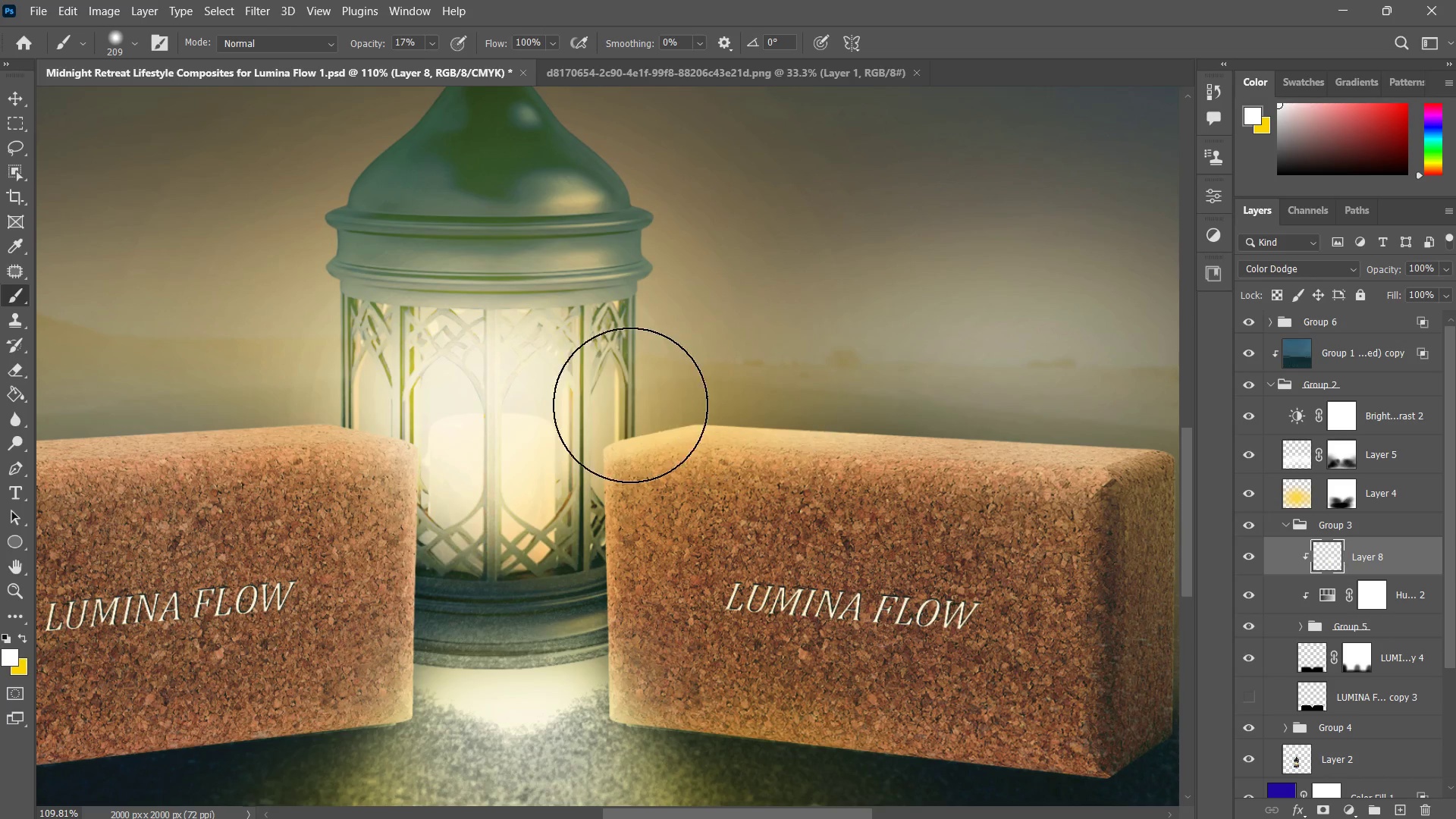 
left_click_drag(start_coordinate=[645, 404], to_coordinate=[580, 420])
 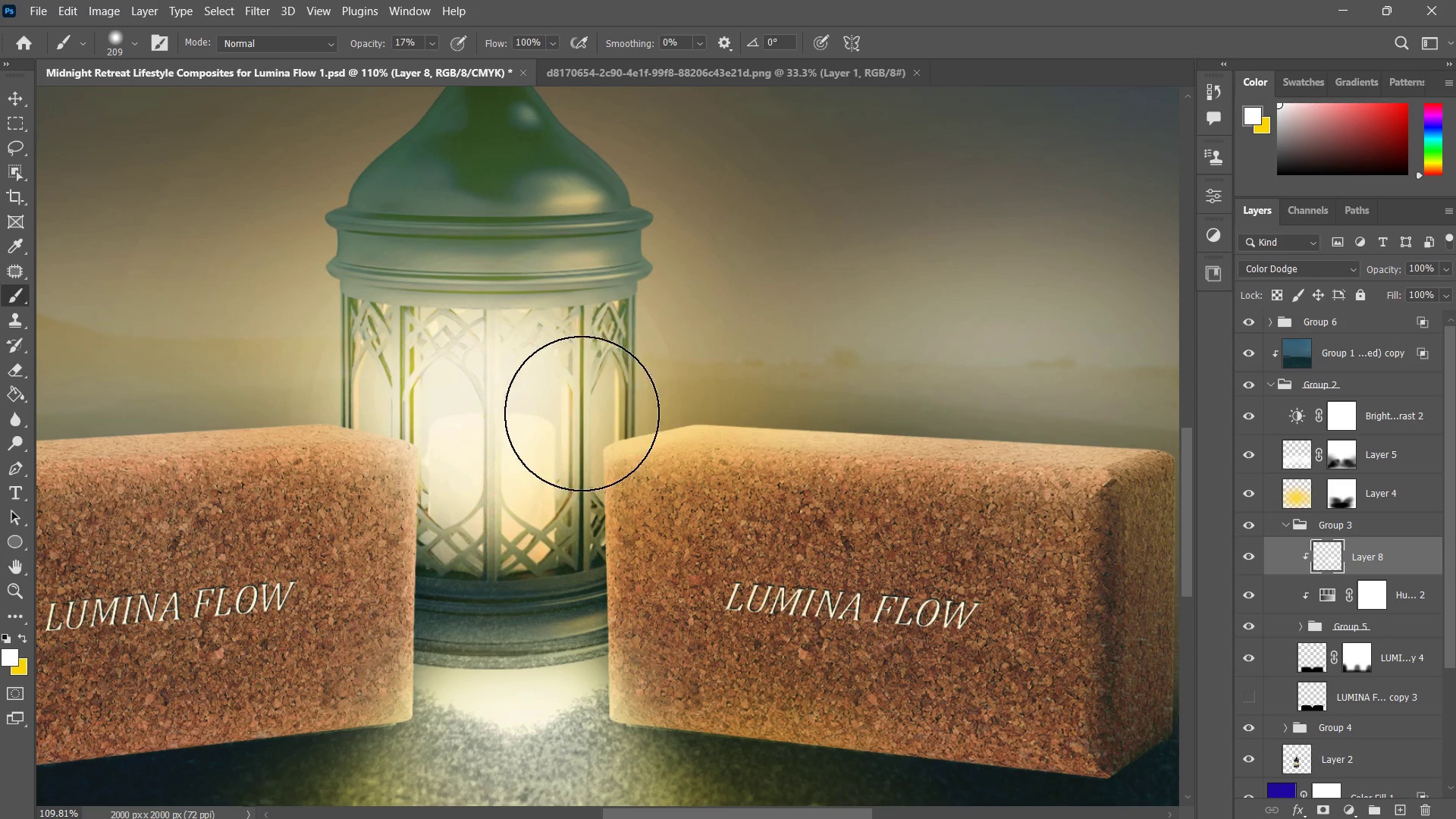 
left_click_drag(start_coordinate=[582, 413], to_coordinate=[538, 598])
 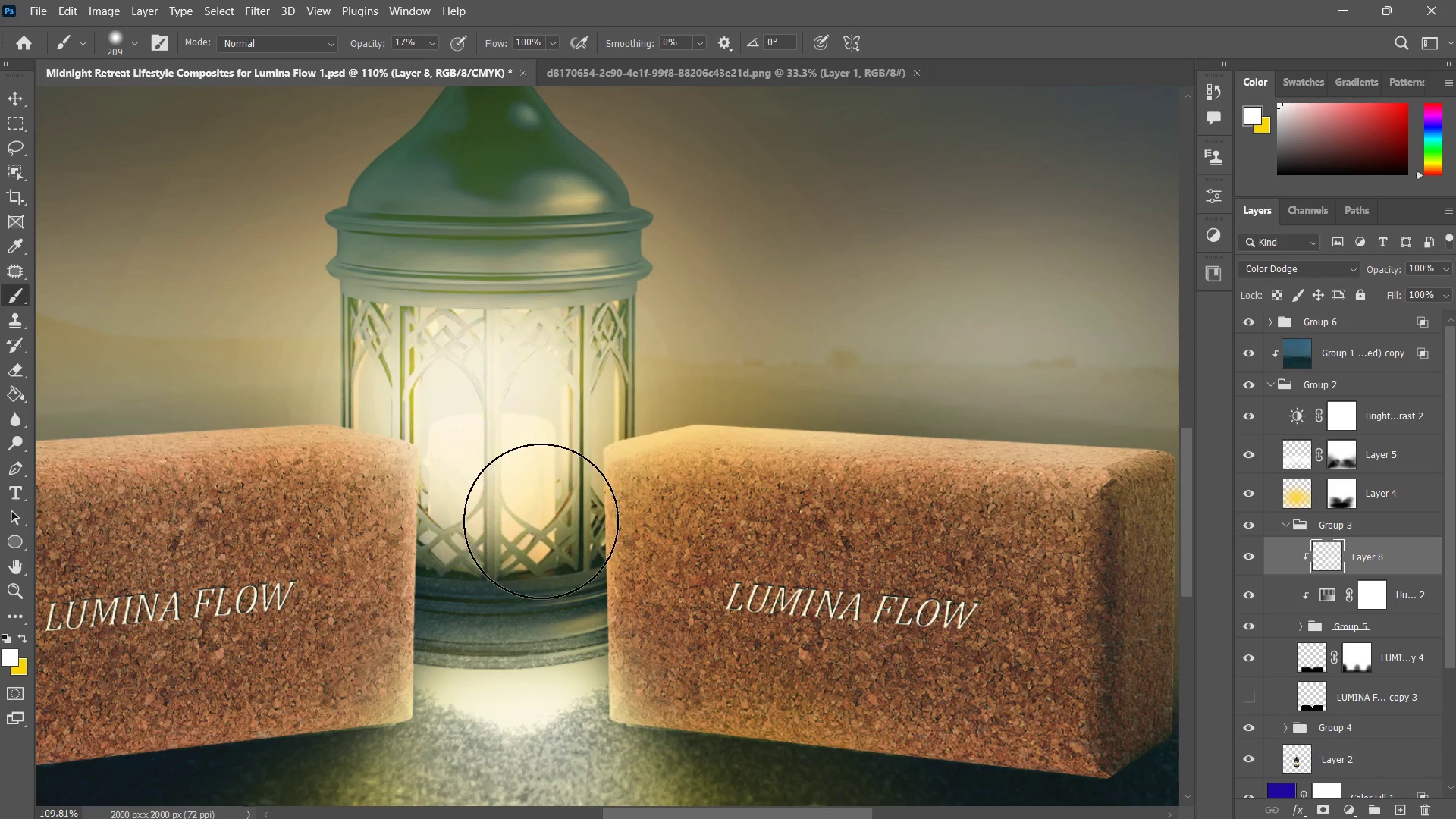 
left_click_drag(start_coordinate=[552, 466], to_coordinate=[541, 712])
 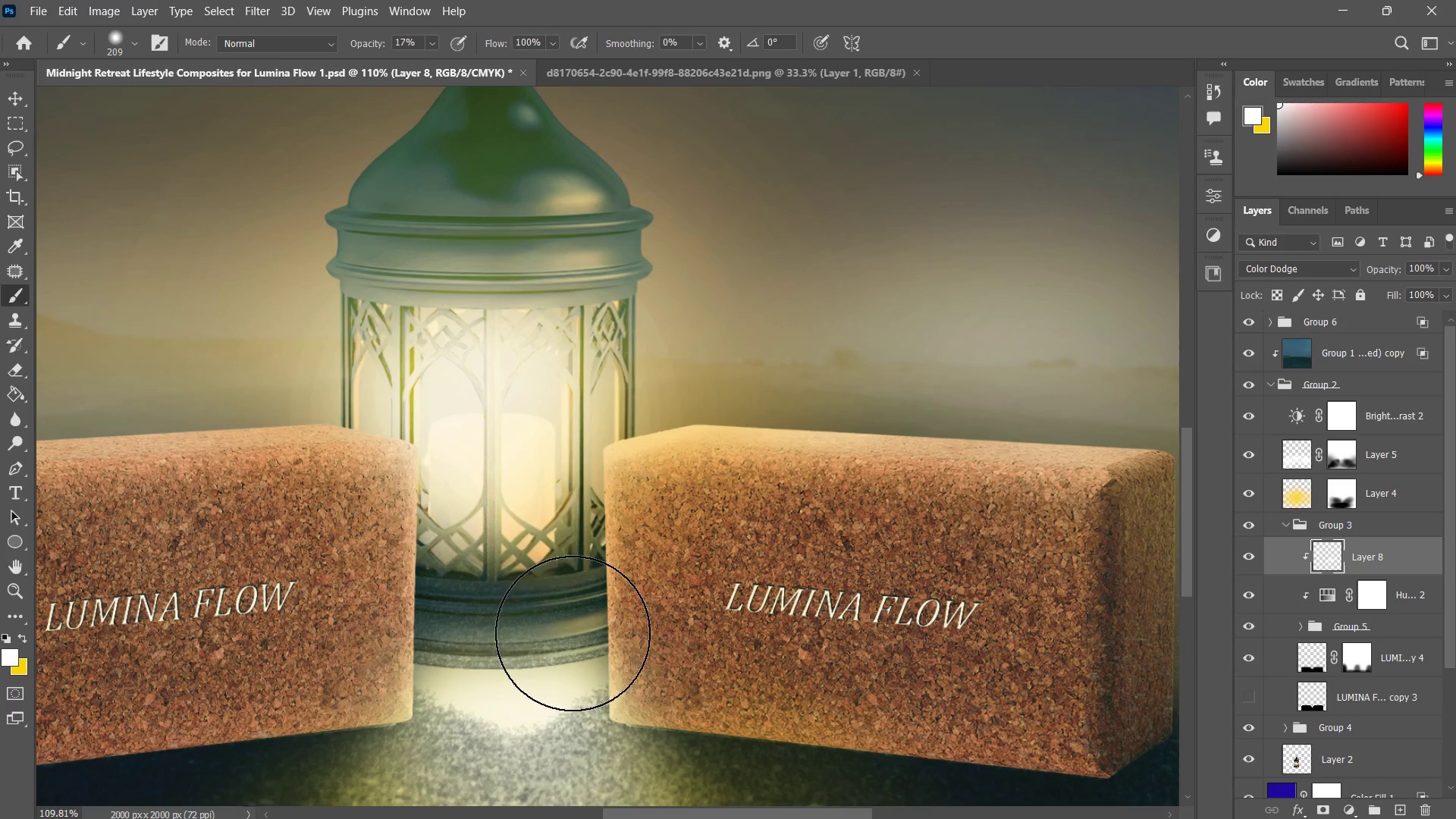 
left_click_drag(start_coordinate=[578, 551], to_coordinate=[570, 727])
 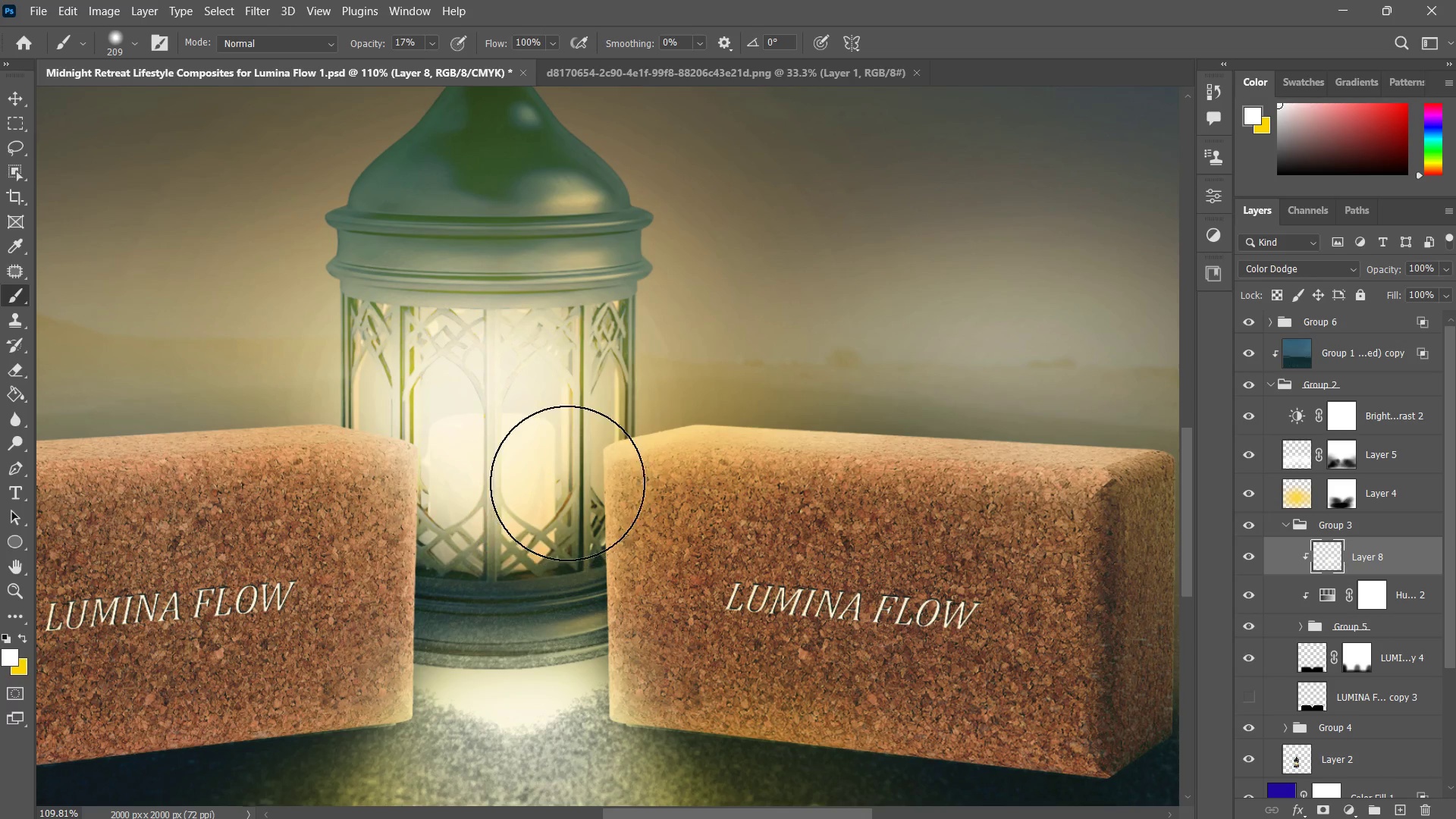 
left_click_drag(start_coordinate=[568, 485], to_coordinate=[549, 730])
 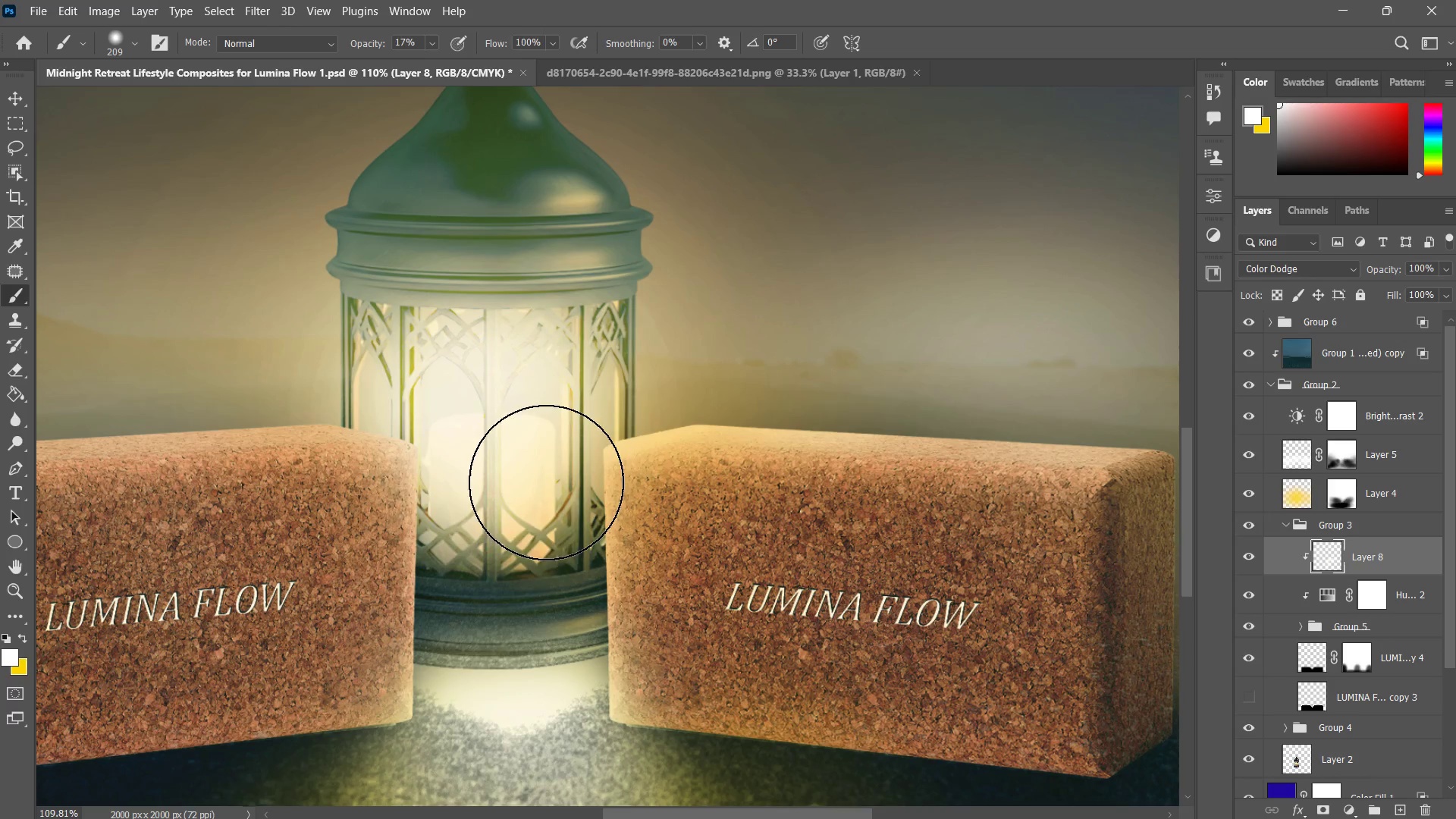 
left_click_drag(start_coordinate=[546, 471], to_coordinate=[849, 359])
 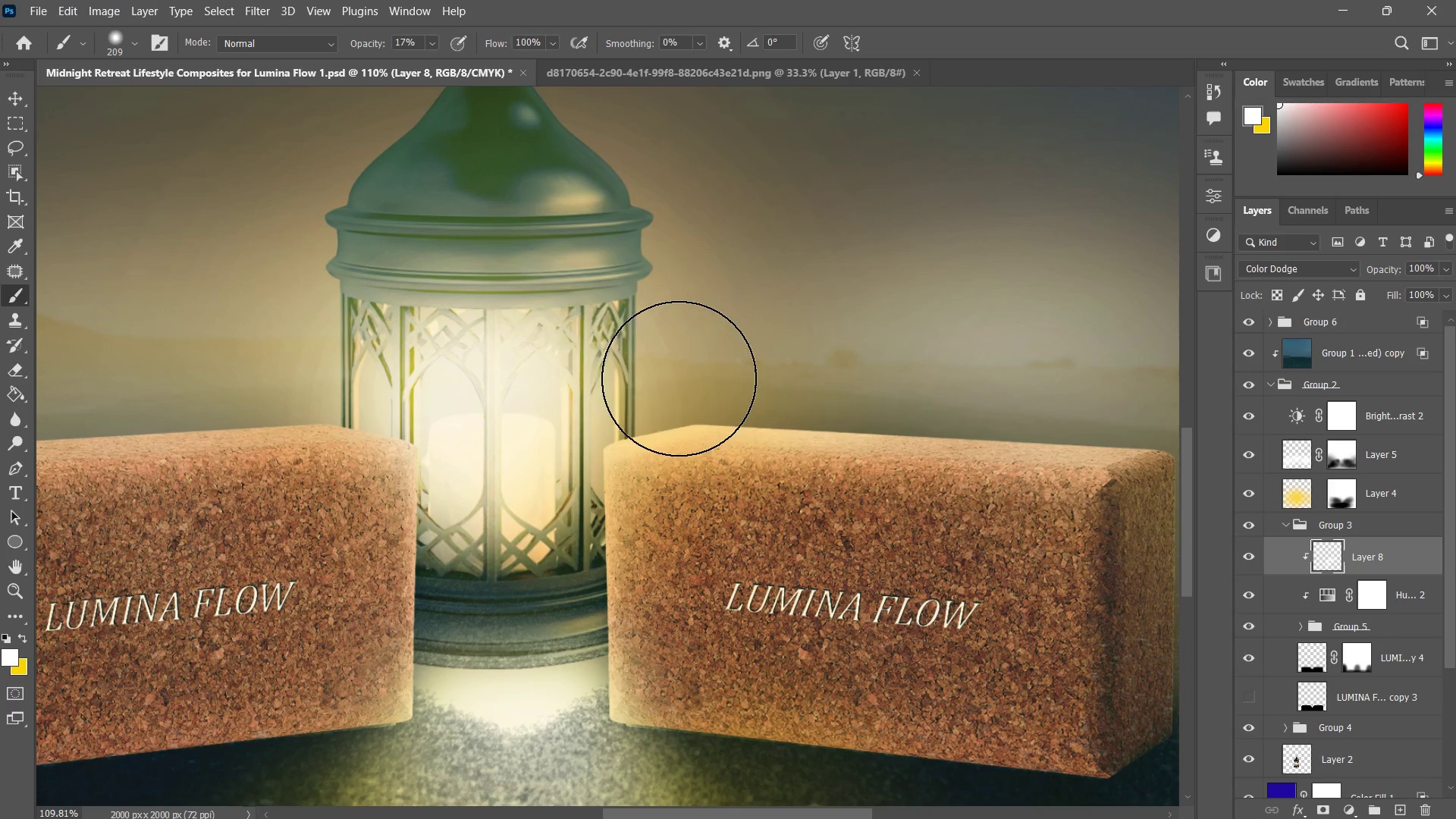 
left_click_drag(start_coordinate=[608, 376], to_coordinate=[918, 307])
 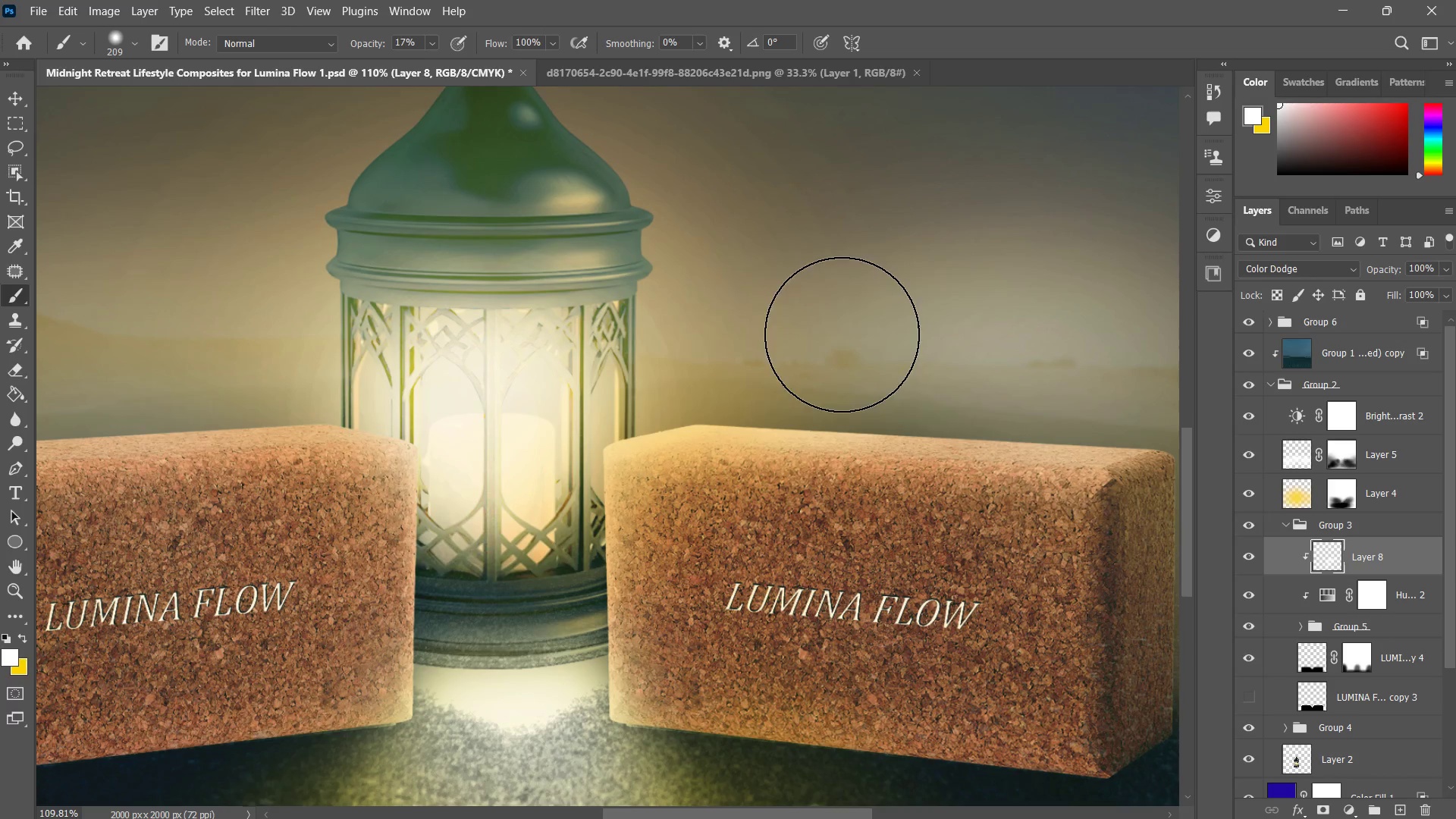 
left_click_drag(start_coordinate=[791, 328], to_coordinate=[1112, 413])
 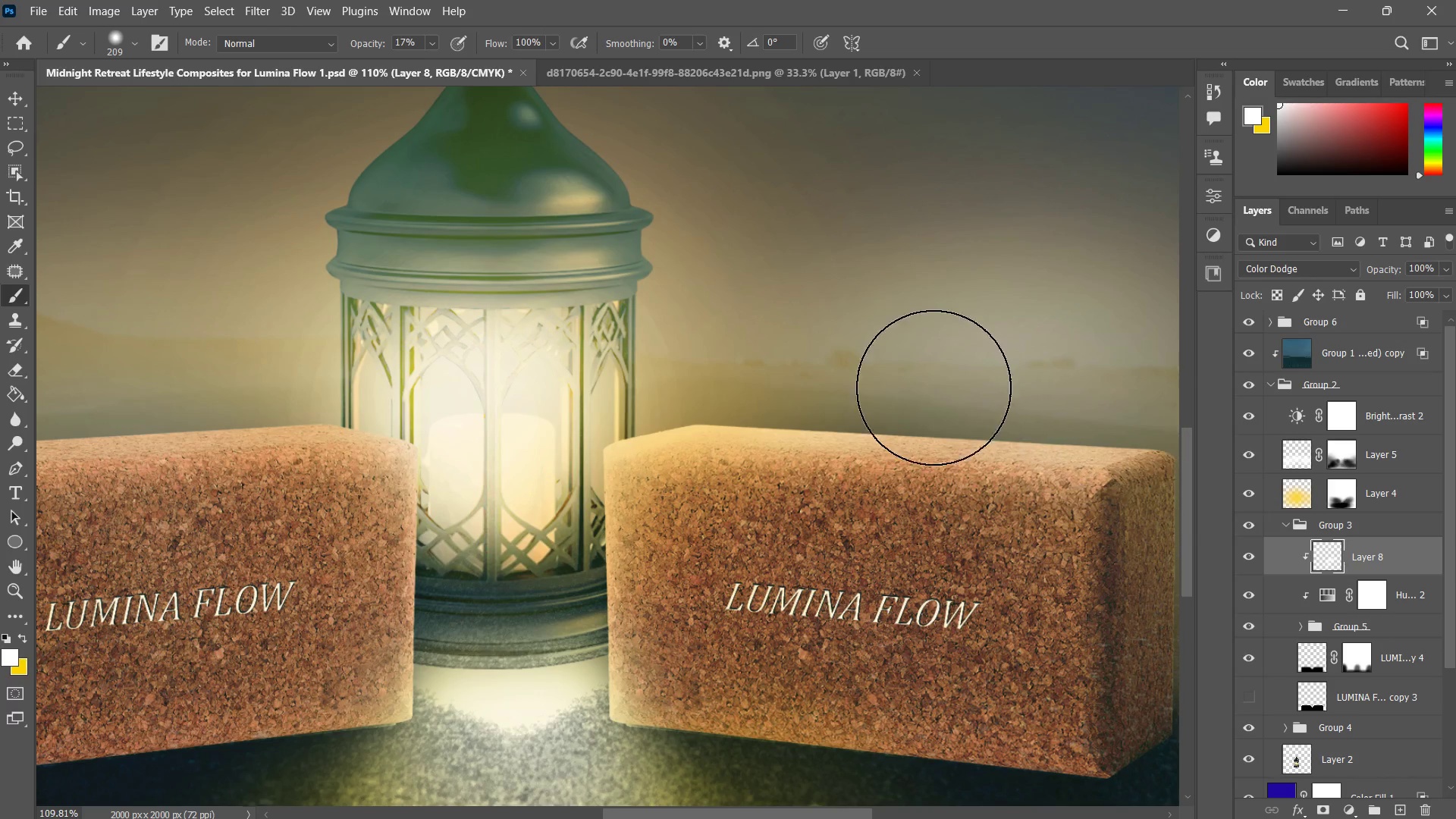 
left_click_drag(start_coordinate=[863, 369], to_coordinate=[1155, 396])
 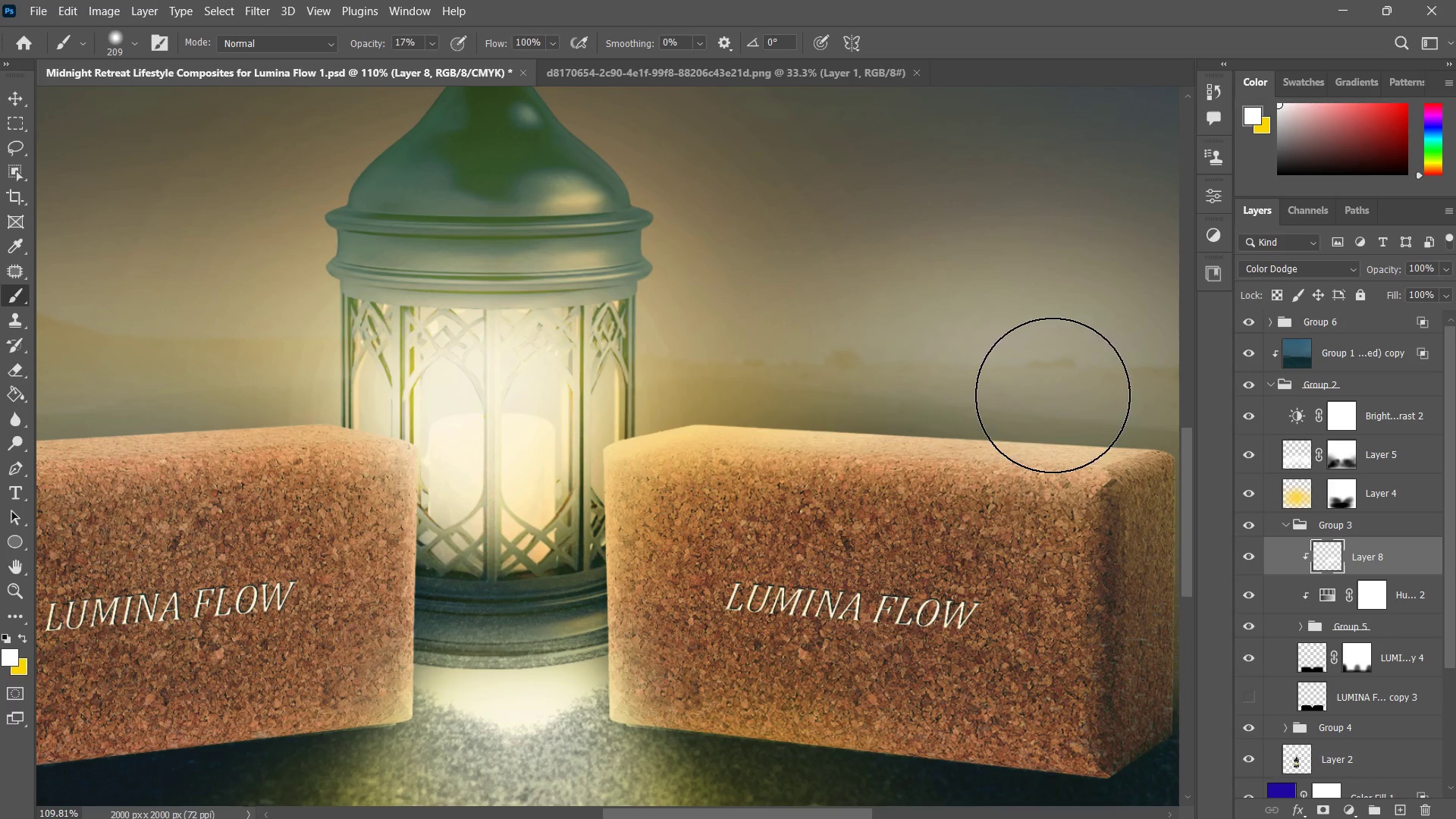 
left_click_drag(start_coordinate=[877, 375], to_coordinate=[1043, 374])
 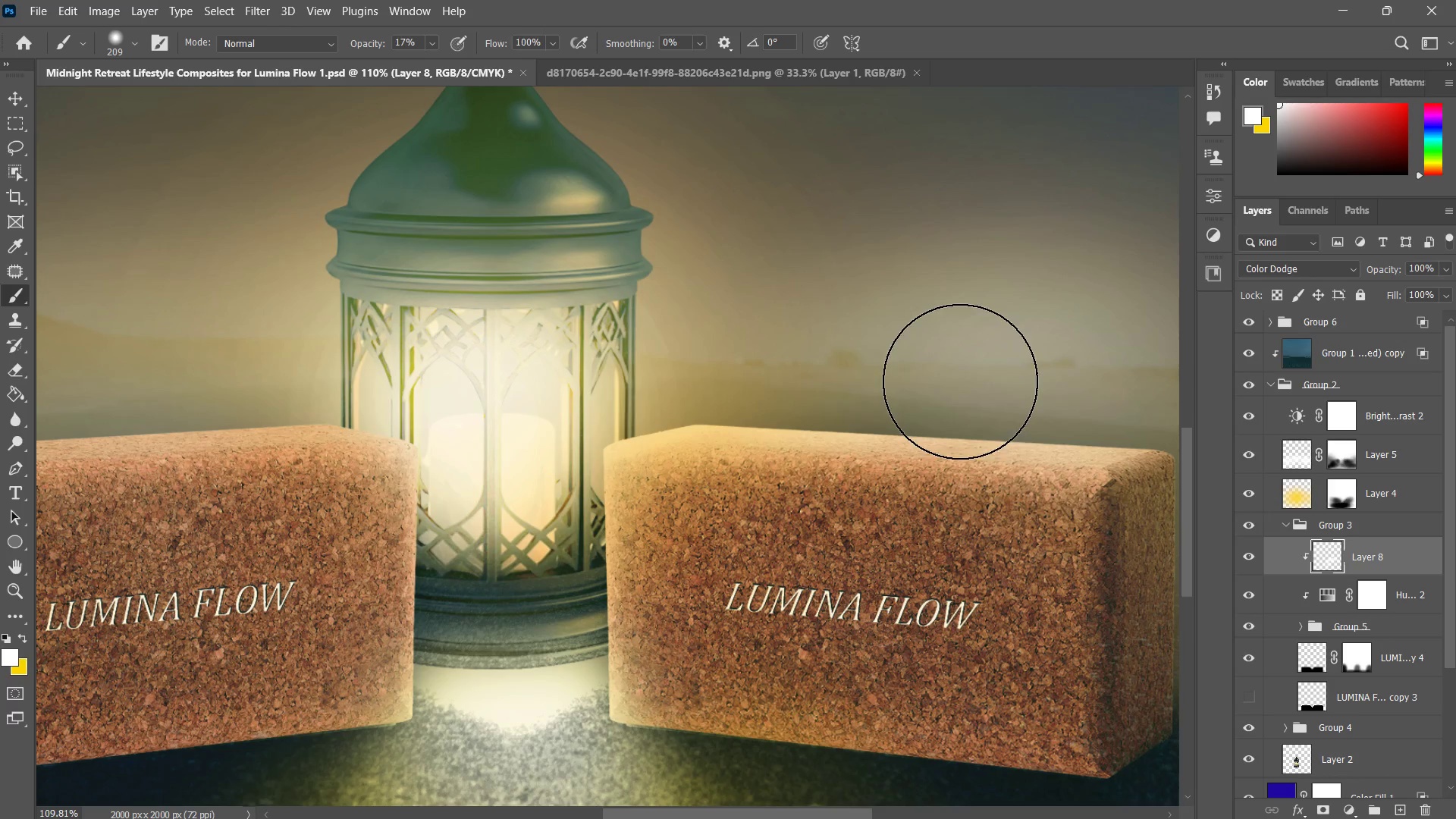 
hold_key(key=Space, duration=0.98)
 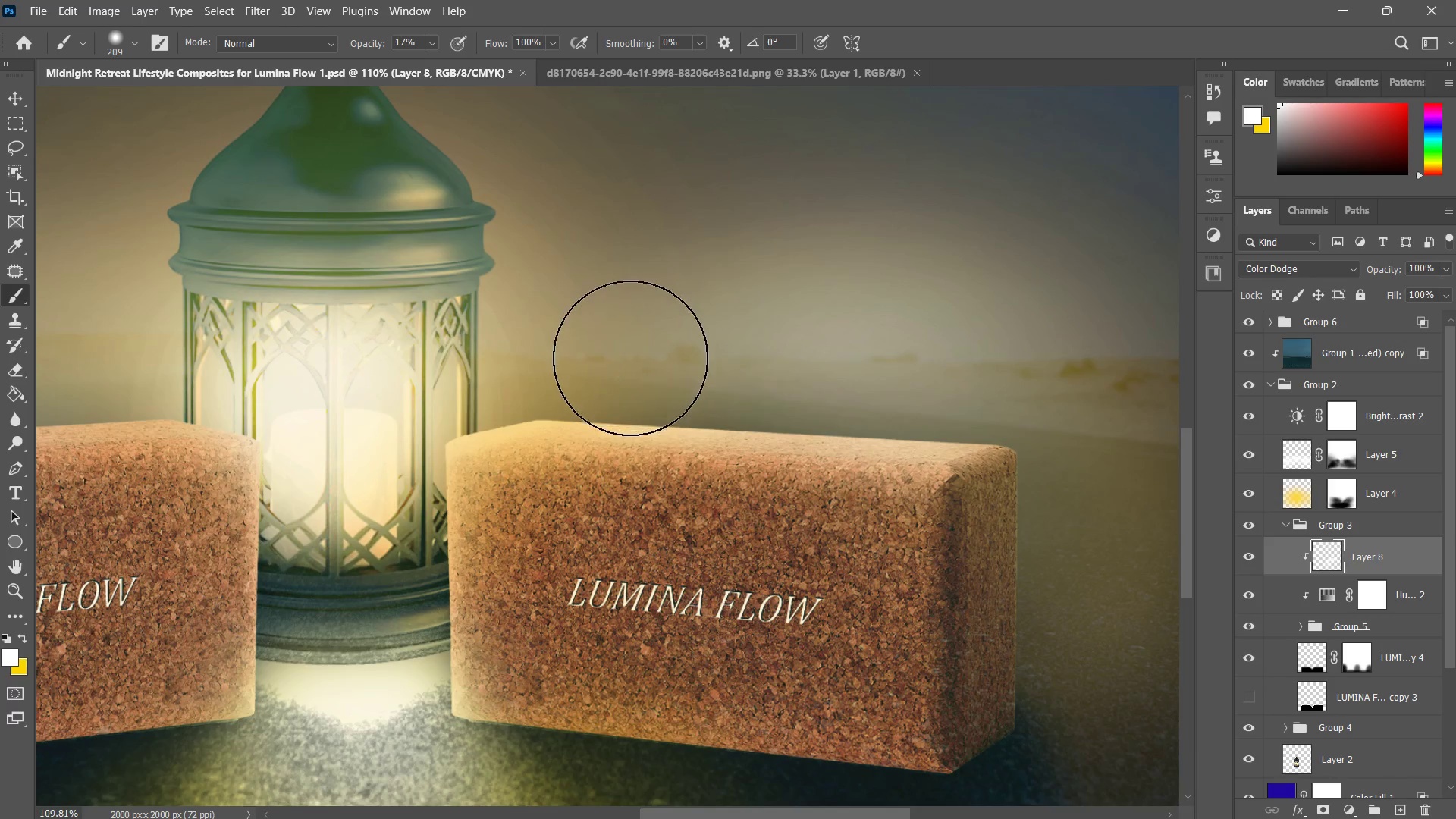 
left_click_drag(start_coordinate=[845, 347], to_coordinate=[687, 342])
 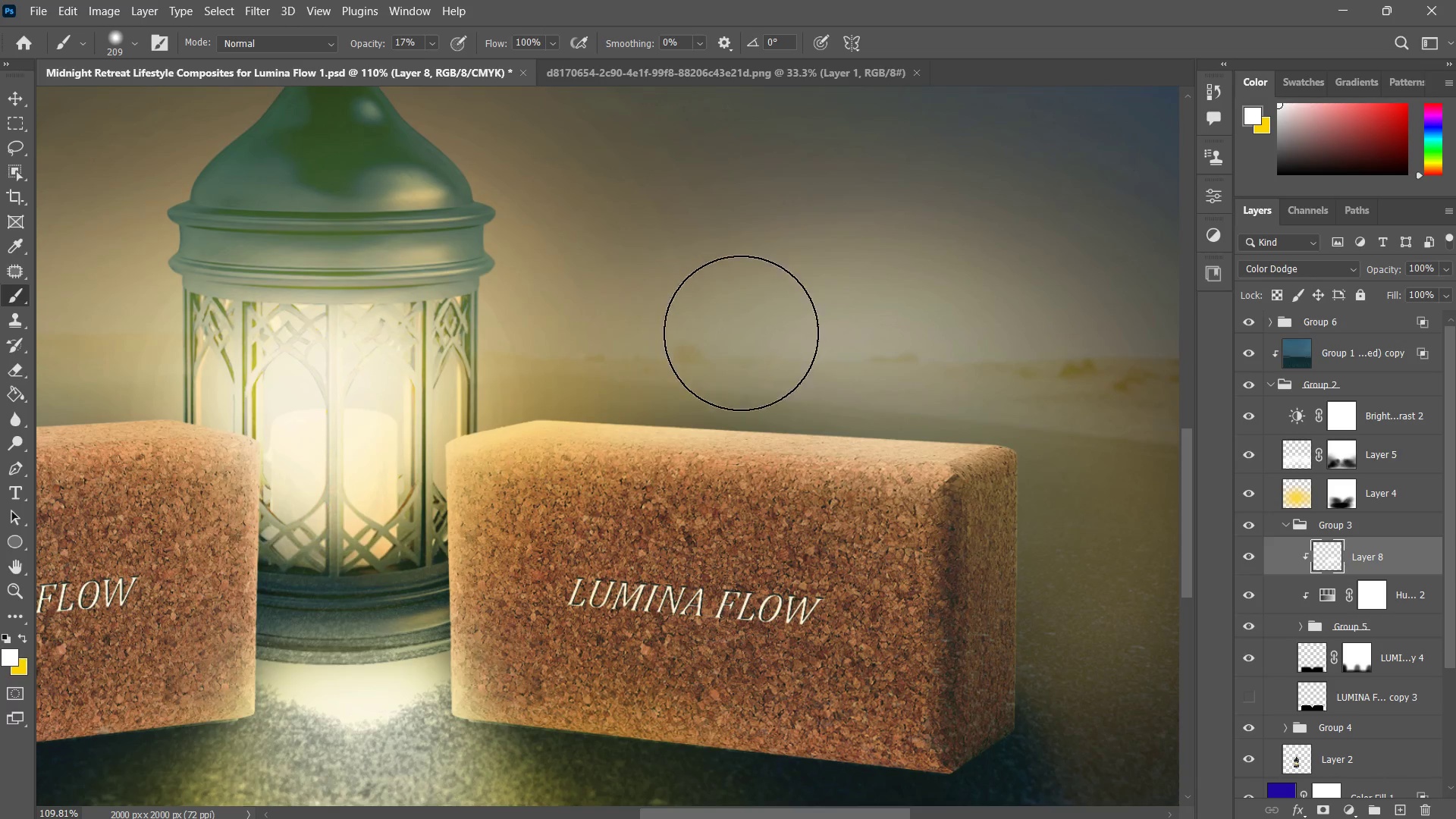 
left_click_drag(start_coordinate=[629, 358], to_coordinate=[829, 385])
 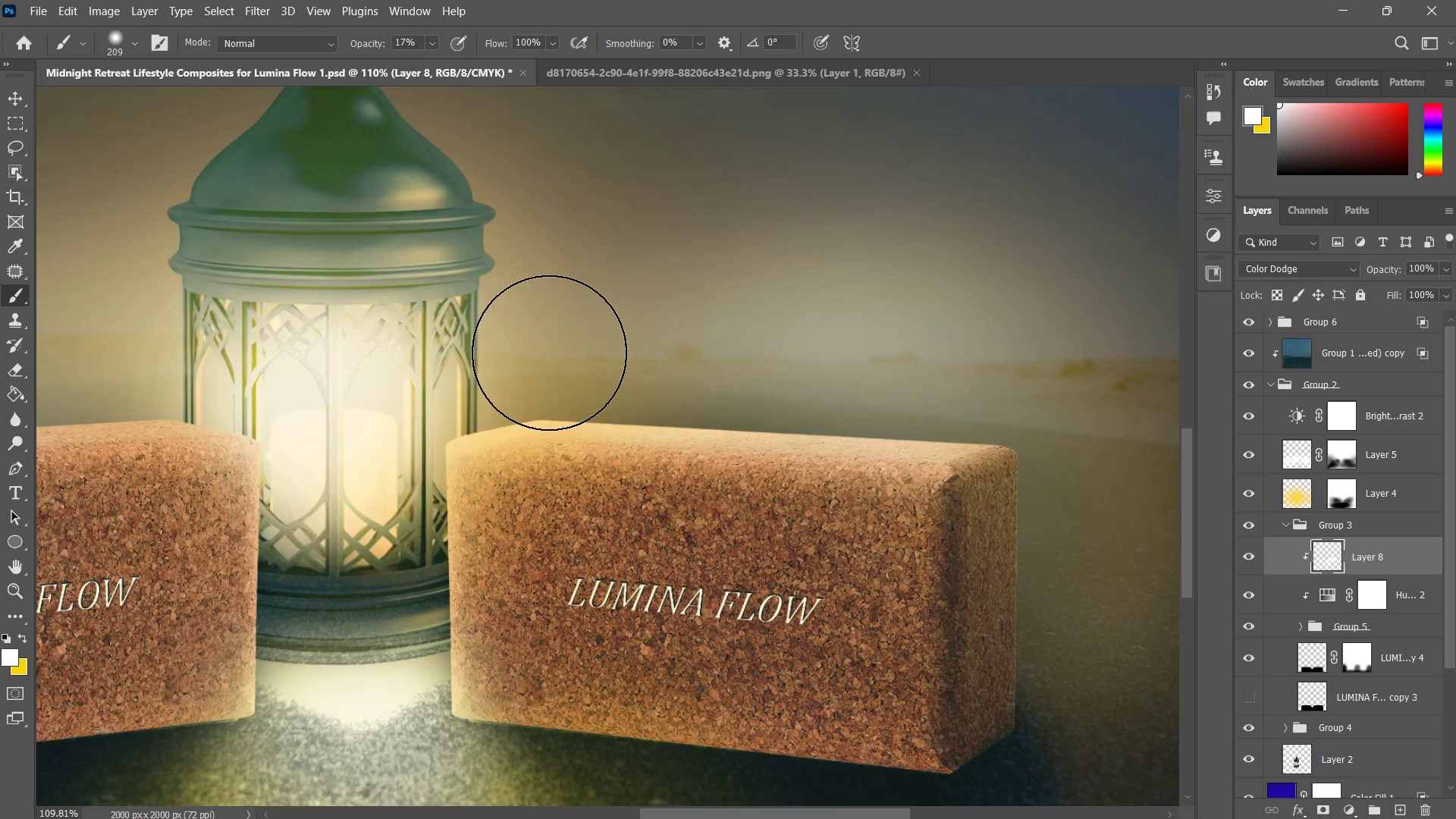 
left_click_drag(start_coordinate=[544, 351], to_coordinate=[783, 384])
 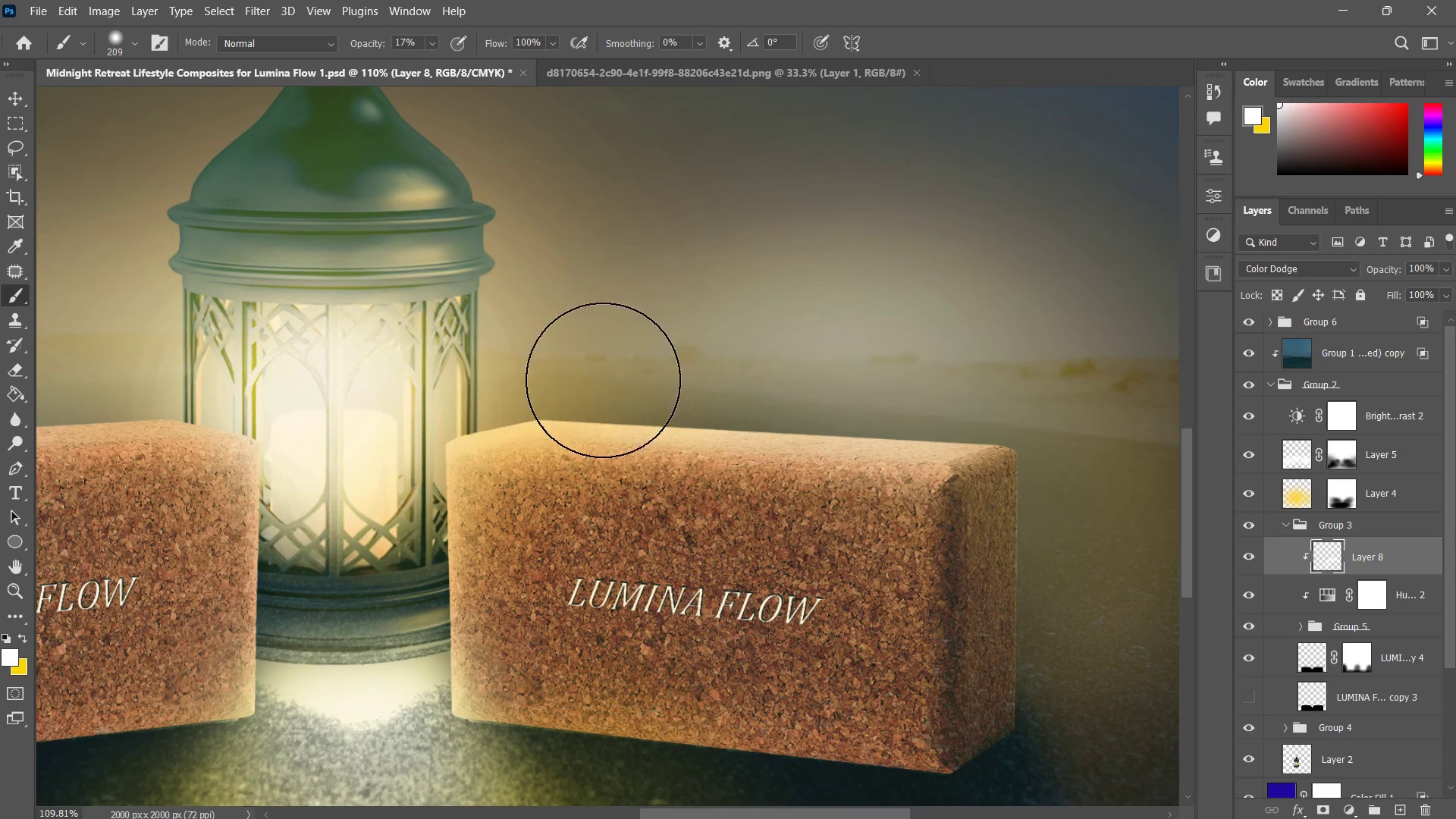 
left_click_drag(start_coordinate=[467, 373], to_coordinate=[657, 355])
 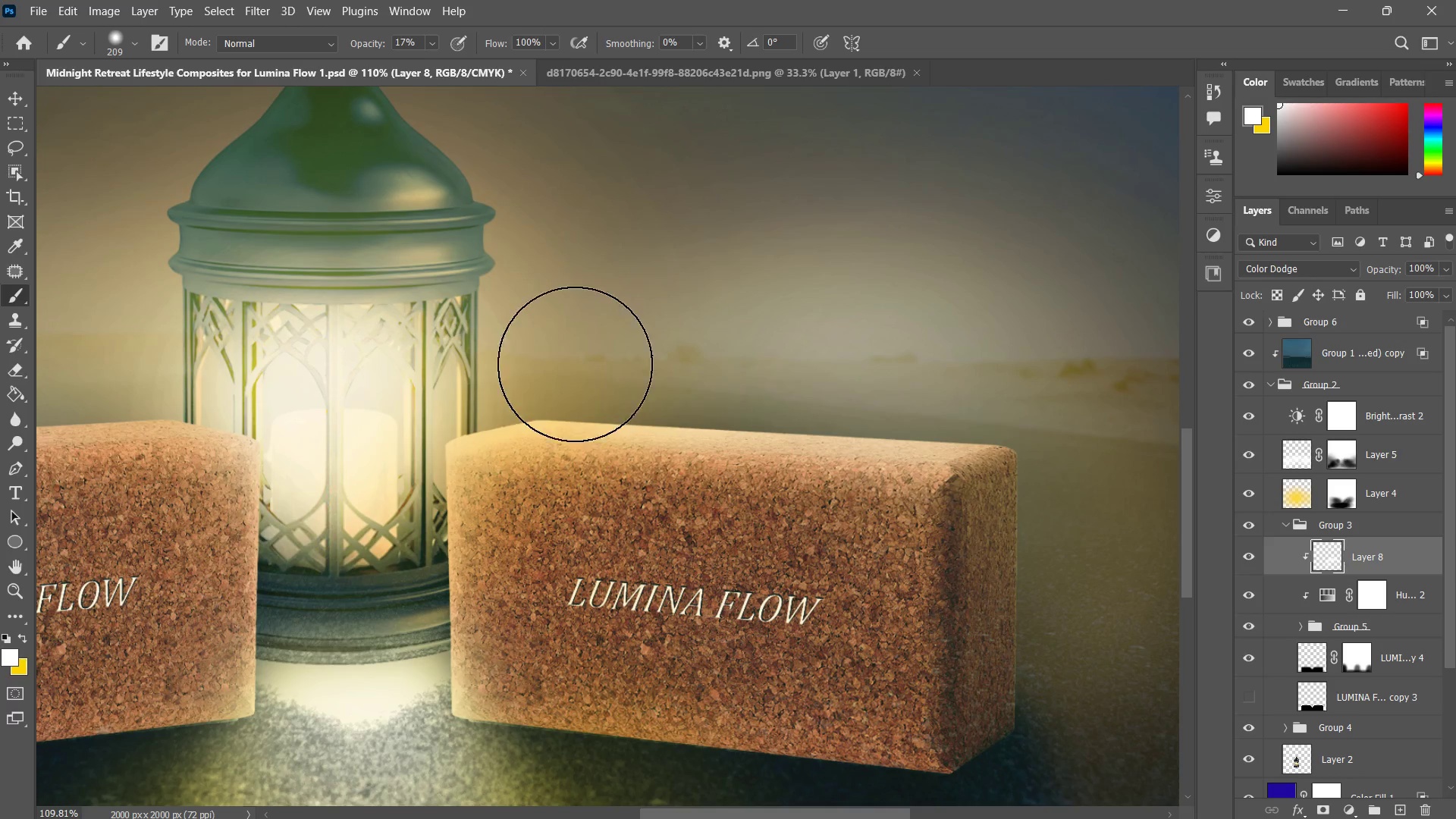 
left_click_drag(start_coordinate=[429, 399], to_coordinate=[594, 367])
 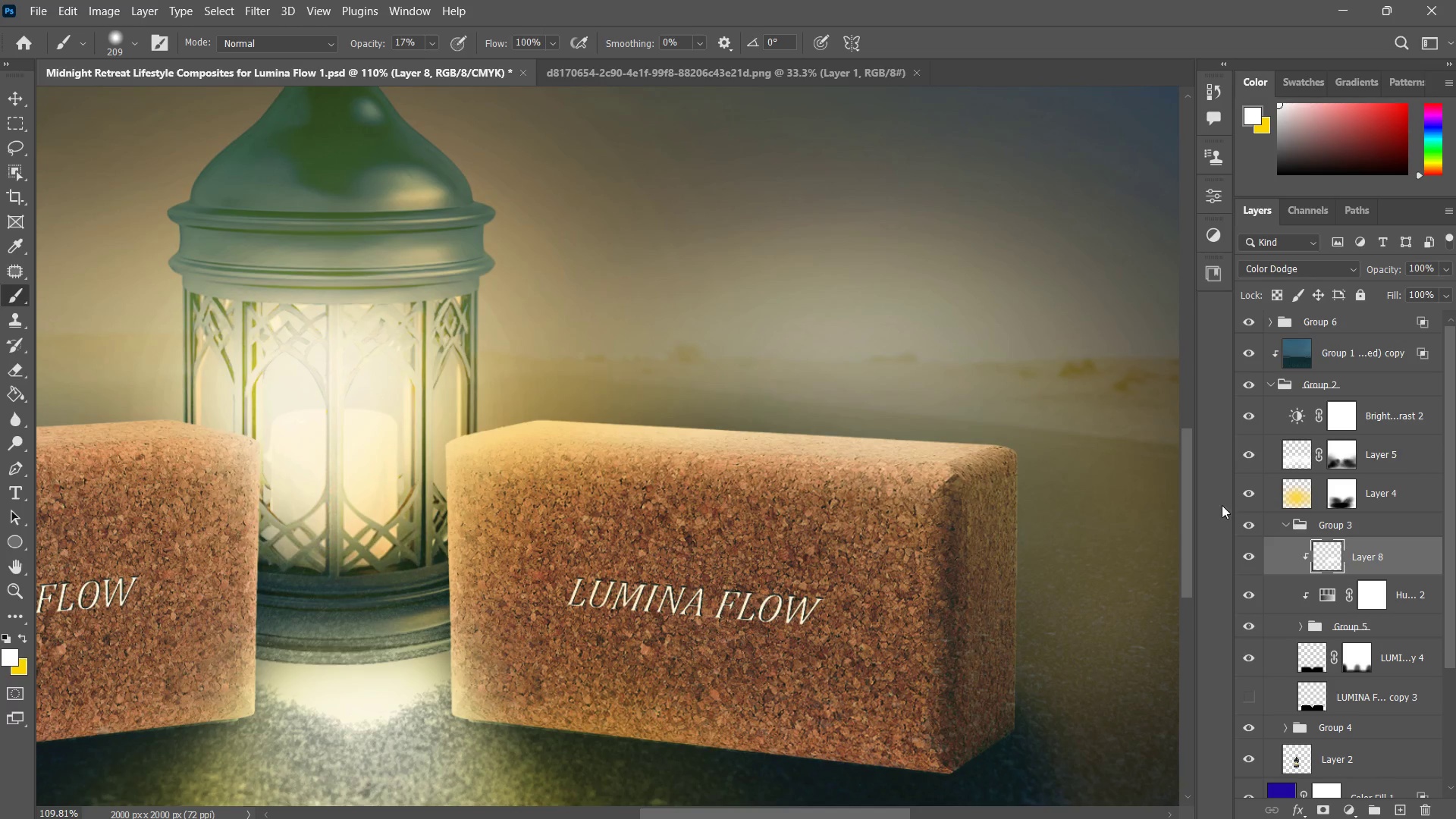 
key(V)
 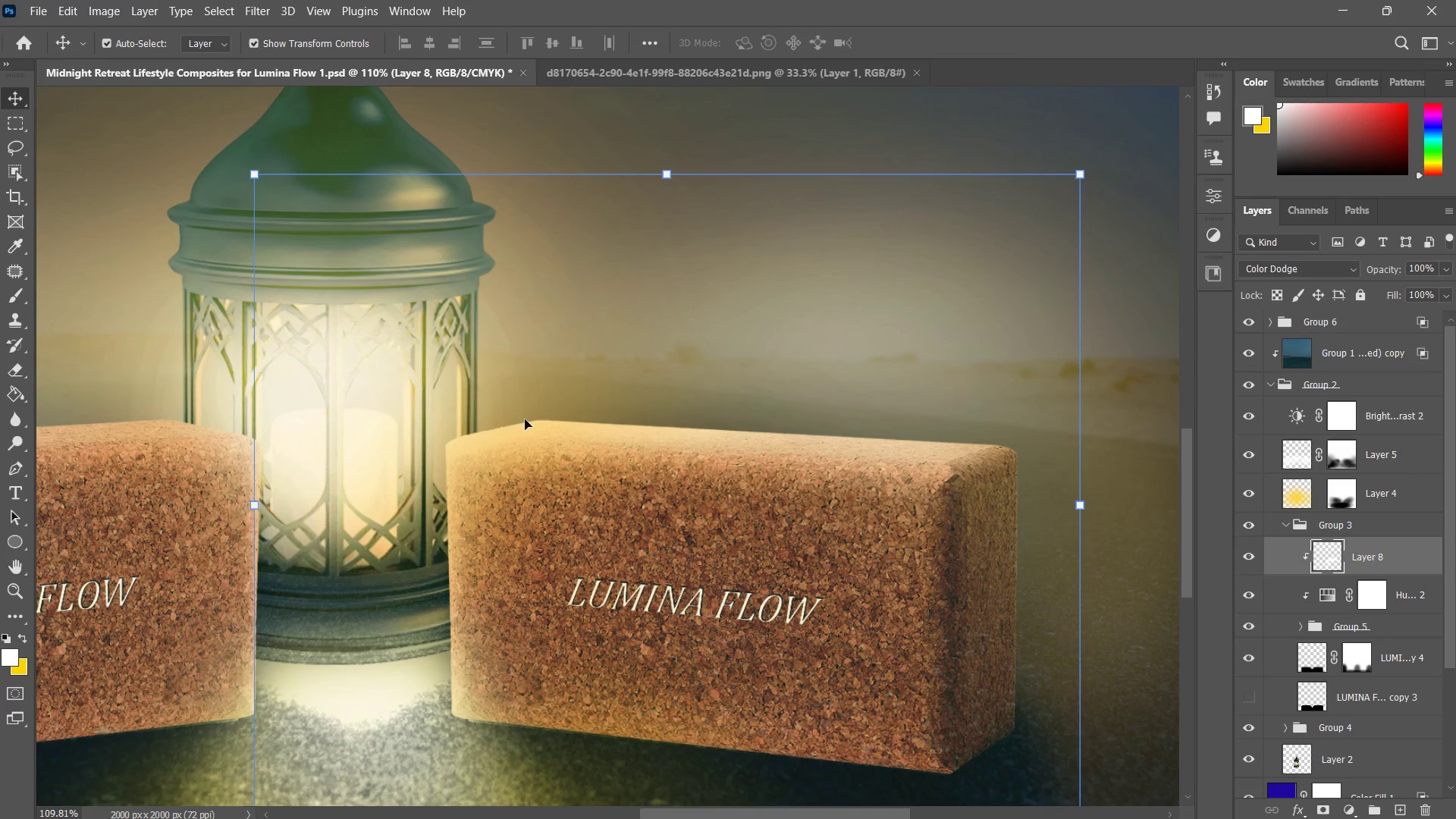 
left_click([525, 419])
 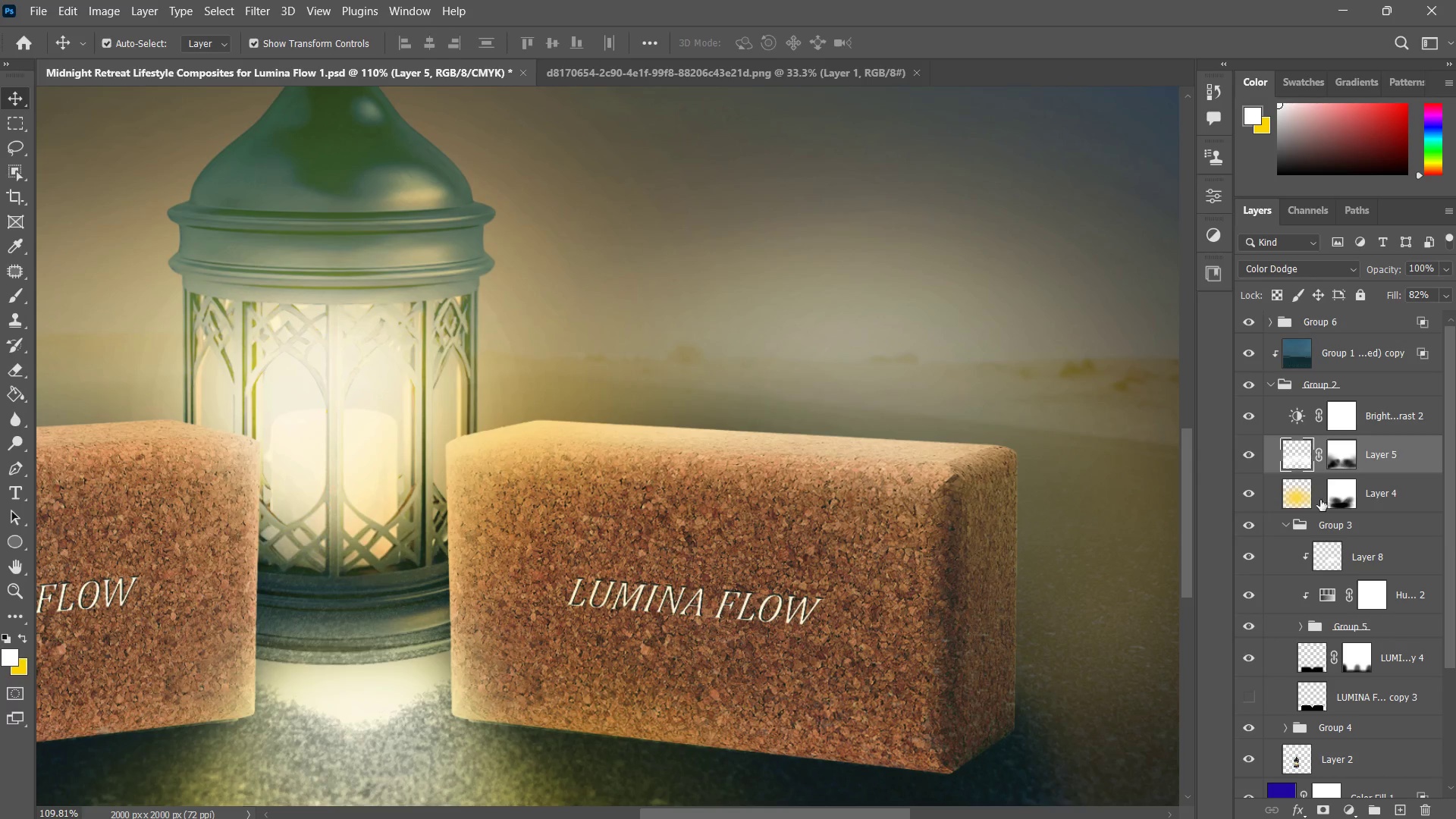 
left_click([1248, 495])
 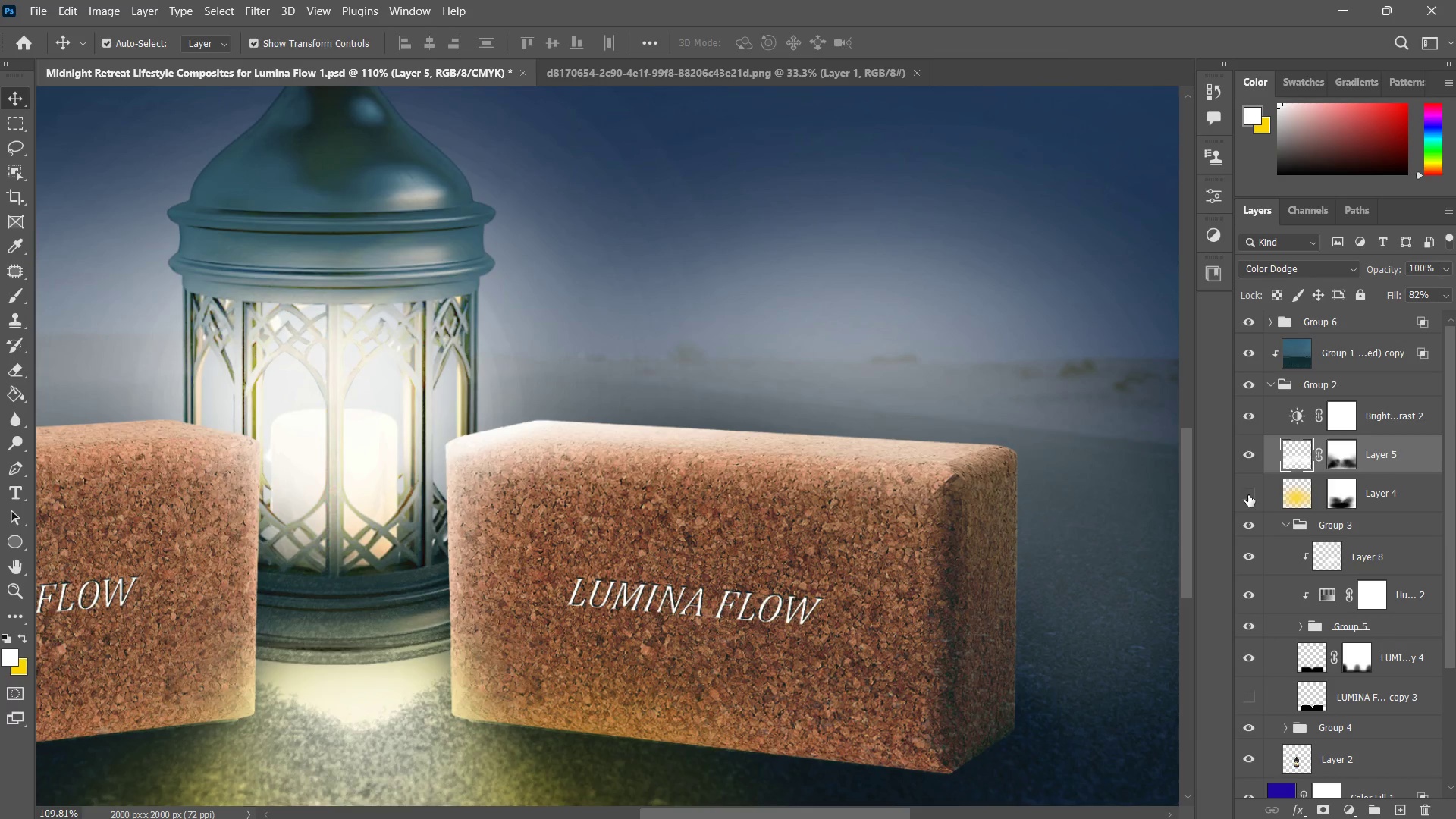 
left_click([1248, 495])
 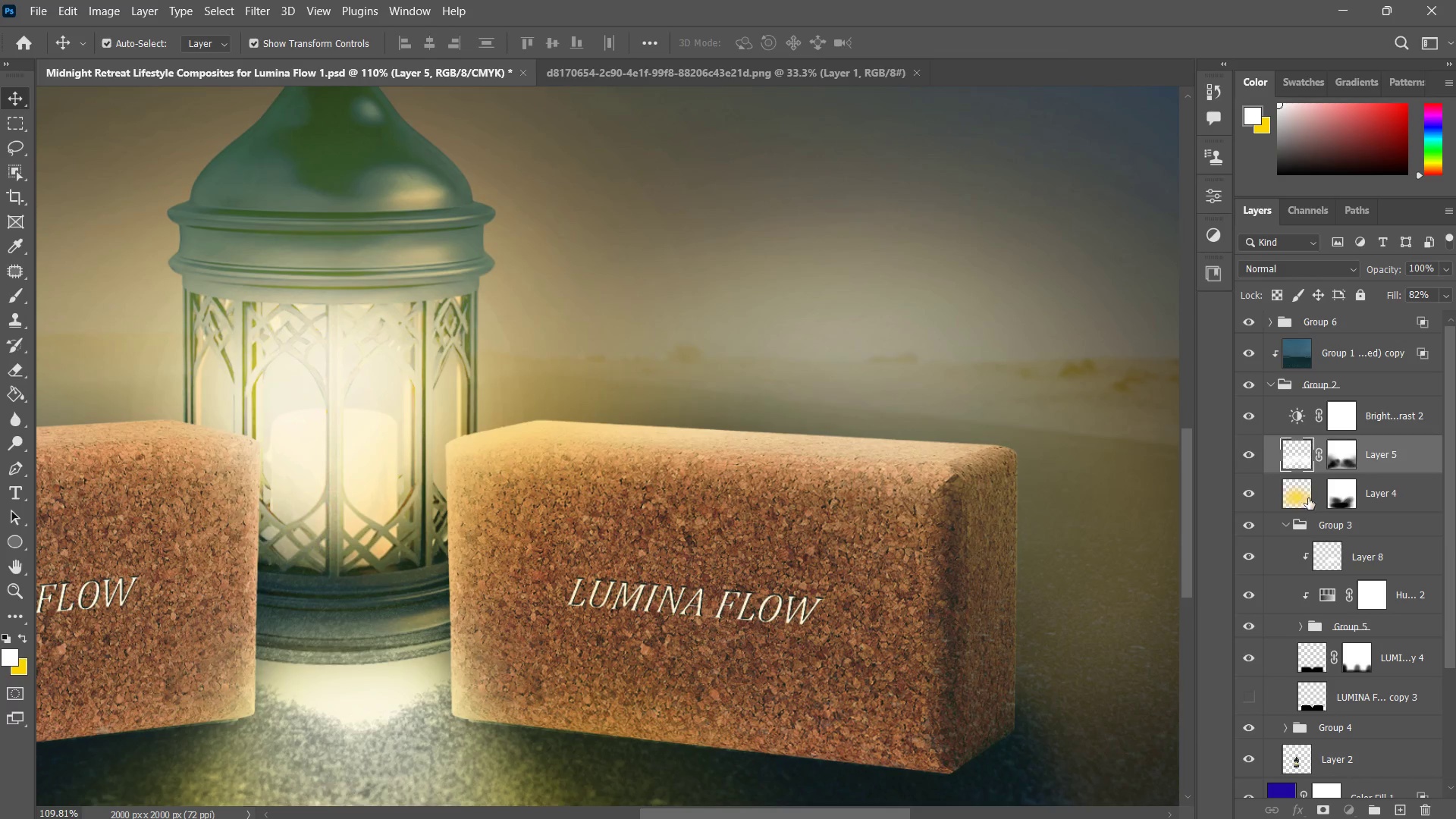 
double_click([1338, 491])
 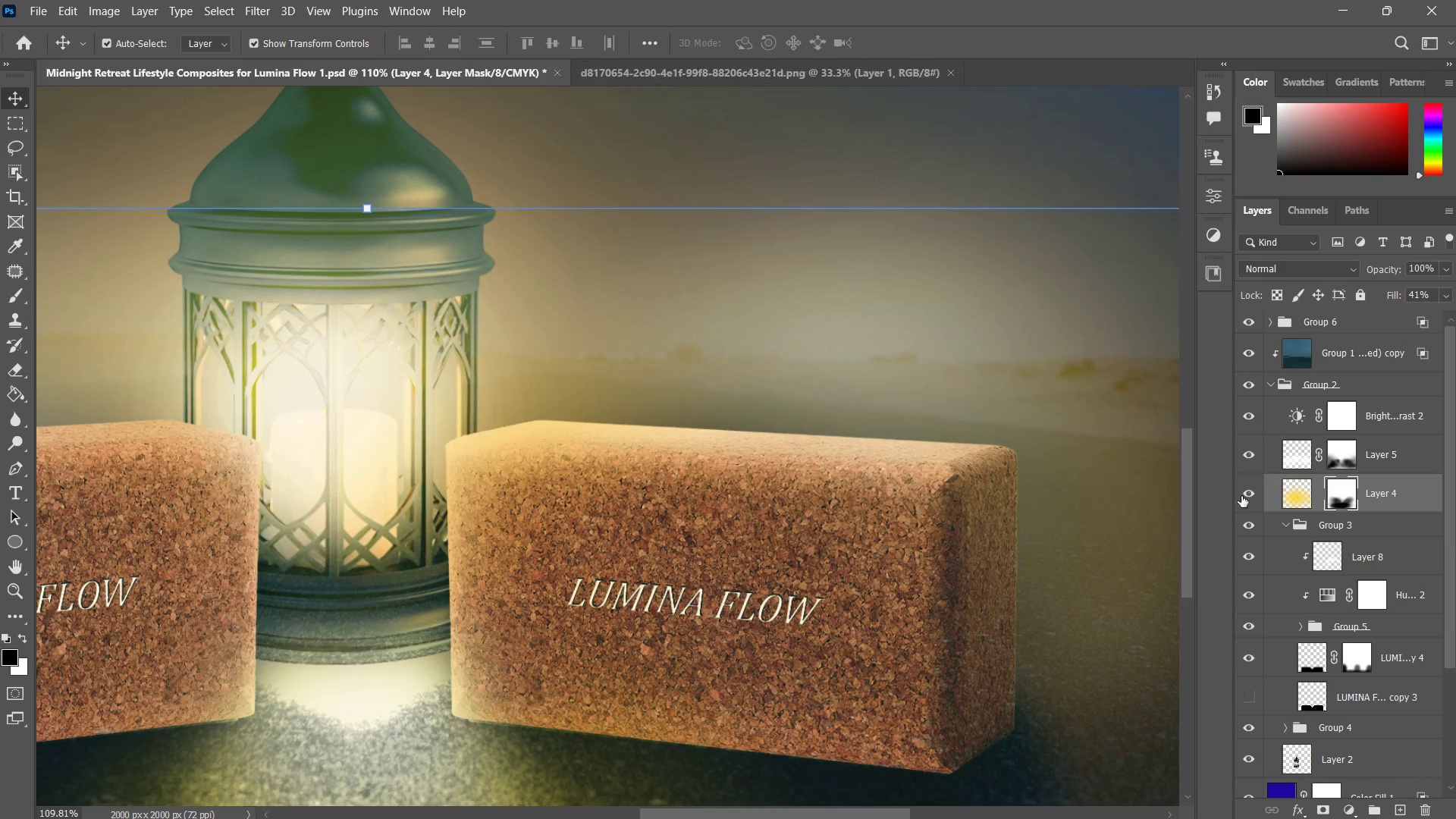 
key(B)
 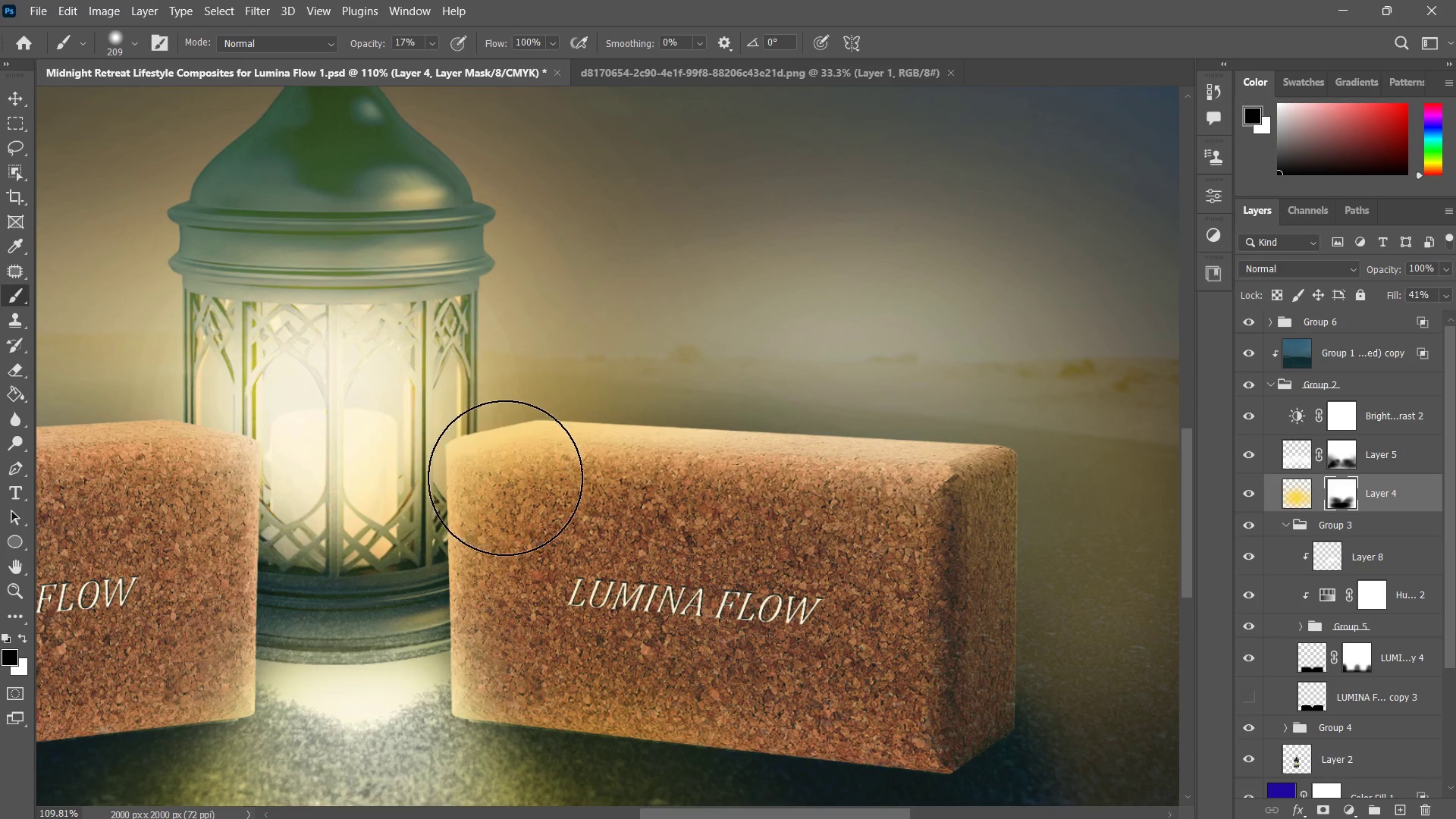 
left_click([510, 467])
 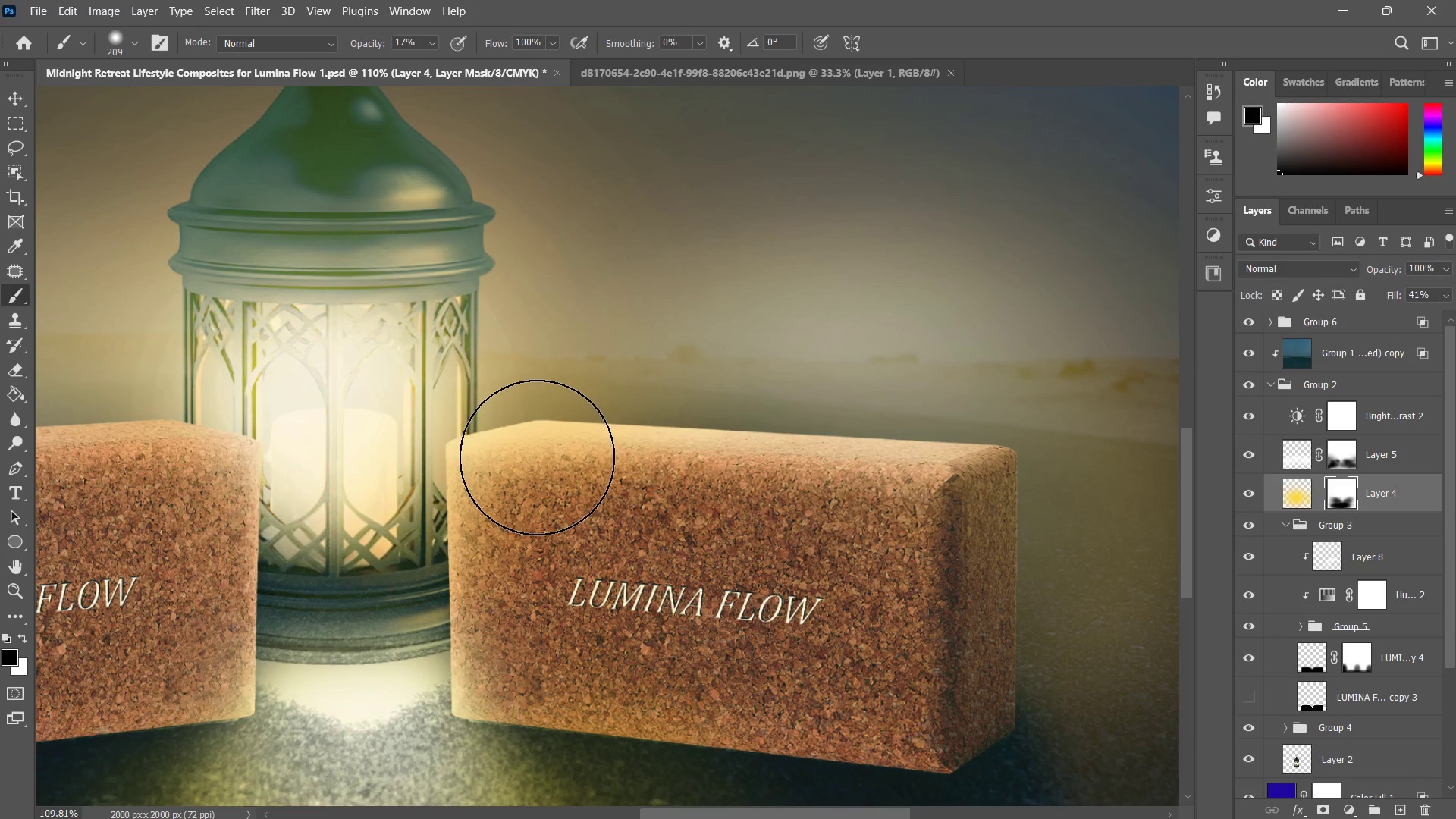 
left_click_drag(start_coordinate=[538, 453], to_coordinate=[473, 498])
 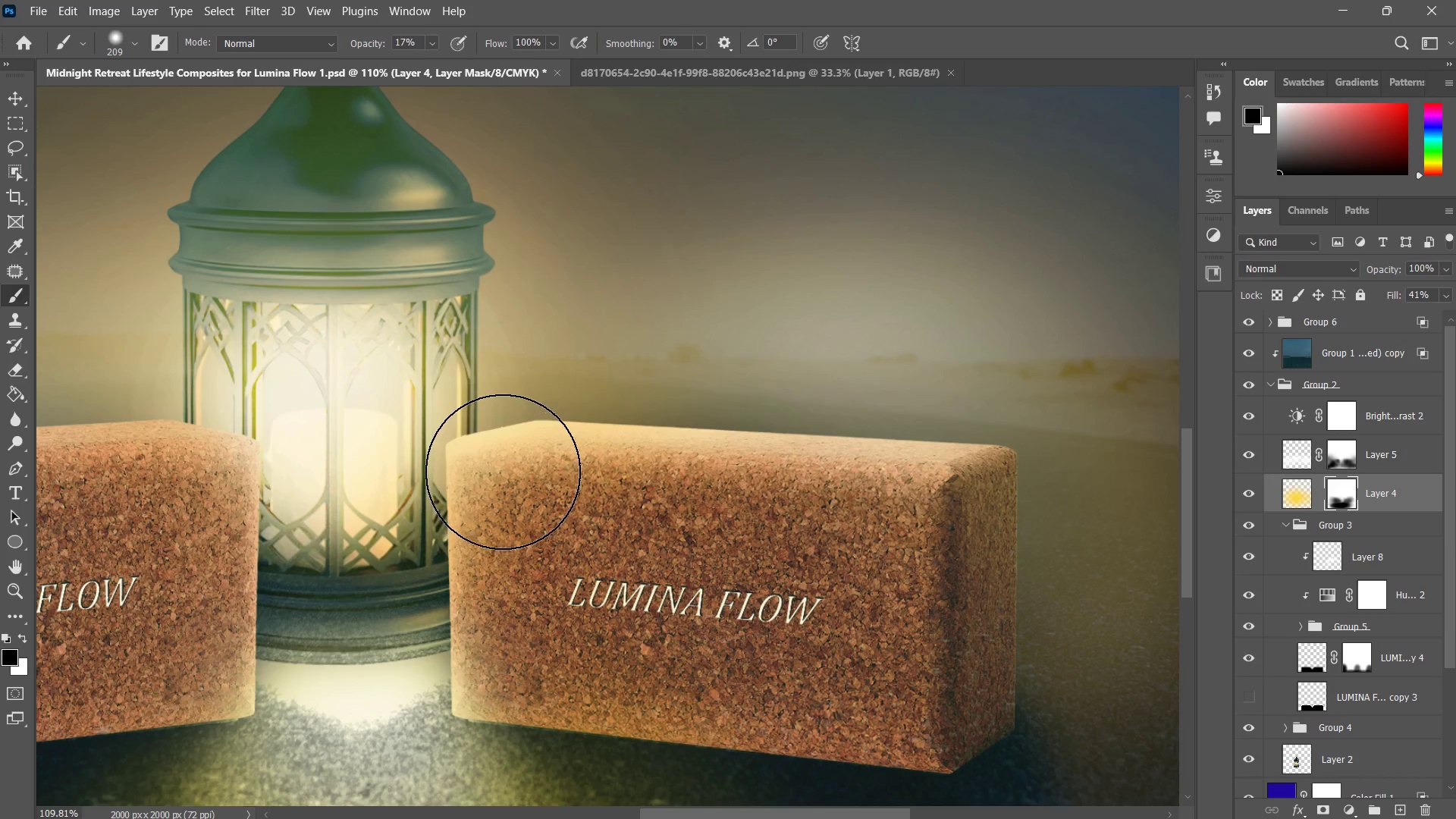 
left_click_drag(start_coordinate=[494, 479], to_coordinate=[463, 541])
 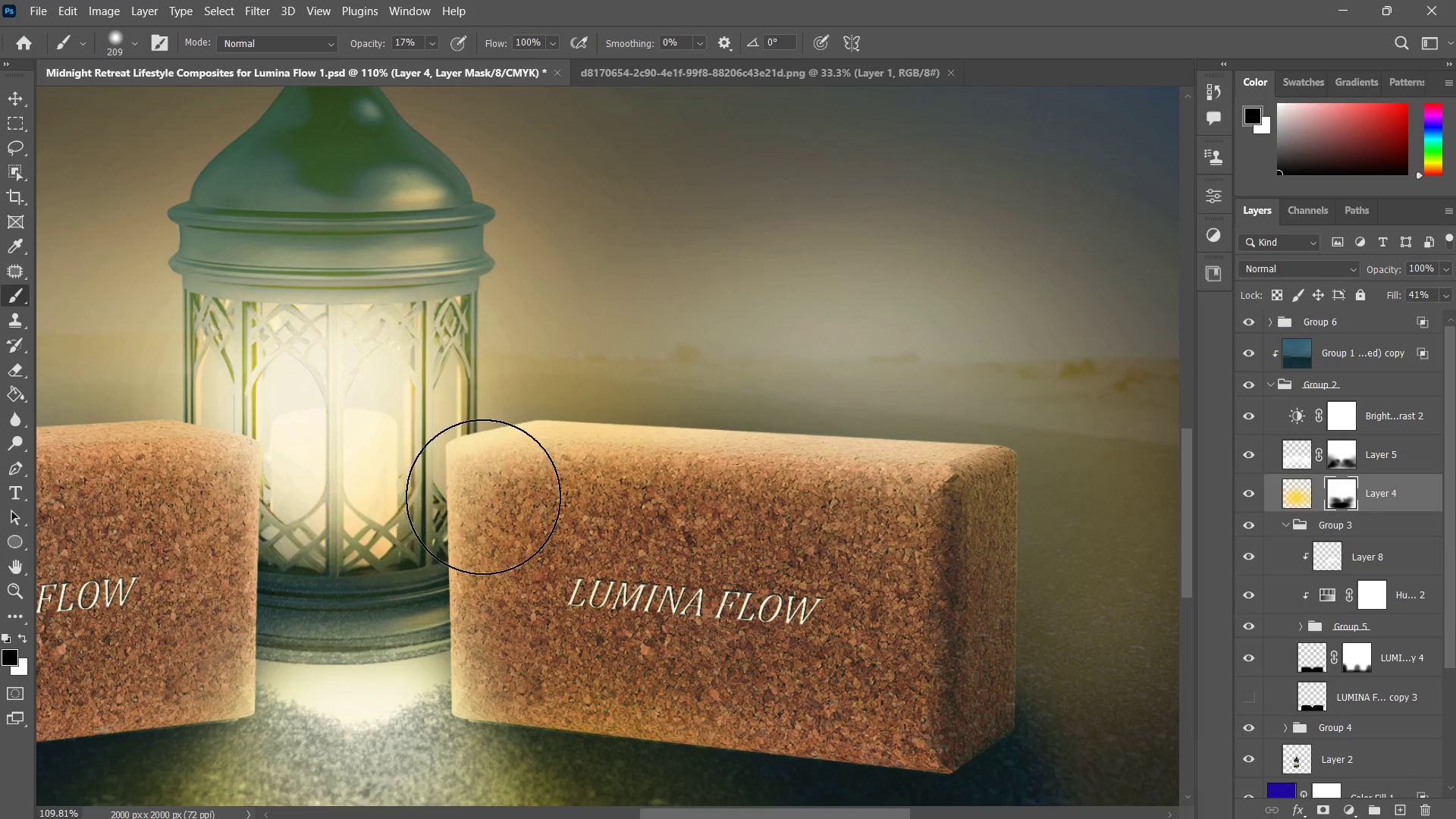 
left_click_drag(start_coordinate=[481, 510], to_coordinate=[463, 610])
 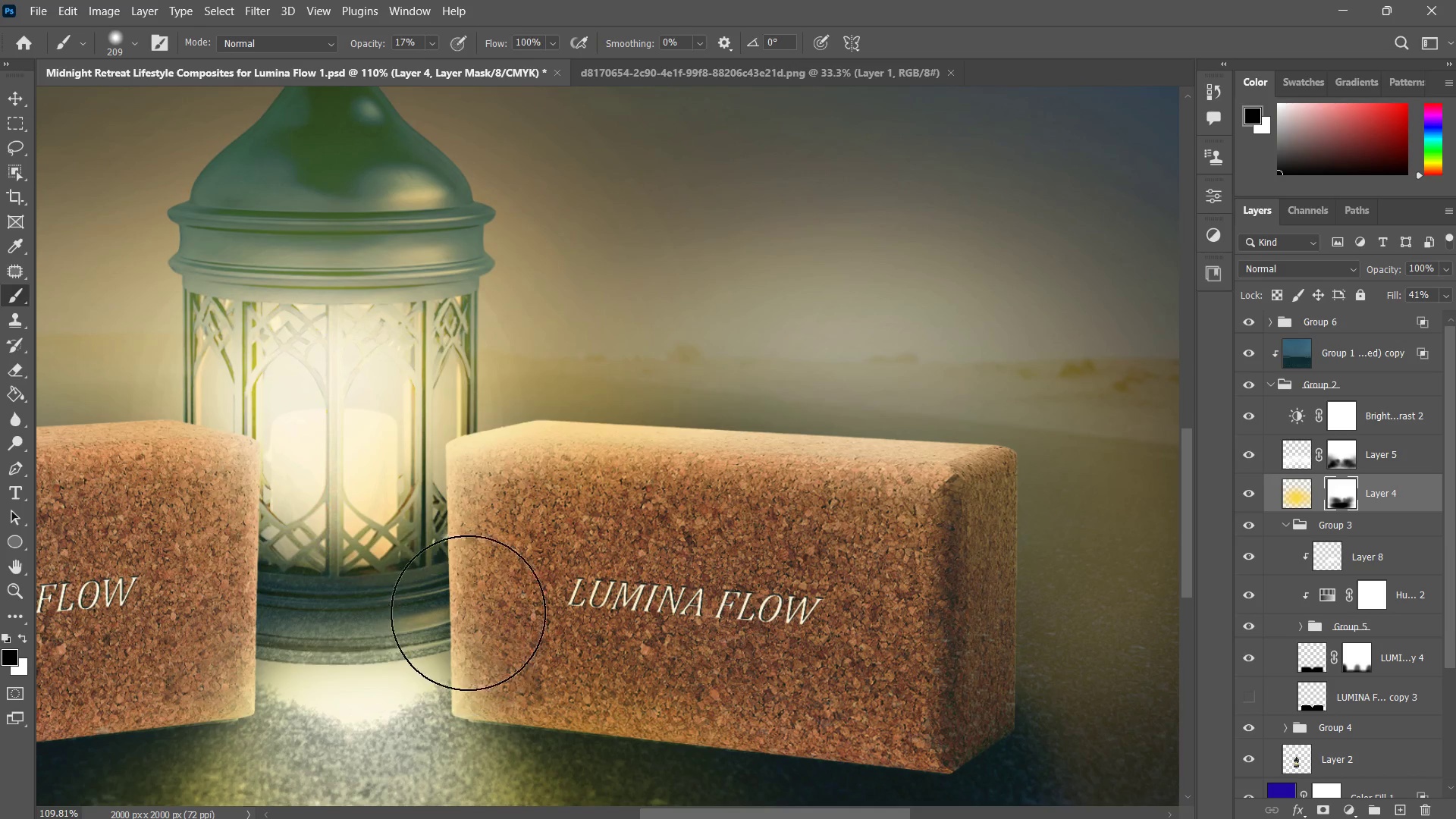 
left_click_drag(start_coordinate=[483, 564], to_coordinate=[484, 730])
 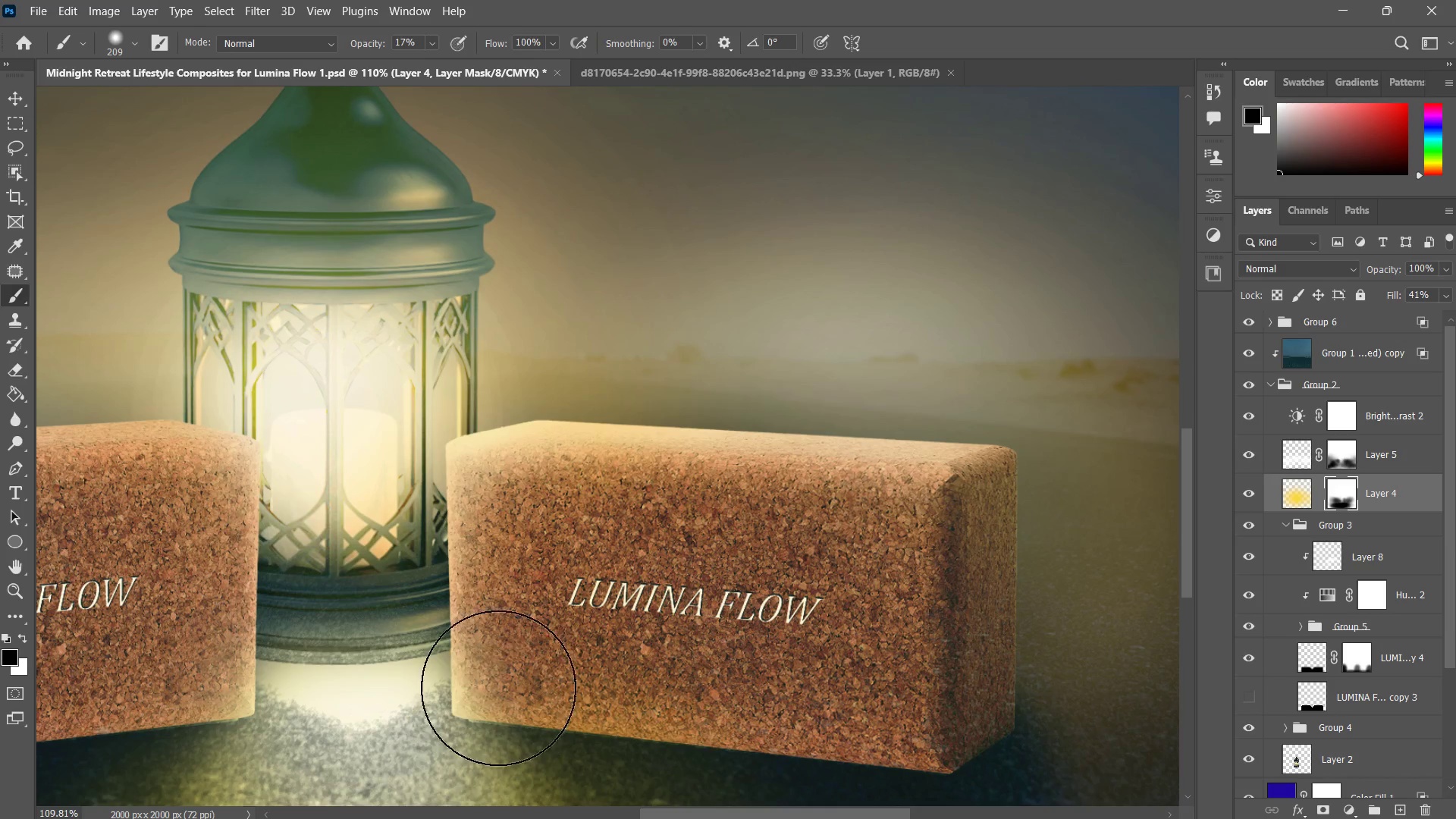 
left_click_drag(start_coordinate=[501, 658], to_coordinate=[494, 704])
 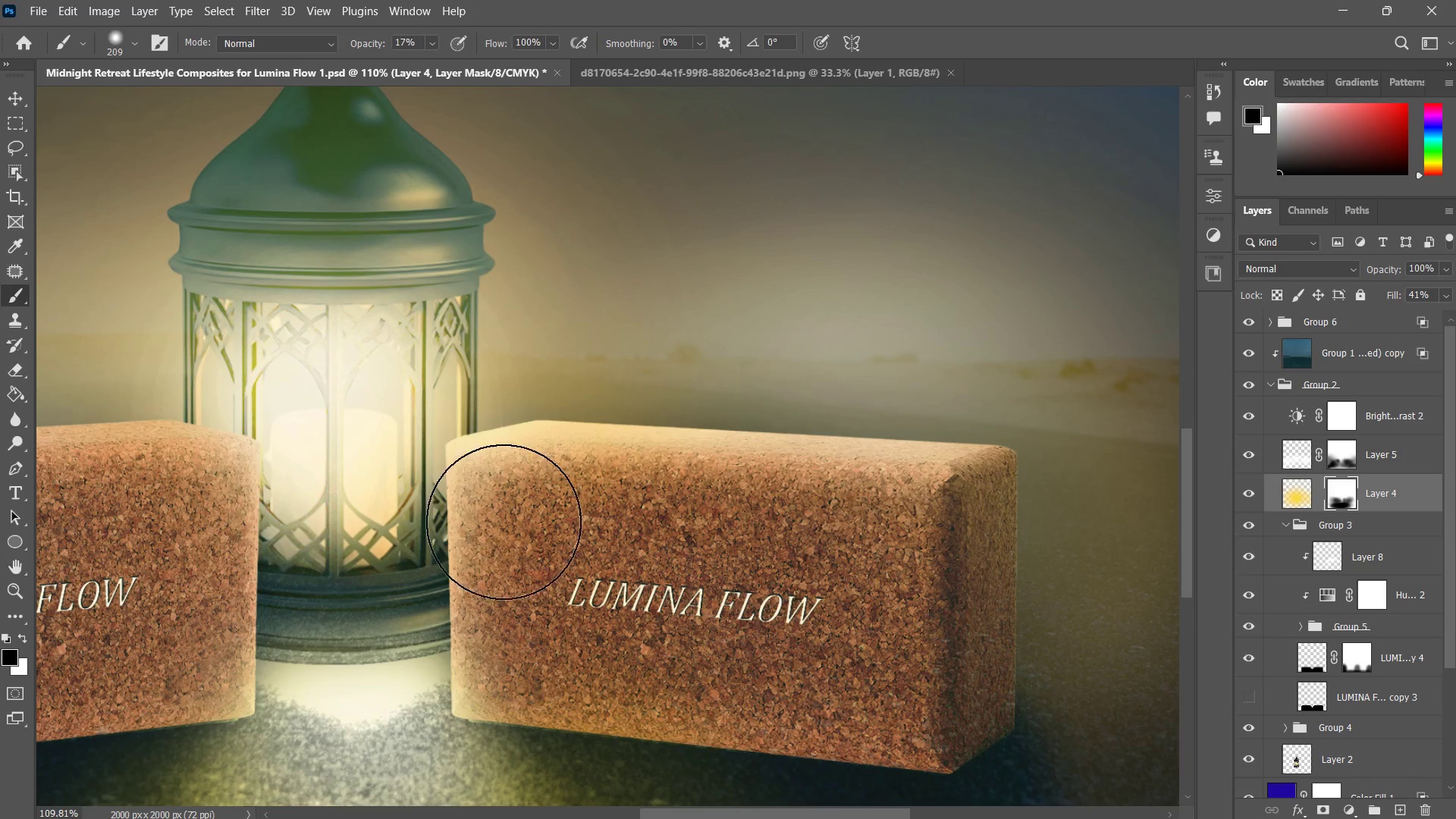 
left_click_drag(start_coordinate=[503, 516], to_coordinate=[633, 452])
 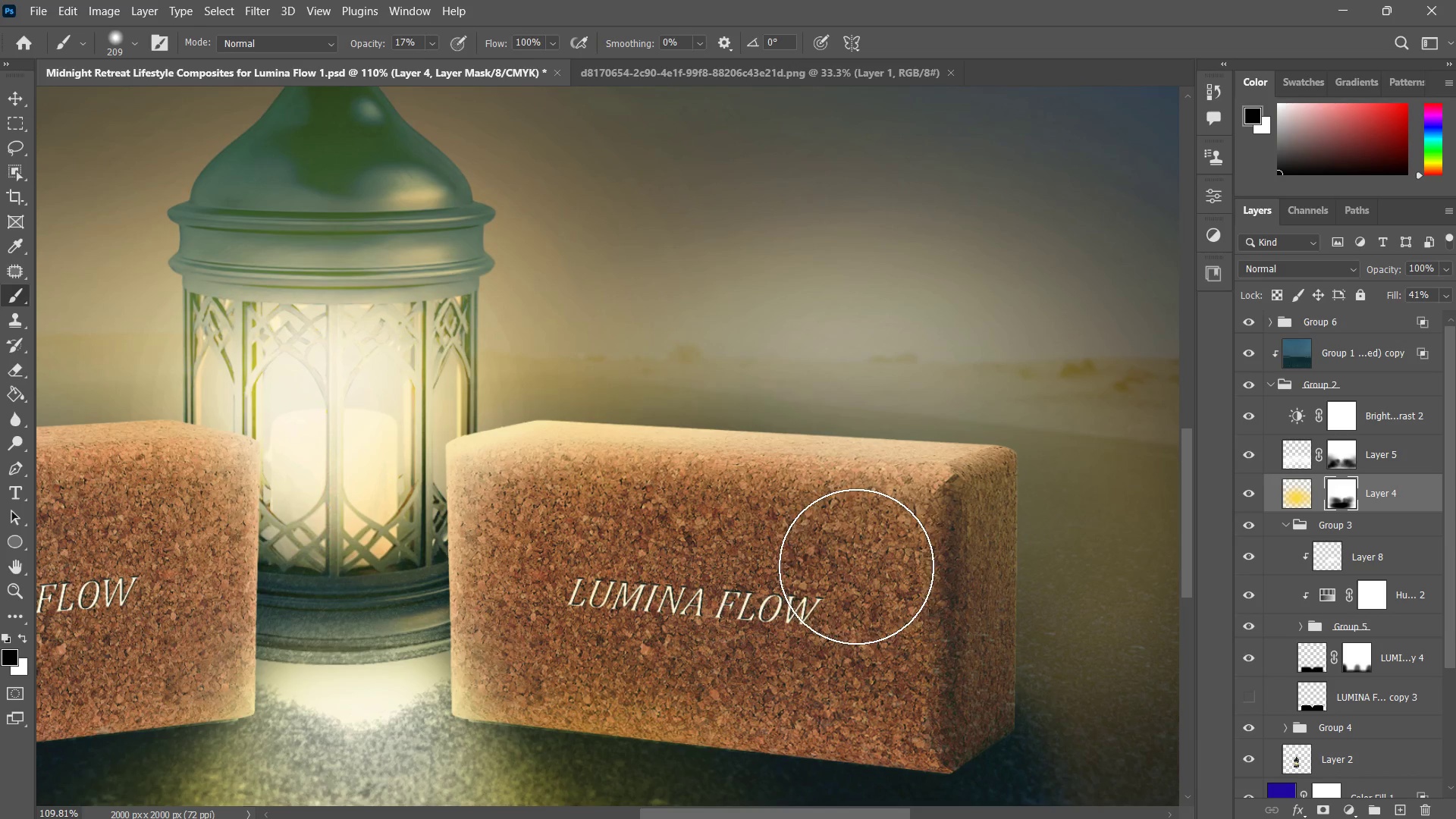 
type(zz)
 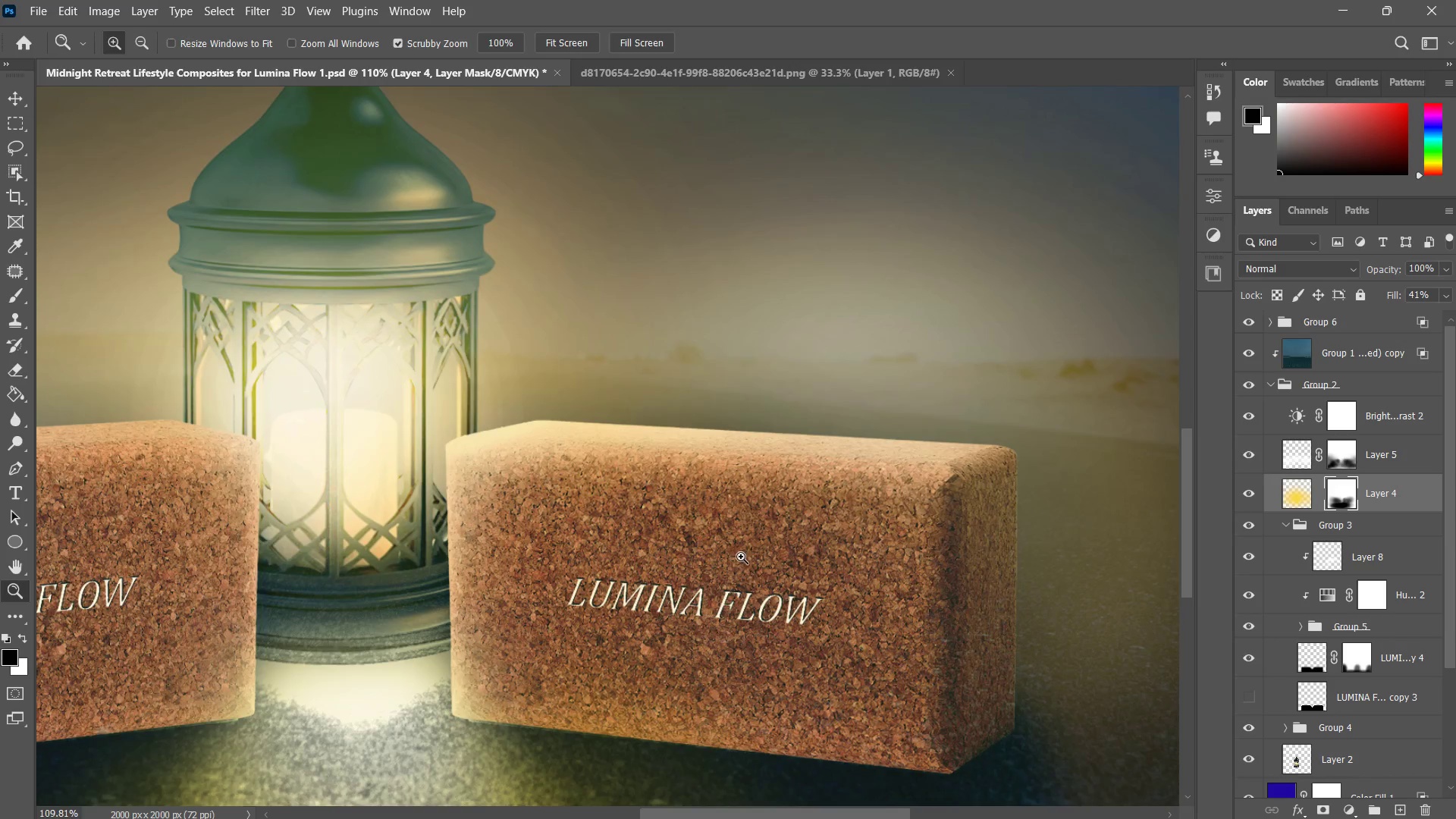 
left_click_drag(start_coordinate=[729, 564], to_coordinate=[696, 600])
 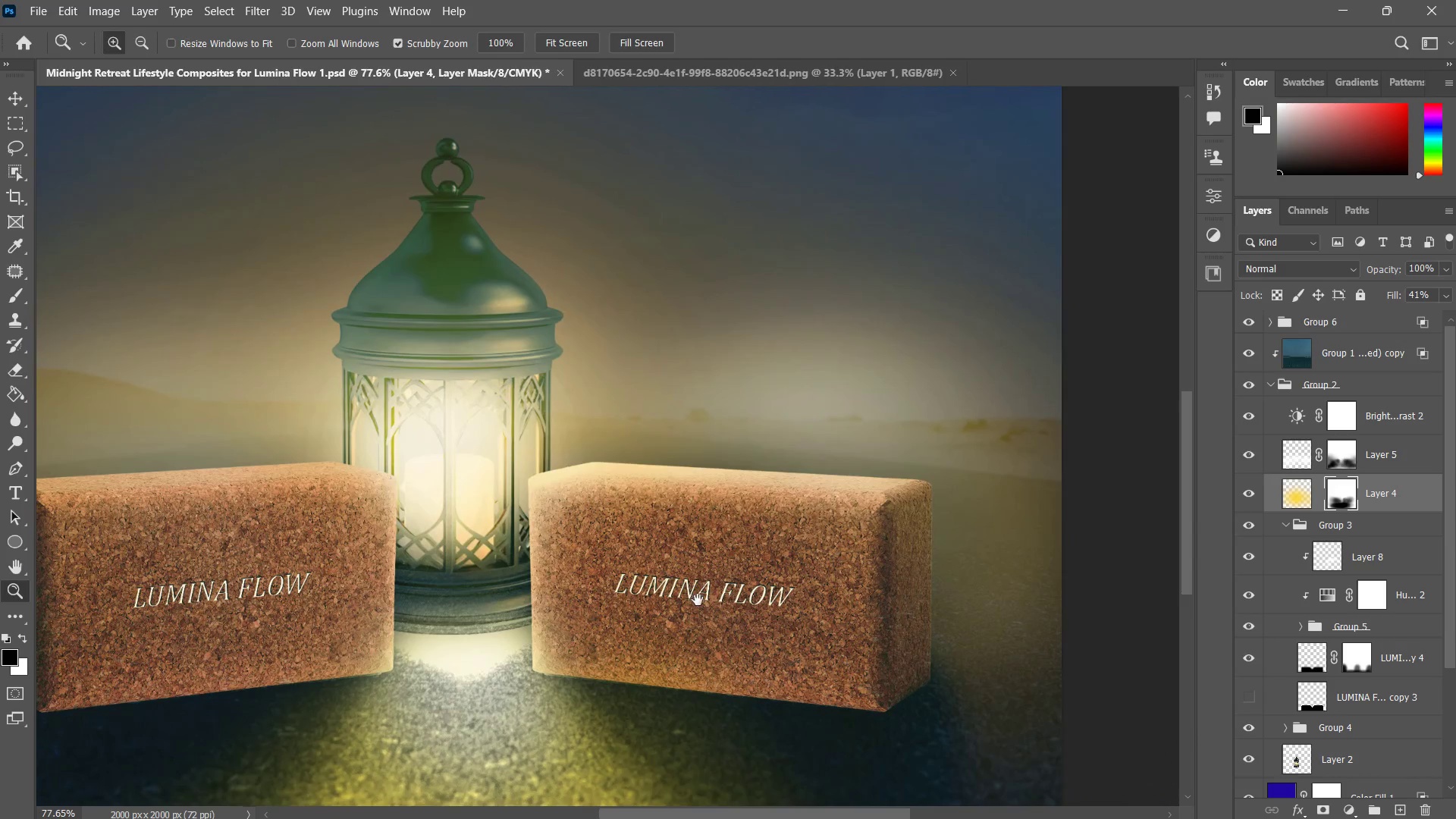 
hold_key(key=Space, duration=0.73)
 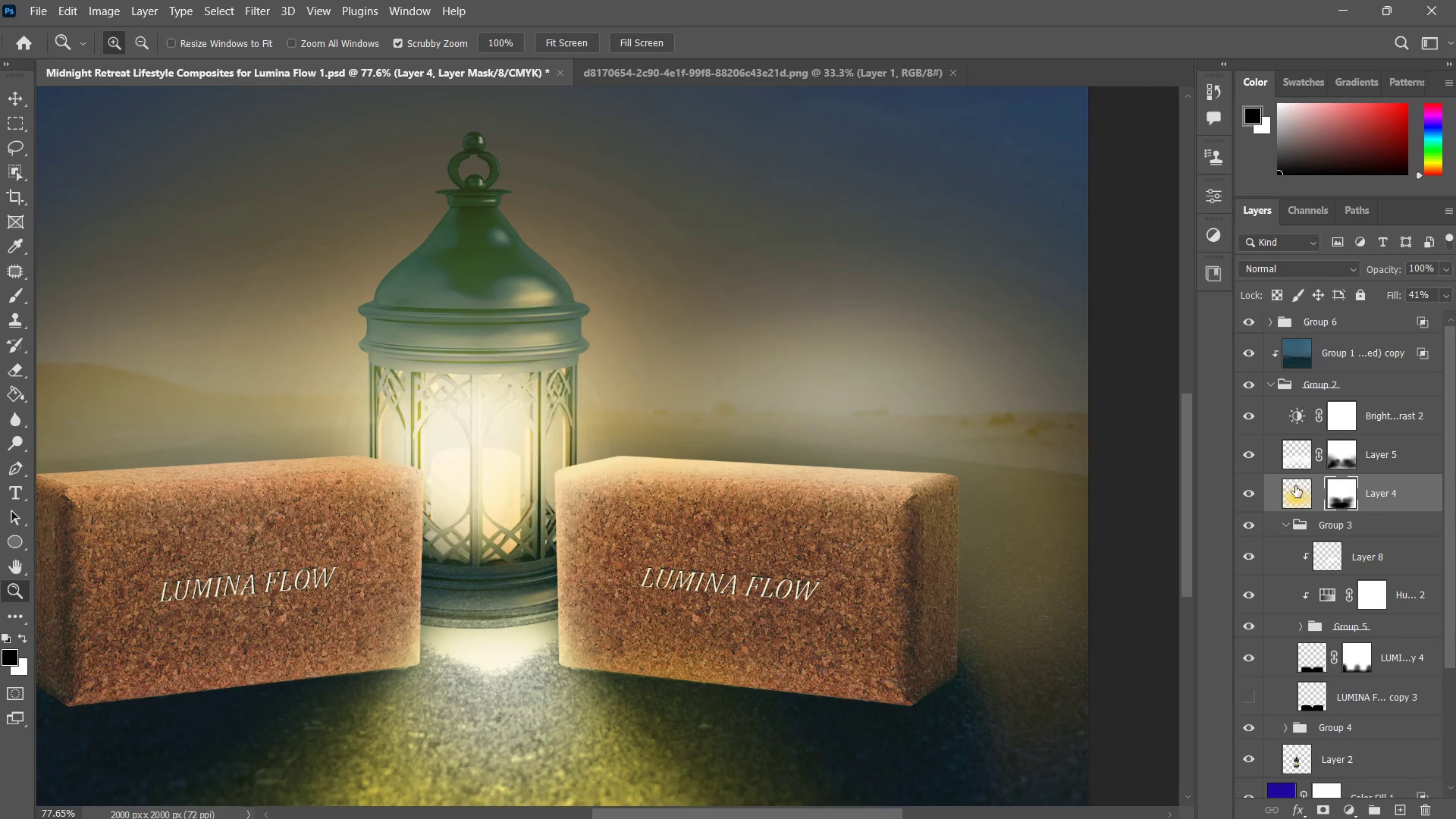 
left_click_drag(start_coordinate=[658, 552], to_coordinate=[685, 546])
 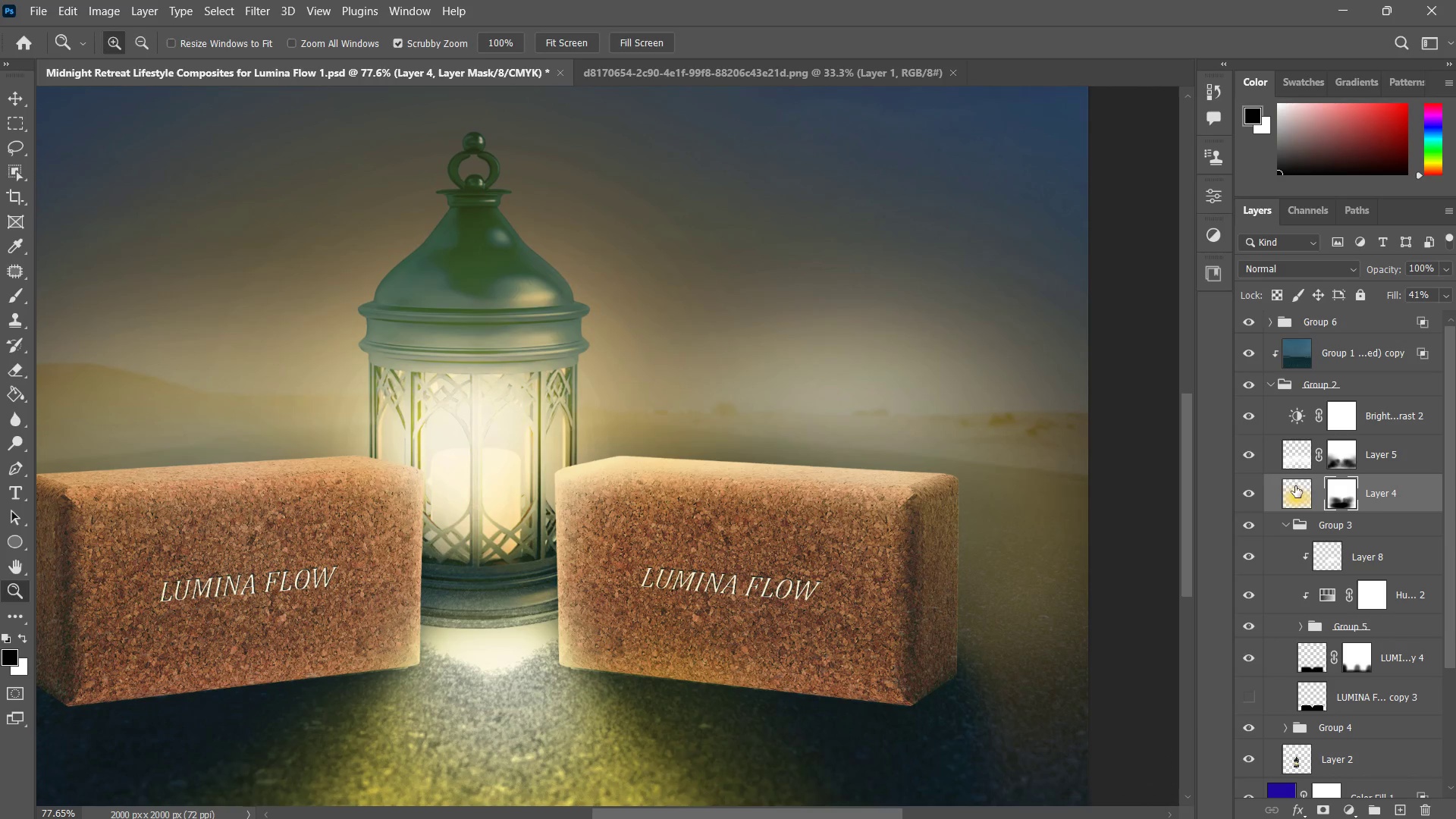 
left_click([1298, 458])
 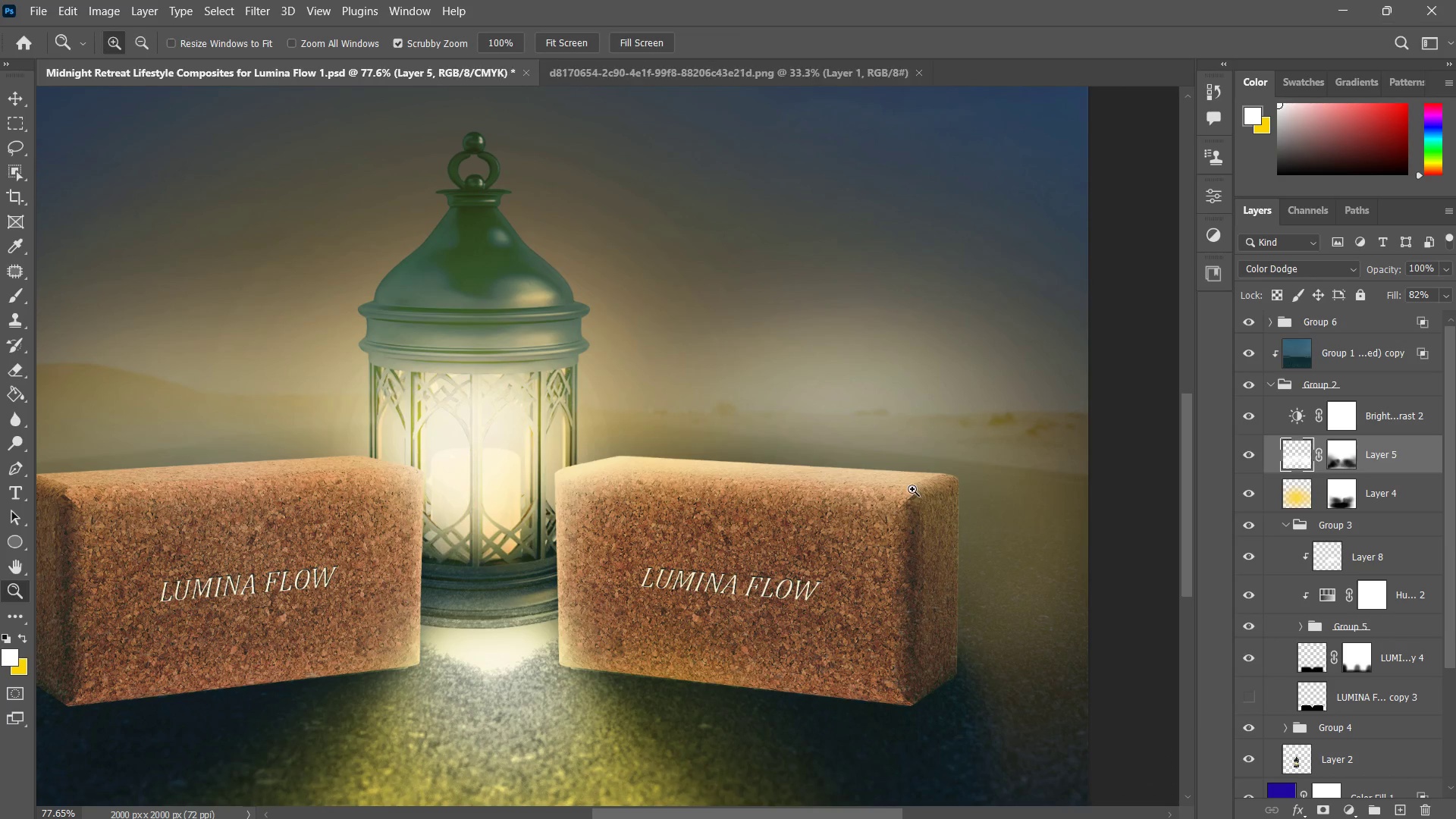 
key(B)
 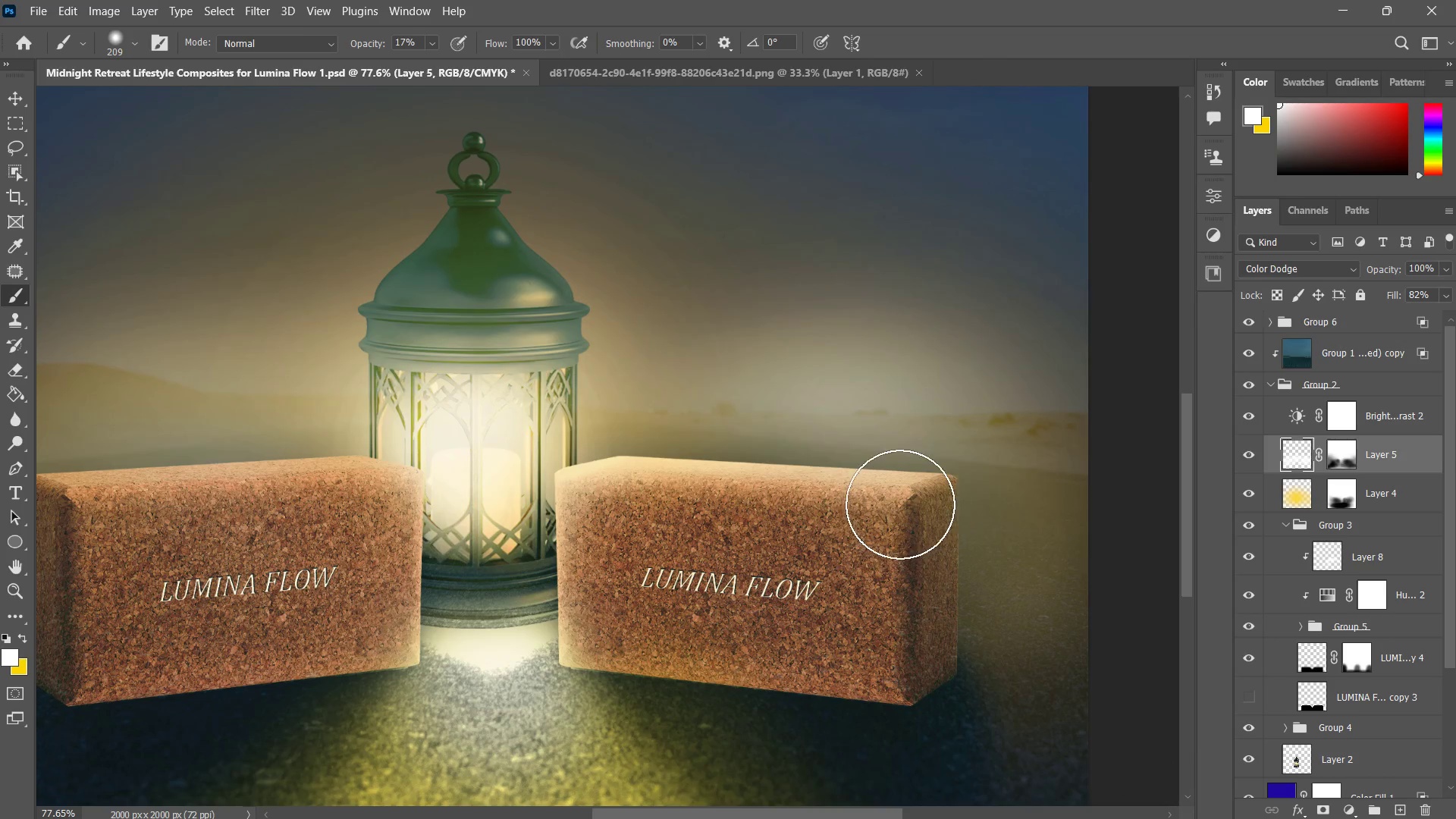 
left_click_drag(start_coordinate=[899, 504], to_coordinate=[768, 507])
 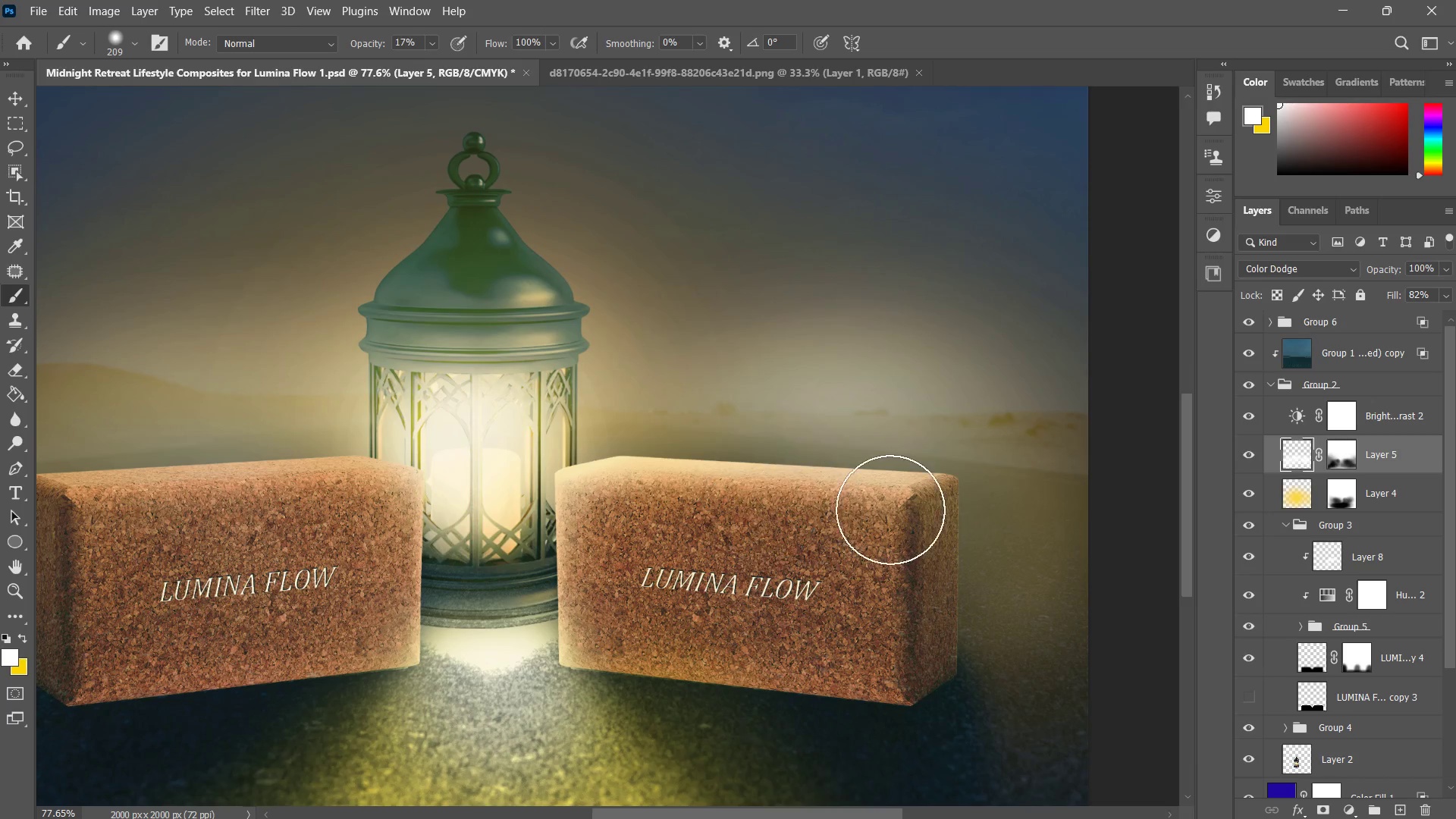 
left_click_drag(start_coordinate=[897, 507], to_coordinate=[823, 509])
 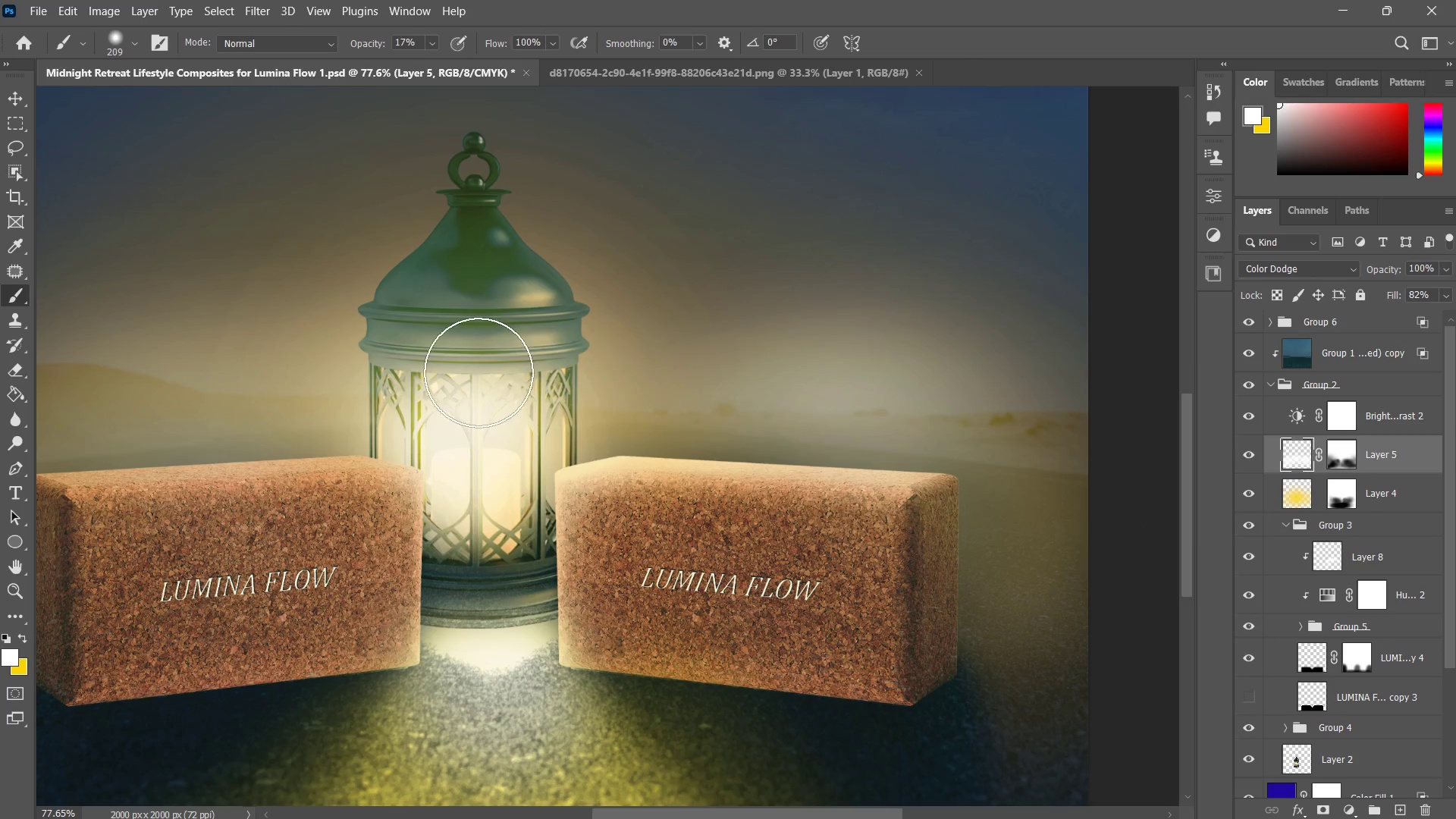 
key(X)
 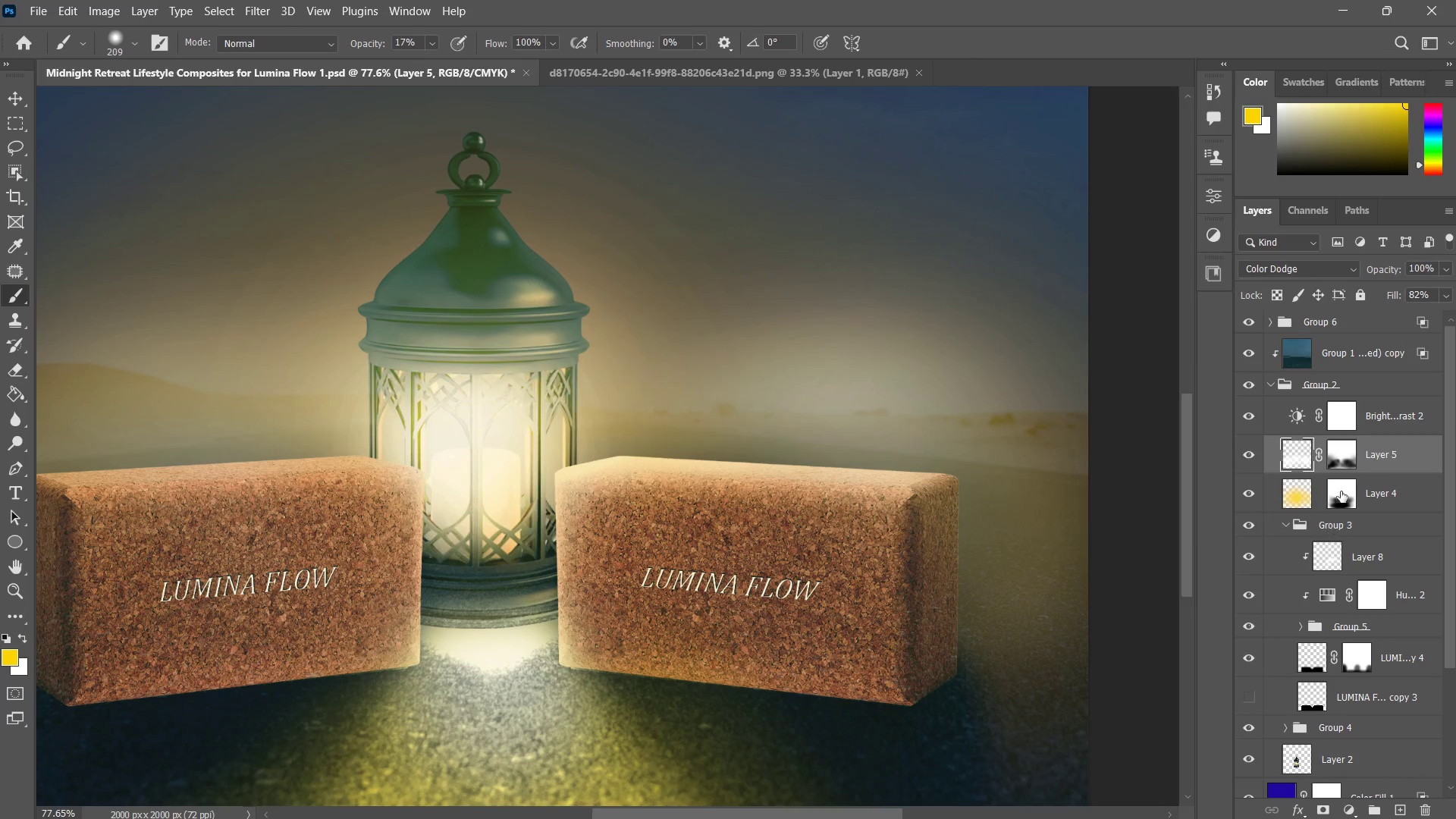 
left_click([1344, 463])
 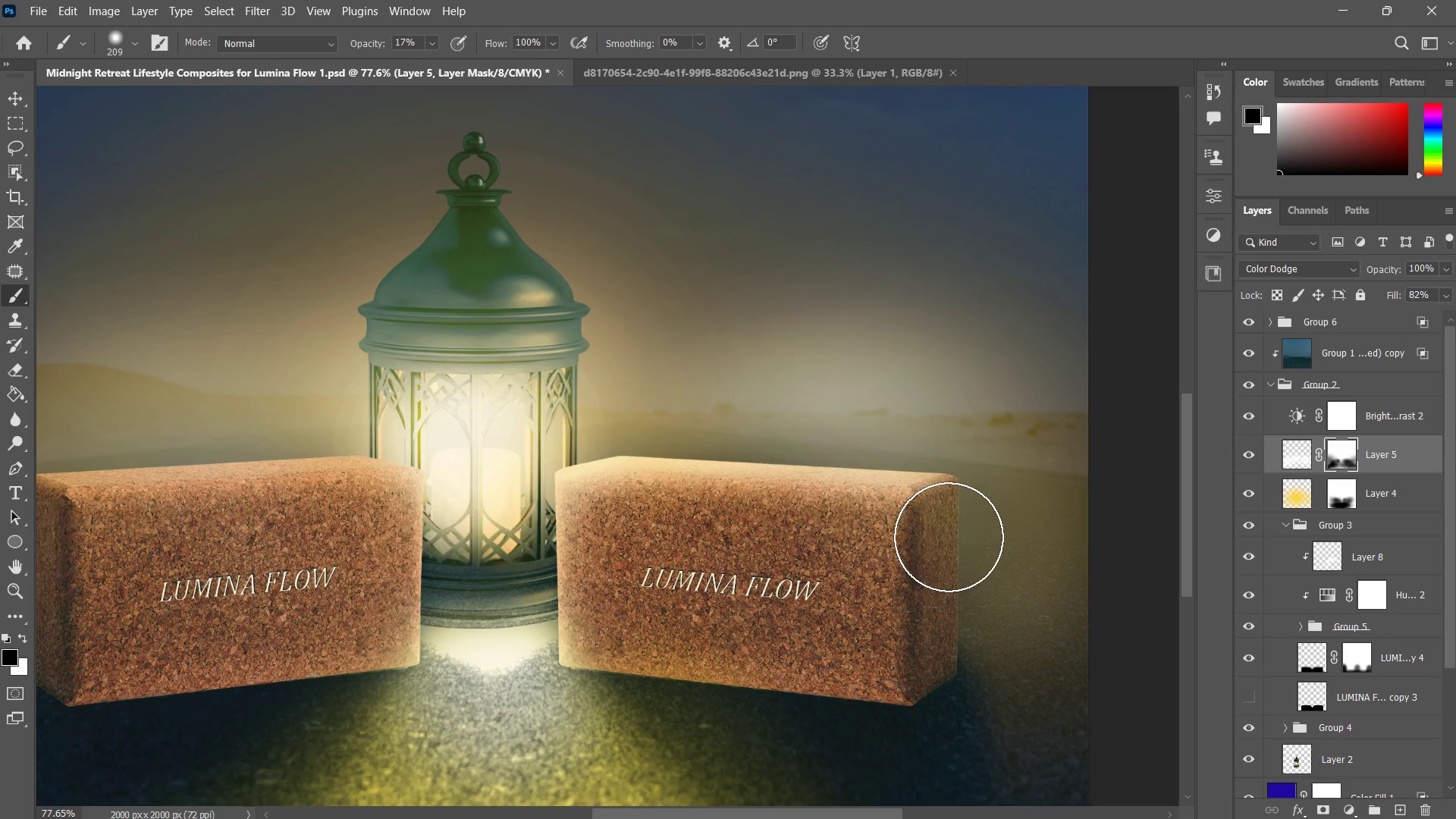 
left_click_drag(start_coordinate=[795, 500], to_coordinate=[946, 525])
 